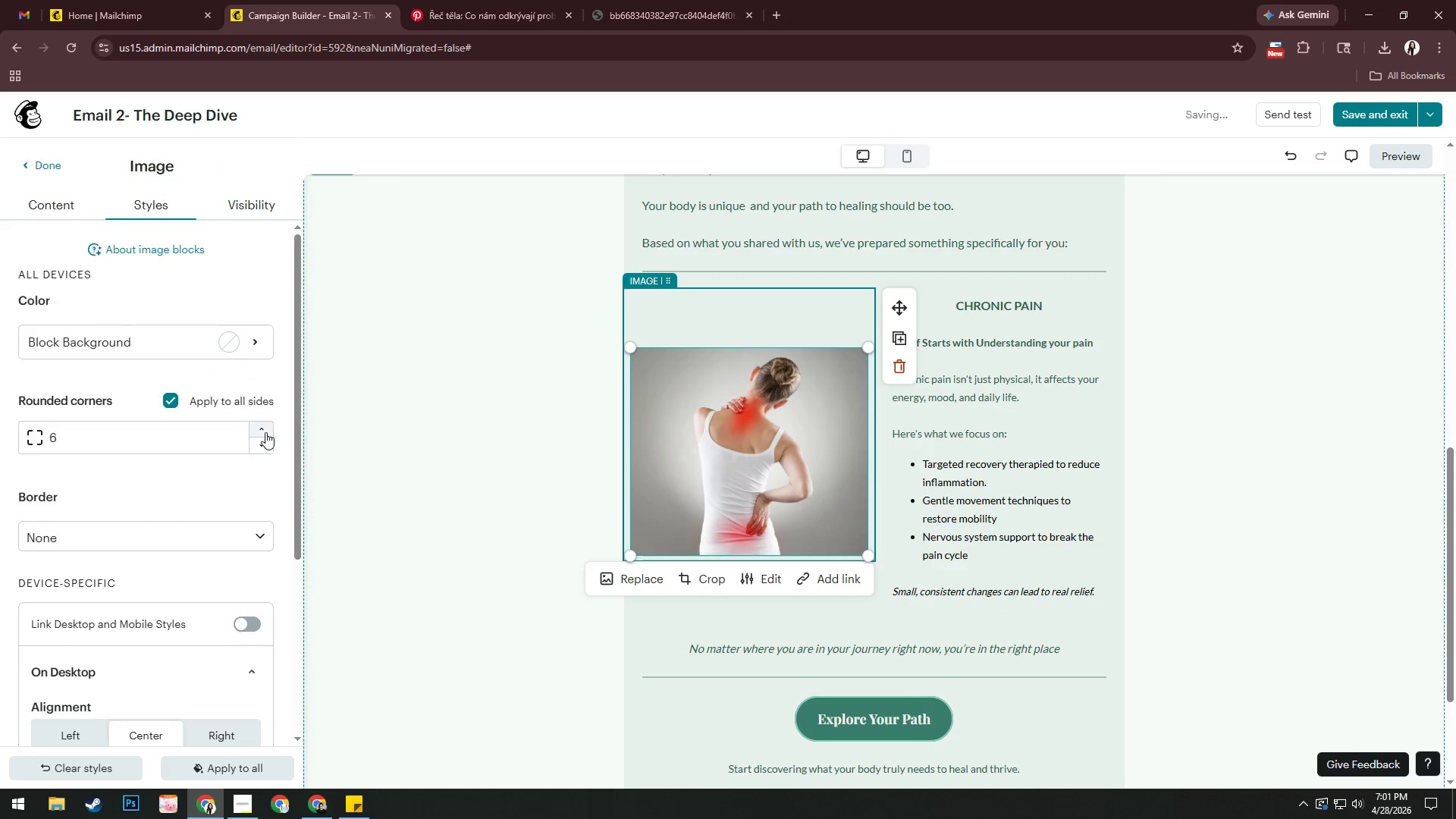 
triple_click([265, 432])
 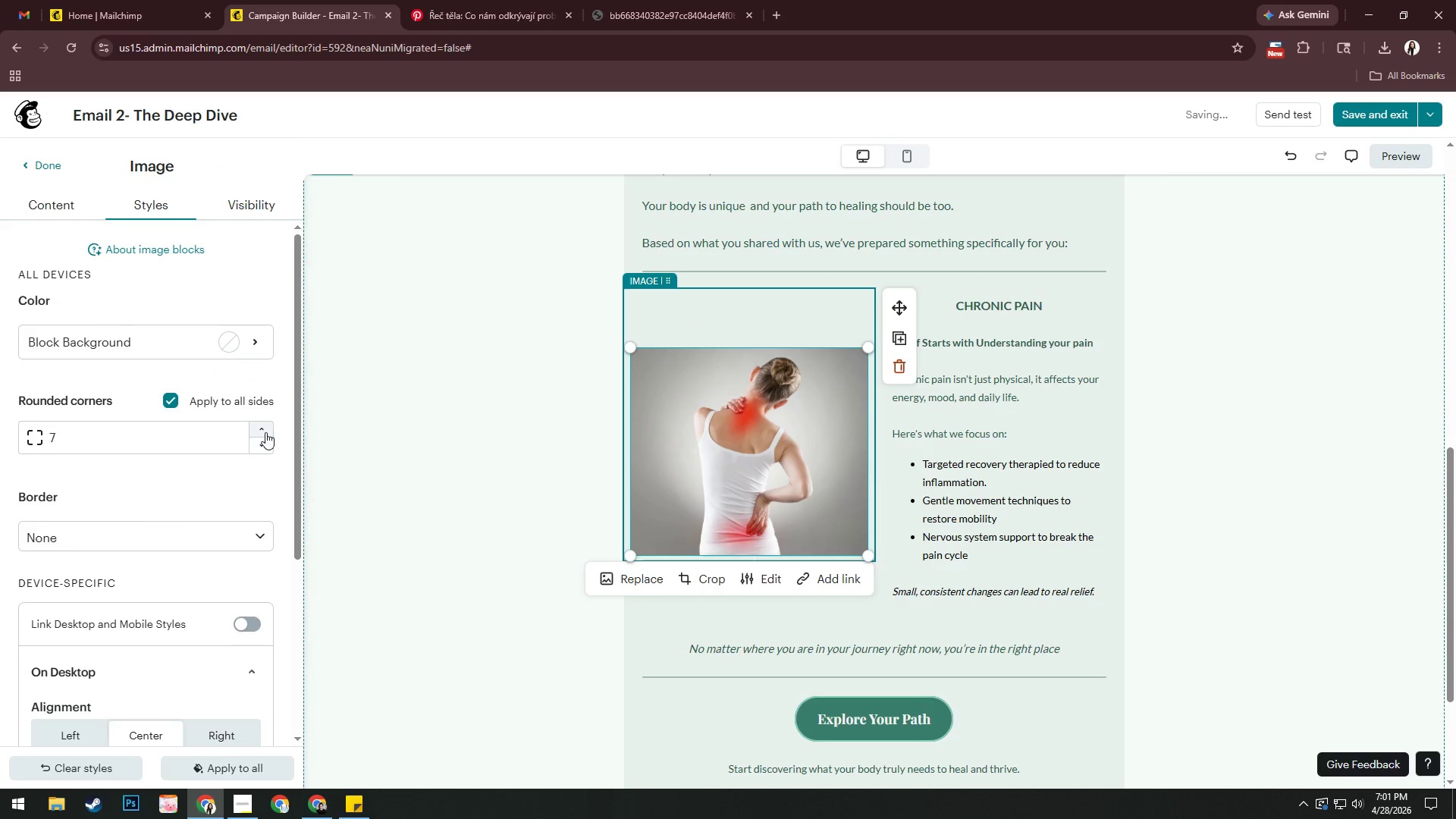 
triple_click([265, 432])
 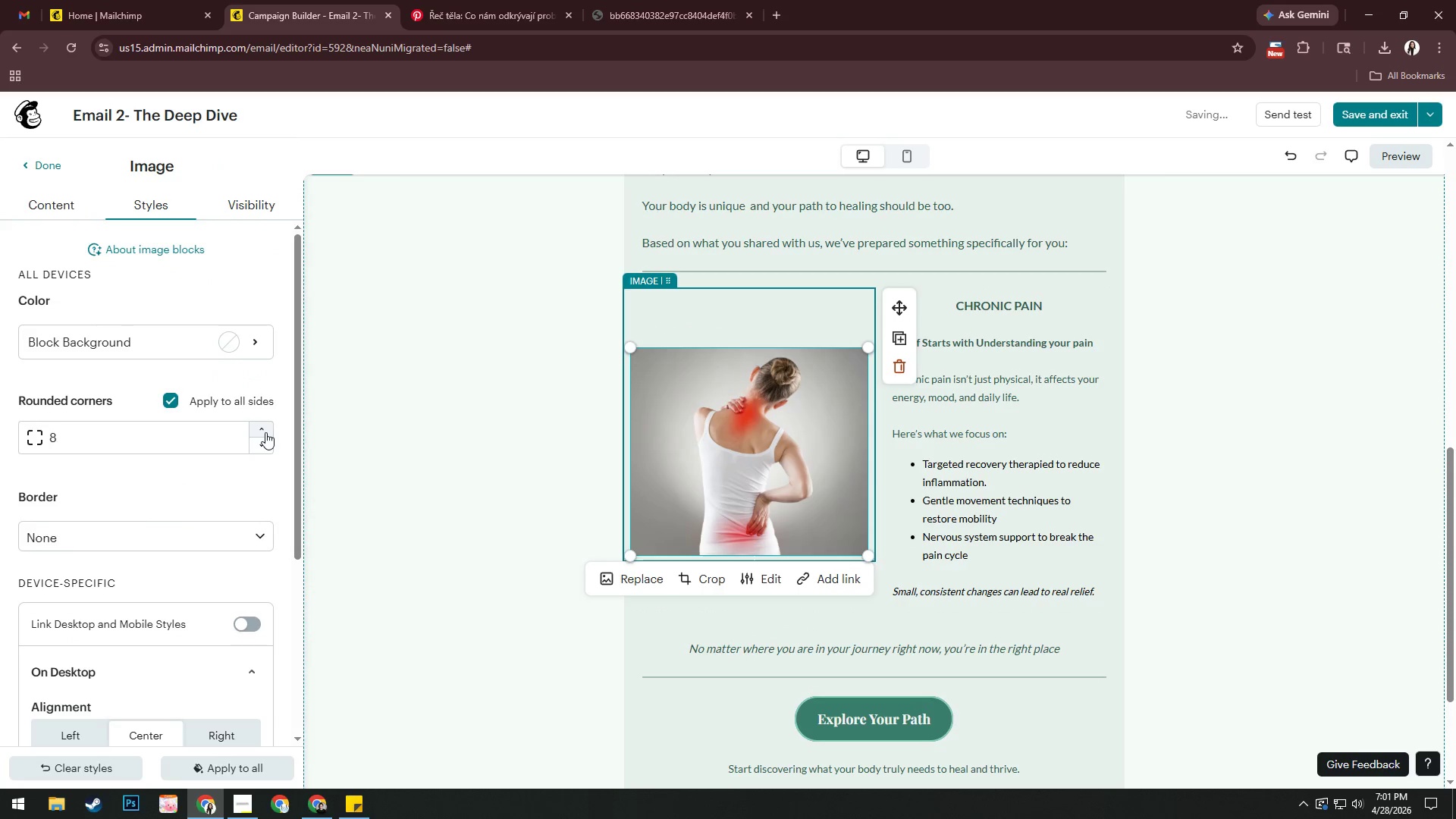 
triple_click([265, 432])
 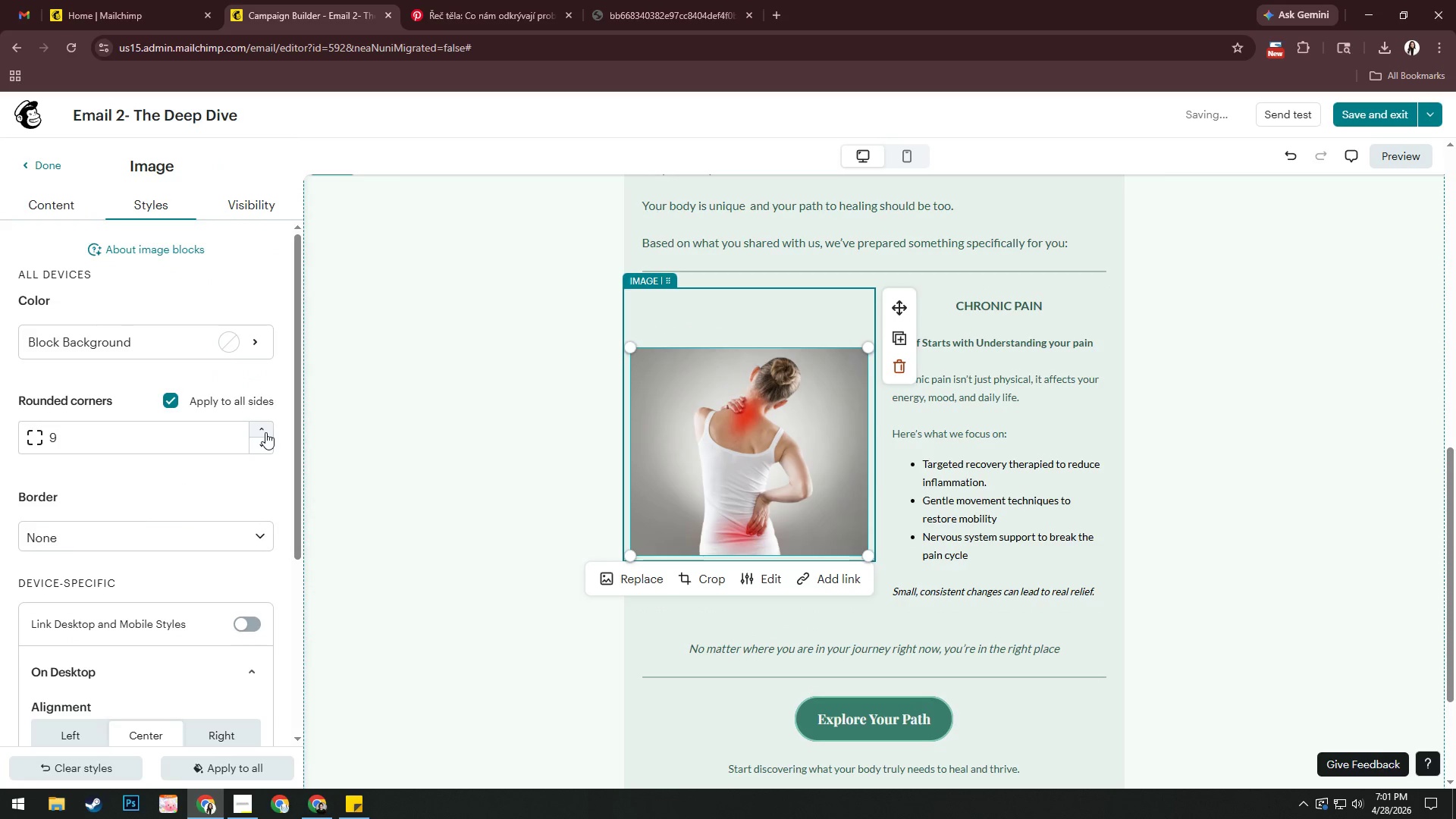 
triple_click([265, 432])
 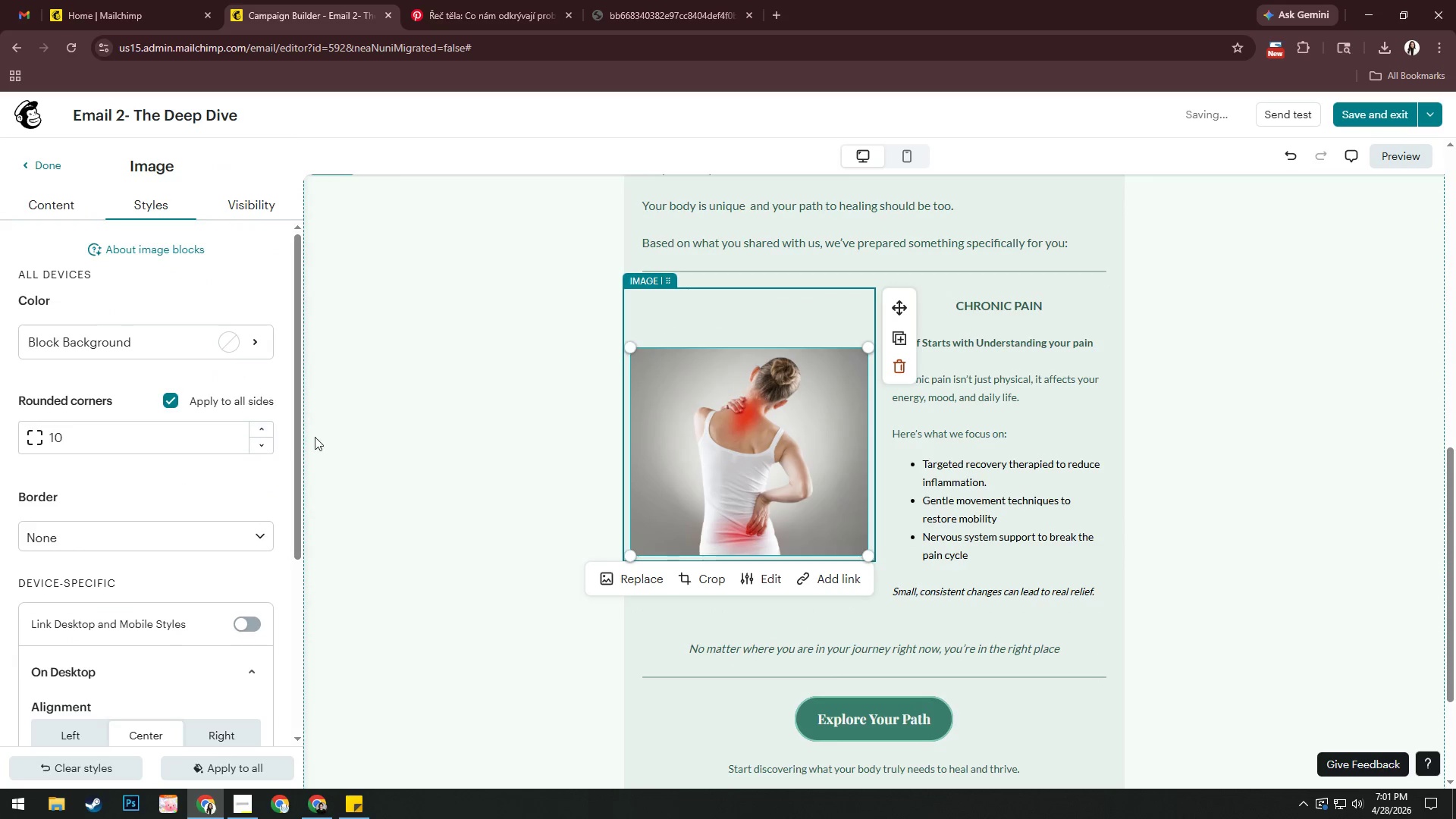 
triple_click([321, 437])
 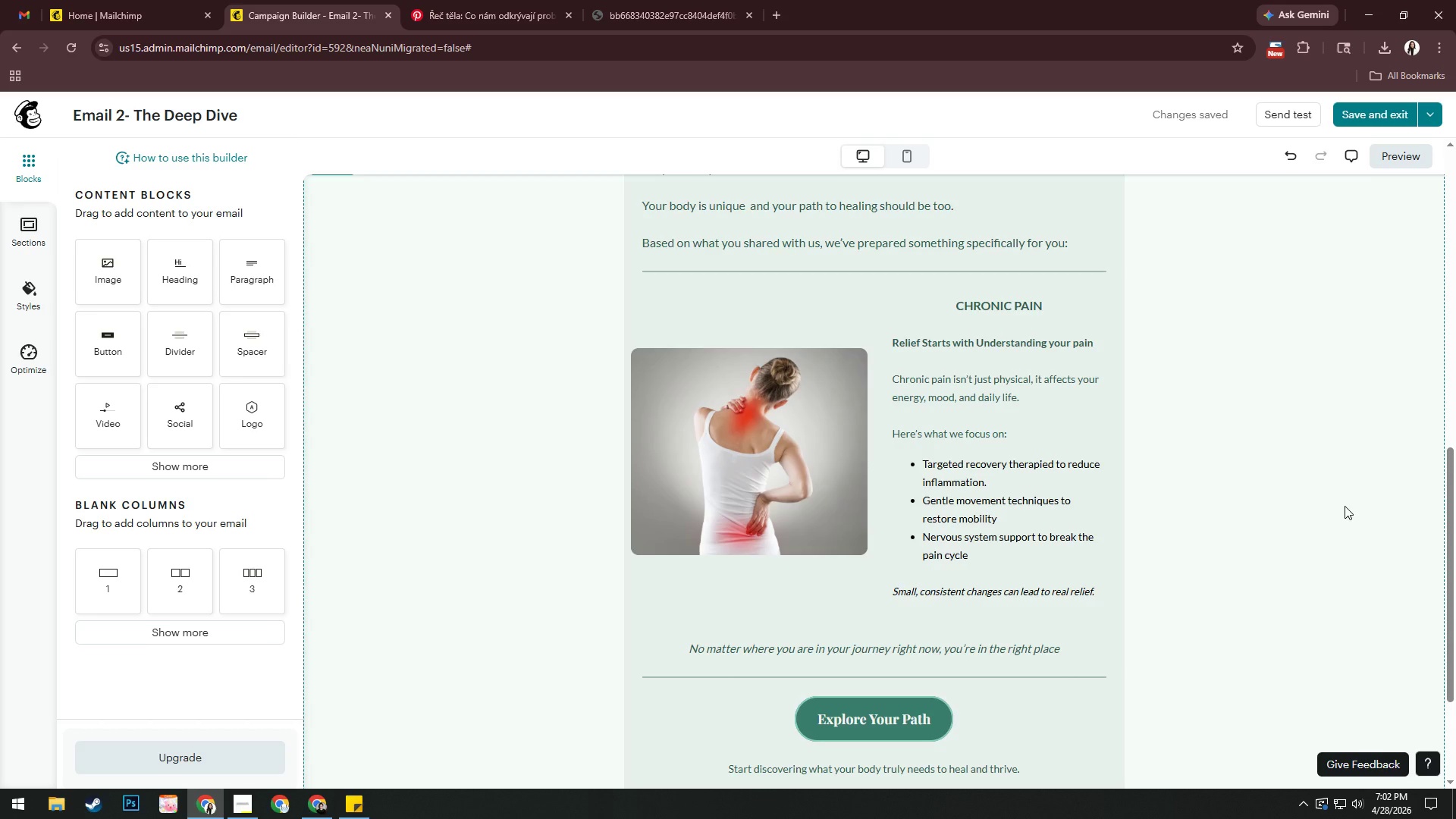 
wait(114.94)
 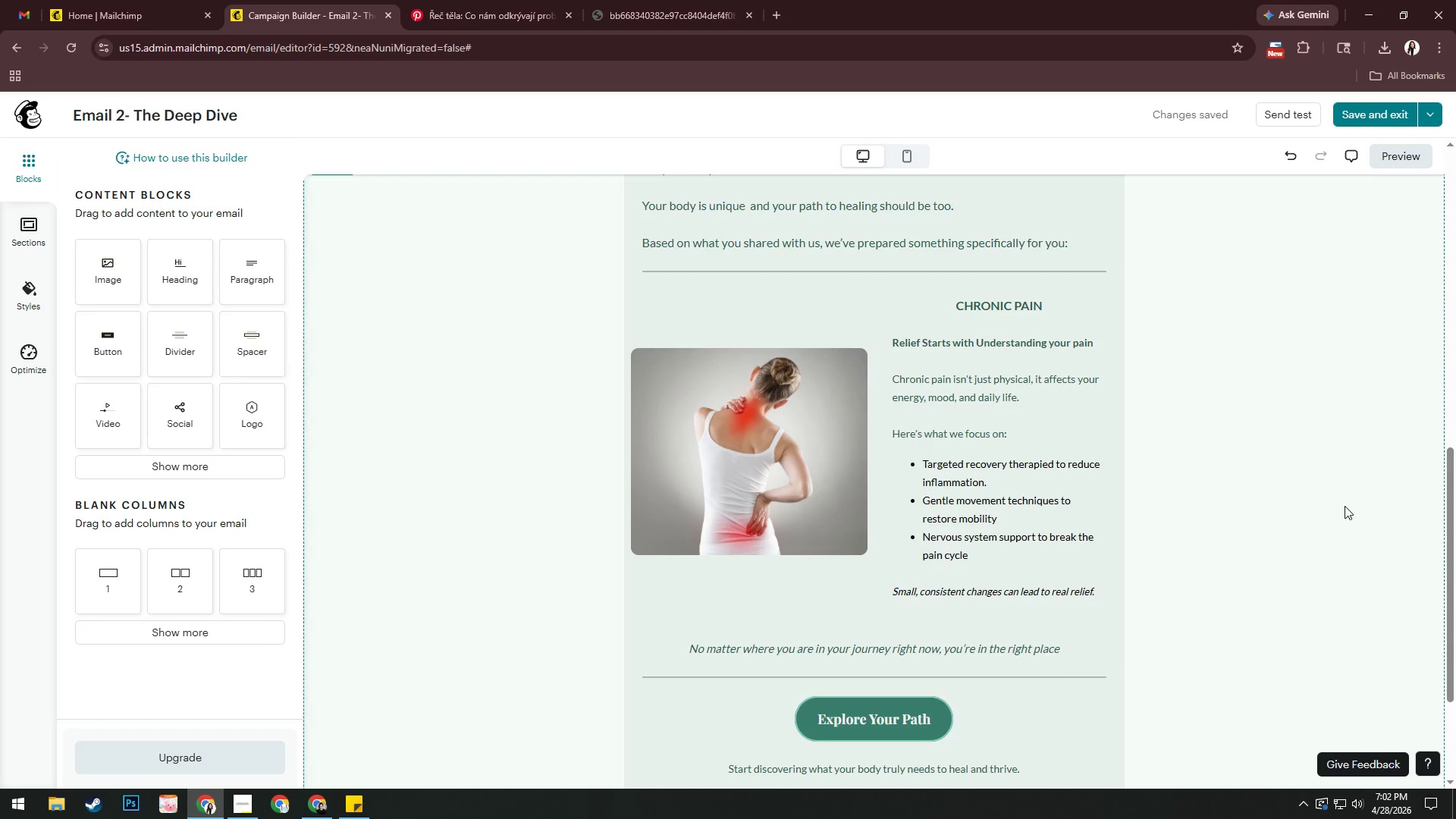 
scroll: coordinate [1245, 432], scroll_direction: down, amount: 4.0
 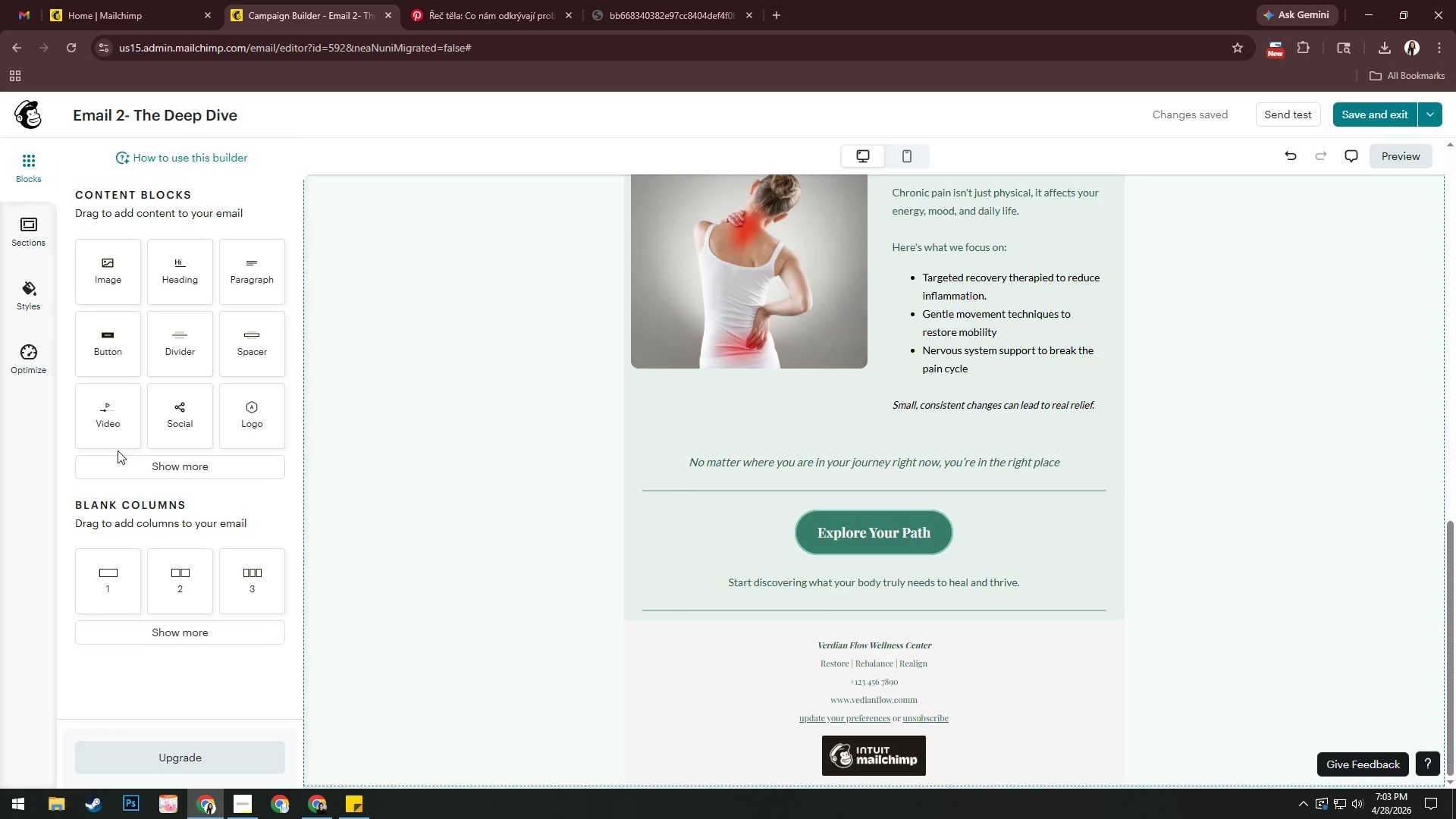 
left_click_drag(start_coordinate=[179, 572], to_coordinate=[160, 485])
 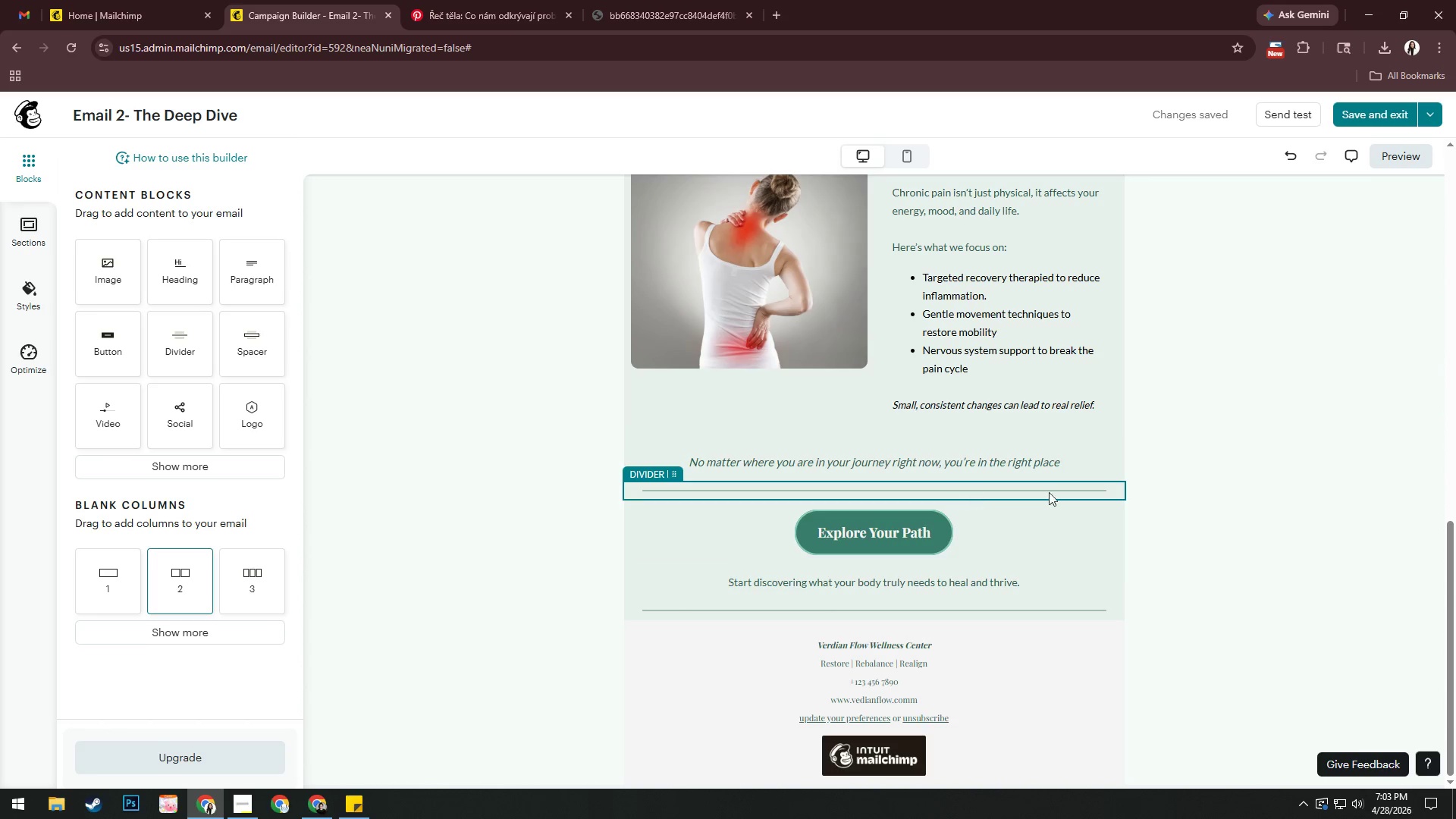 
wait(5.34)
 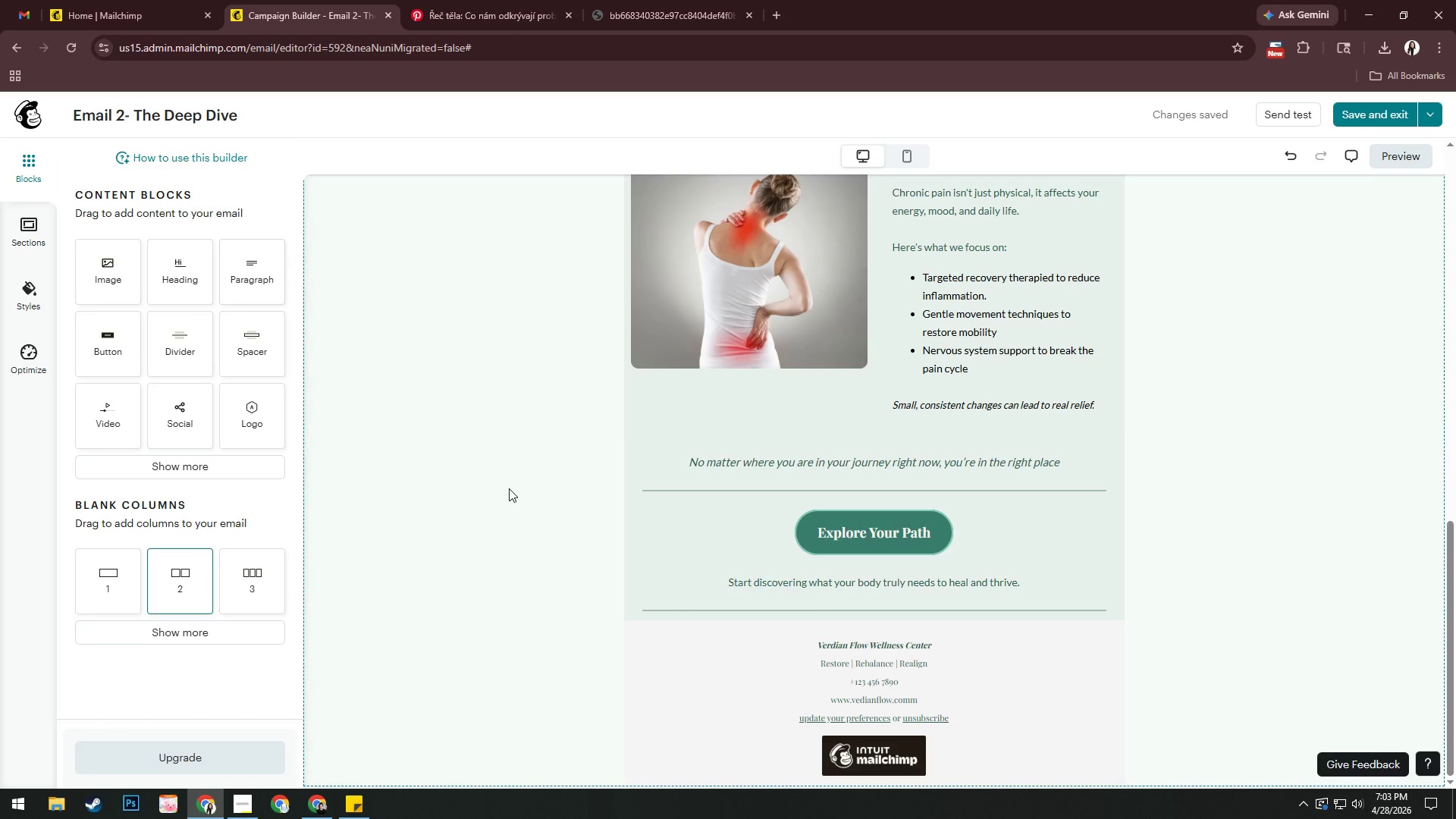 
left_click([1072, 488])
 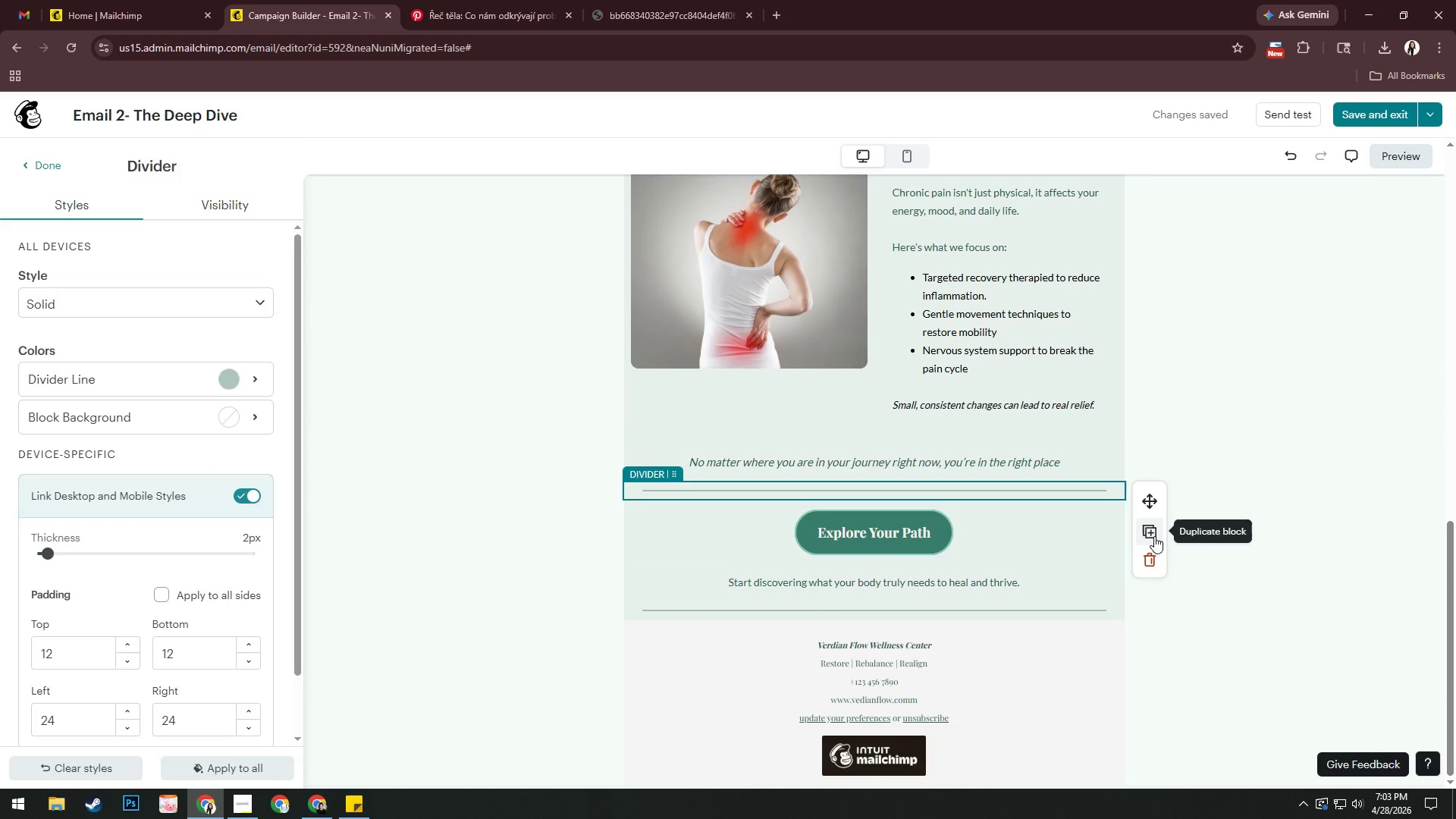 
left_click([1153, 532])
 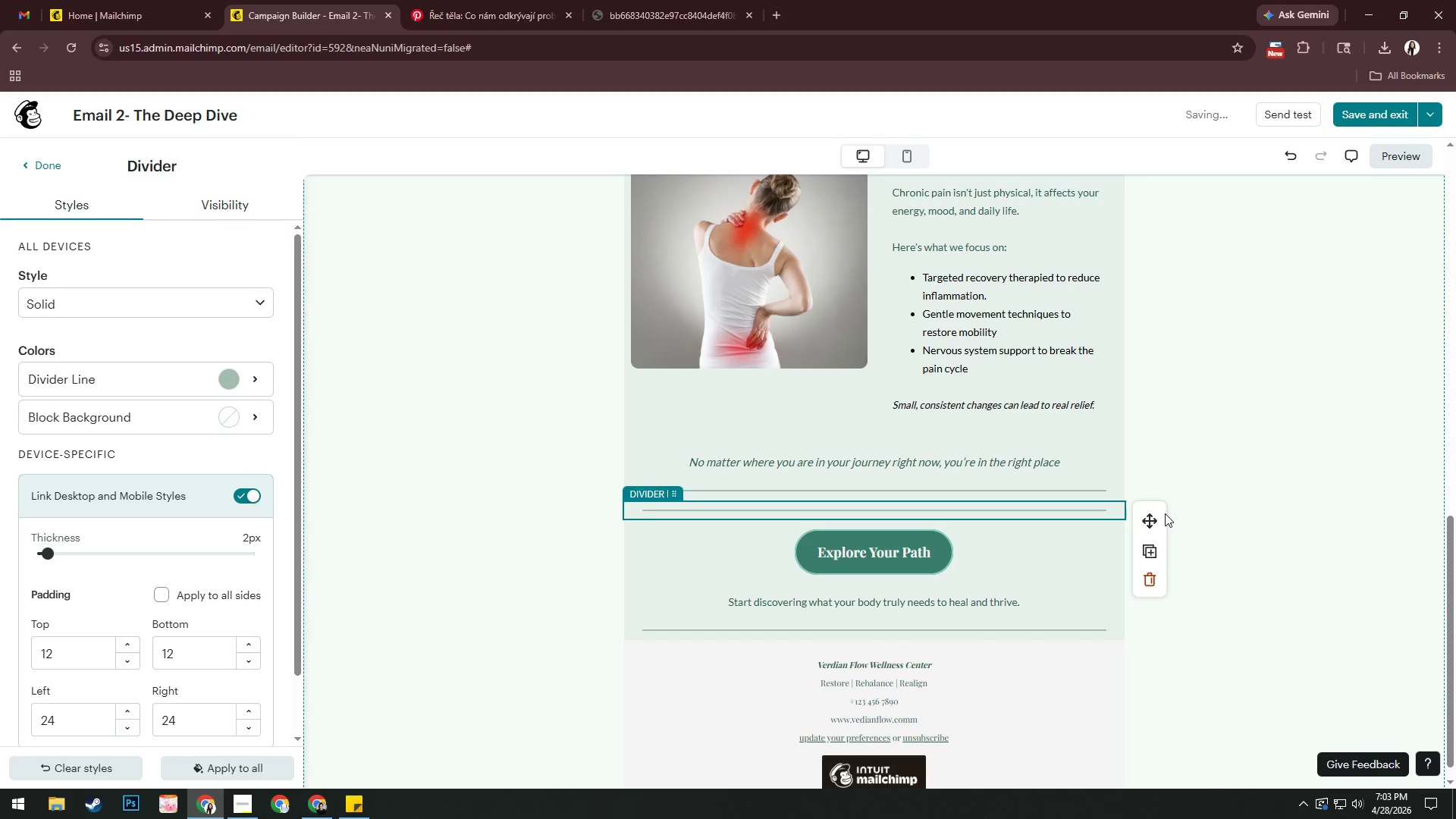 
left_click_drag(start_coordinate=[1154, 516], to_coordinate=[982, 450])
 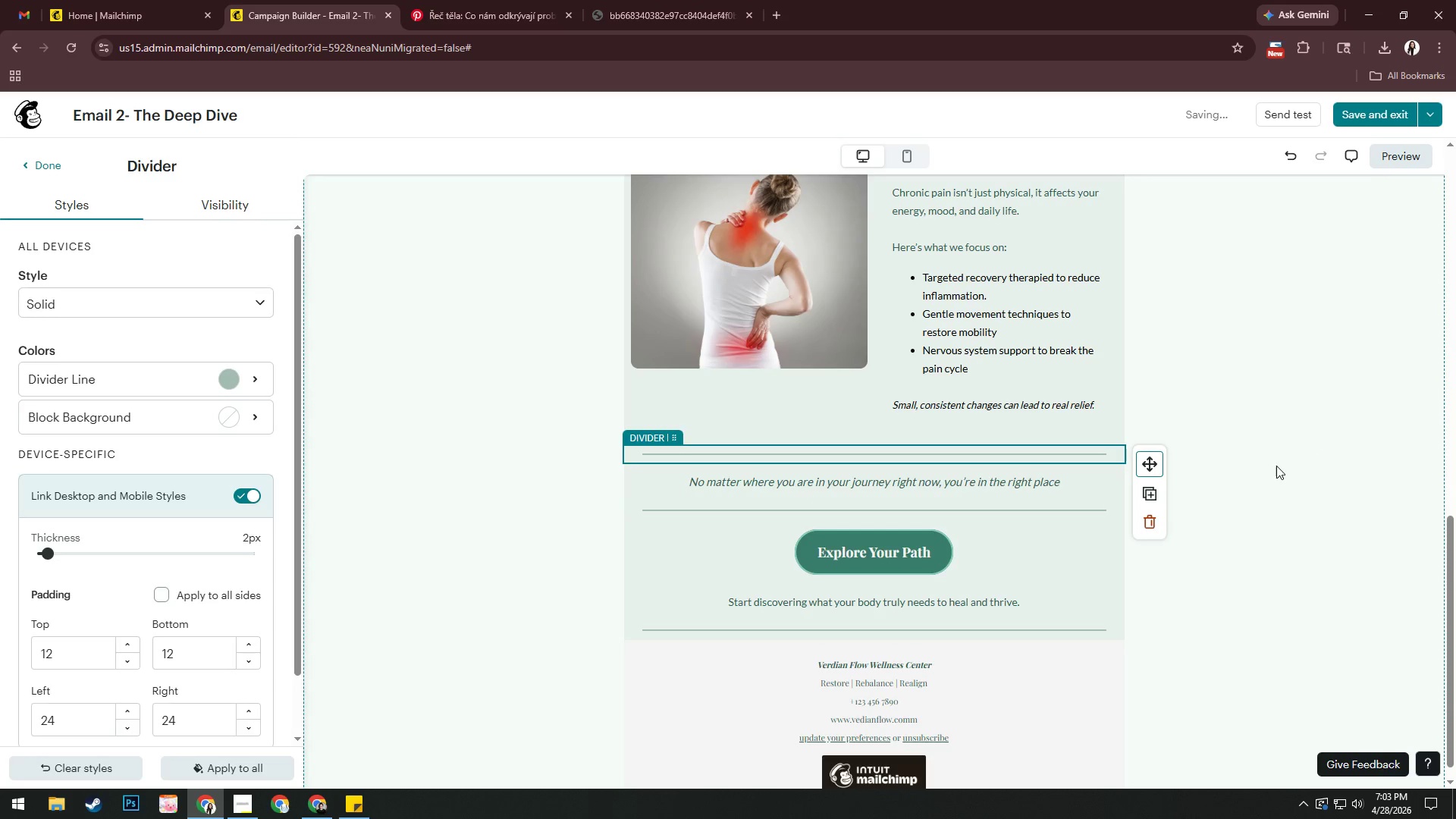 
scroll: coordinate [1276, 466], scroll_direction: down, amount: 1.0
 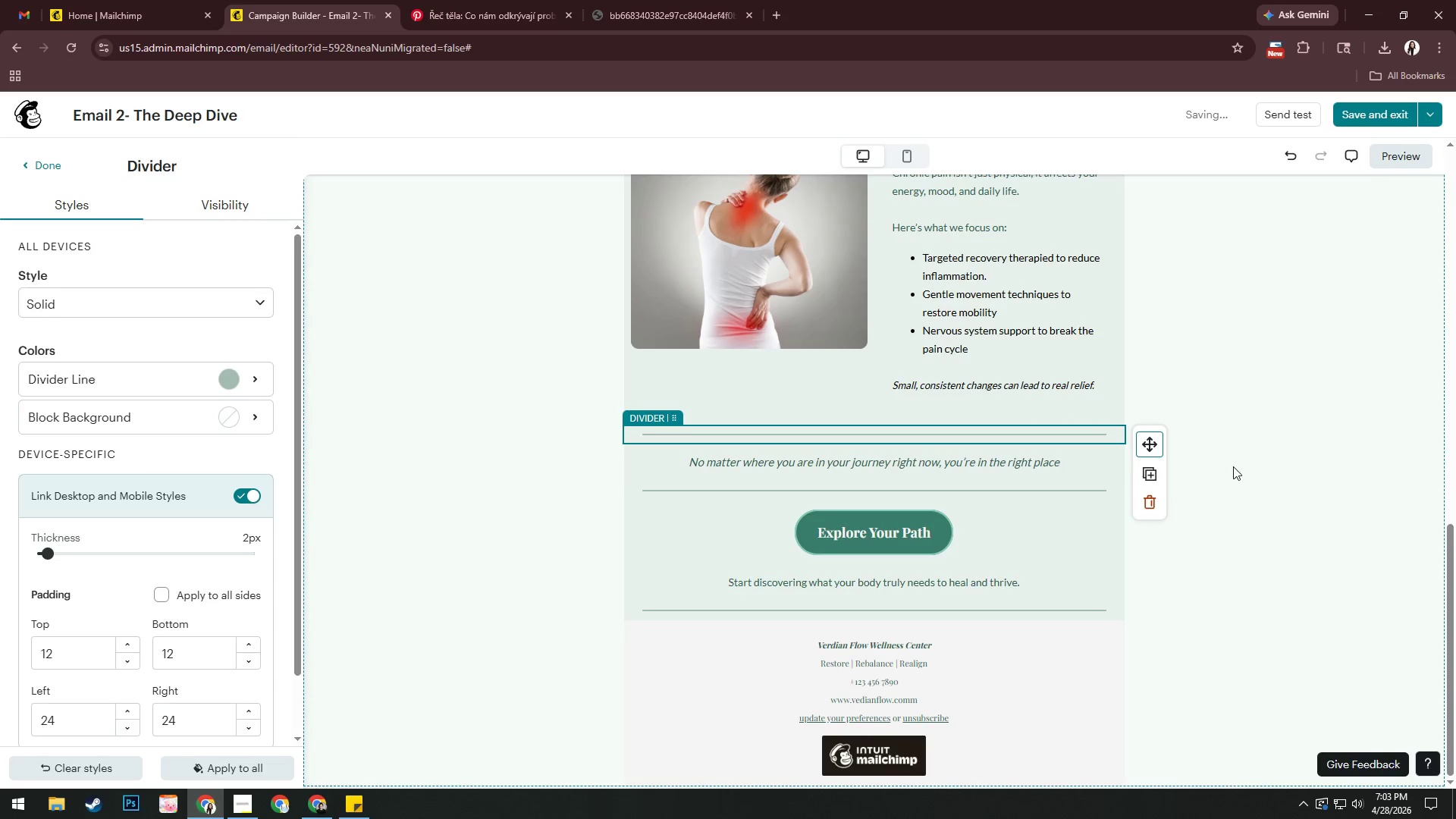 
left_click([1233, 466])
 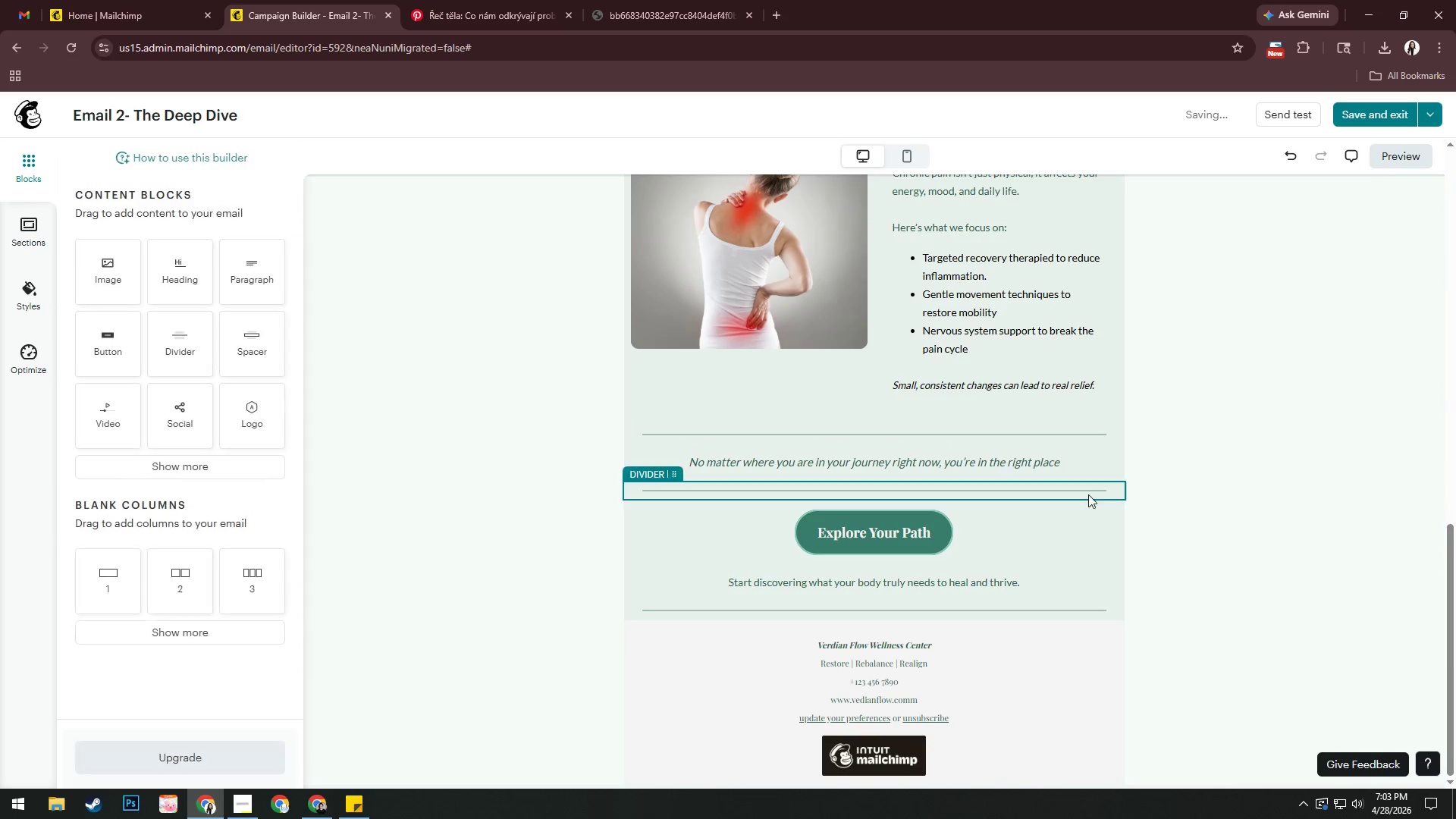 
left_click([1084, 493])
 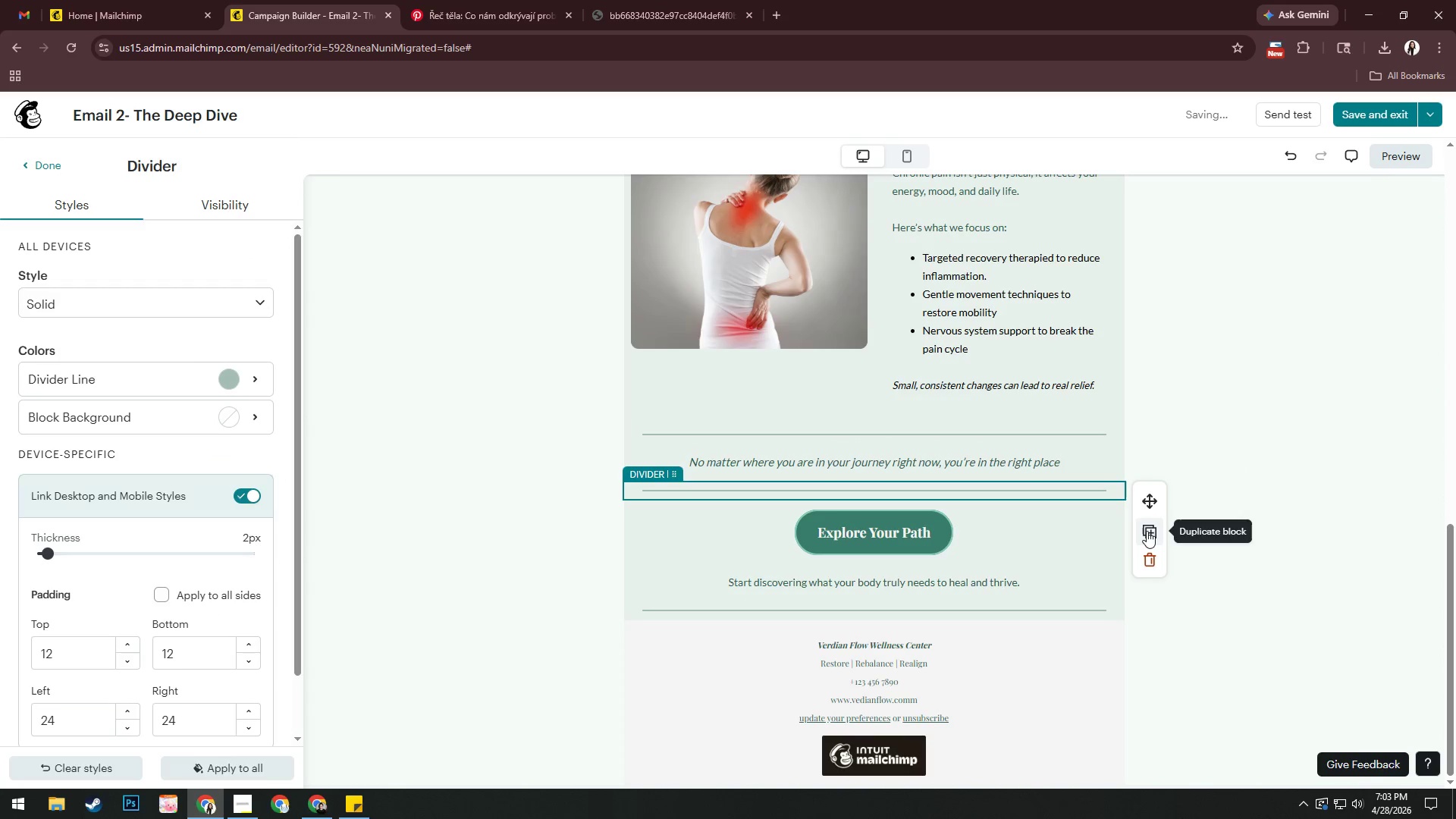 
left_click([1147, 530])
 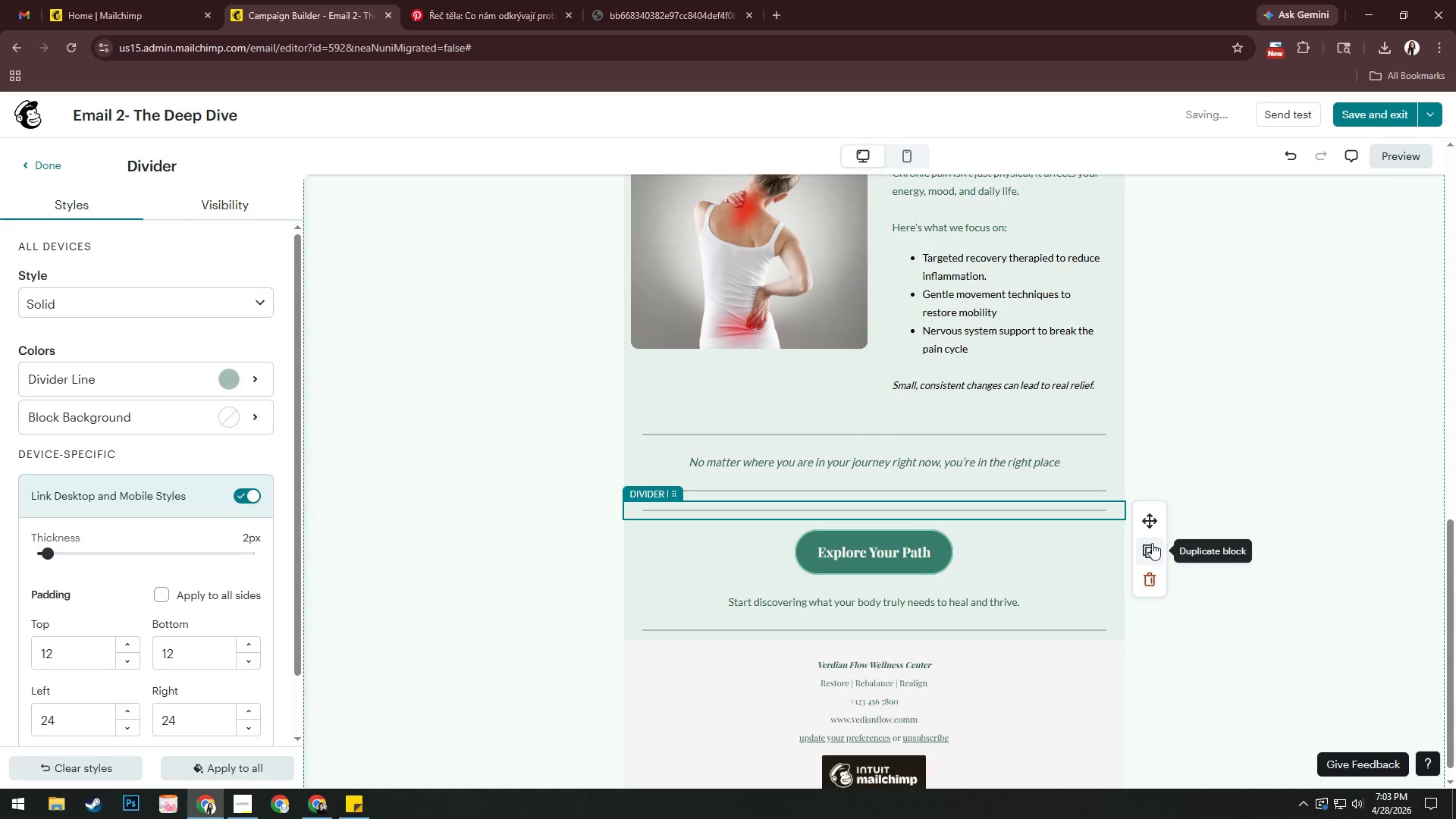 
left_click_drag(start_coordinate=[1150, 520], to_coordinate=[982, 460])
 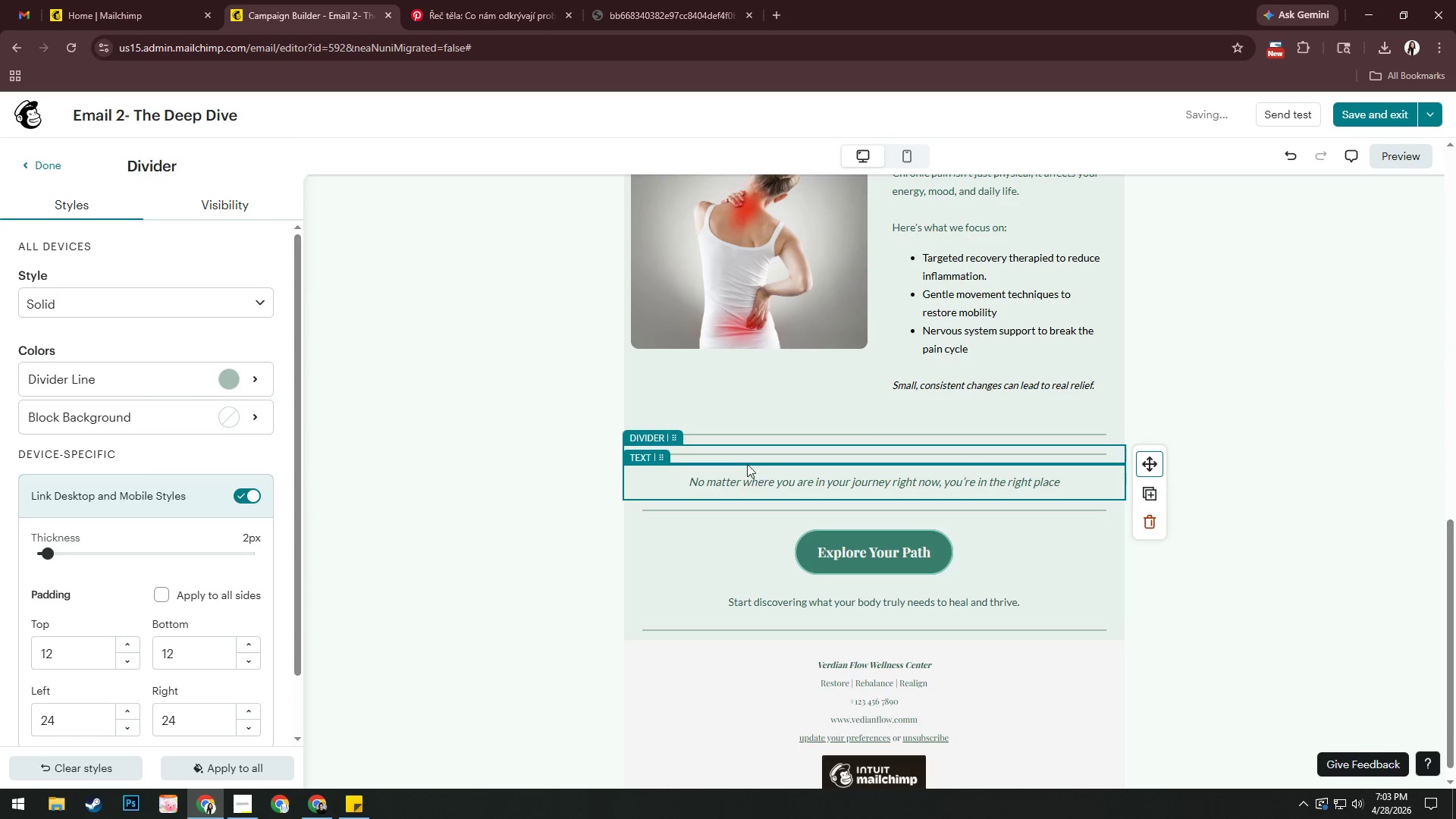 
left_click([457, 381])
 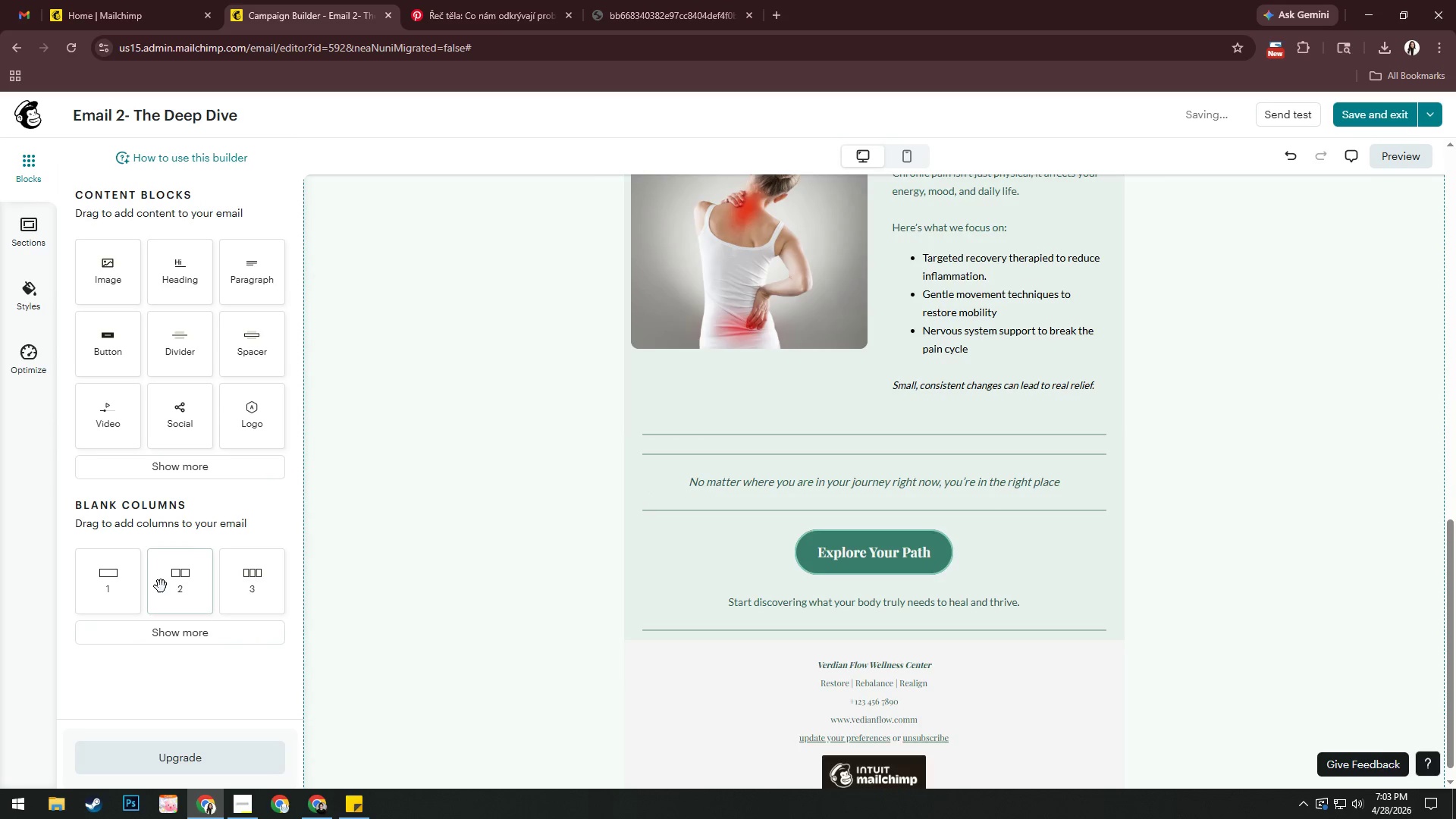 
left_click_drag(start_coordinate=[172, 587], to_coordinate=[874, 450])
 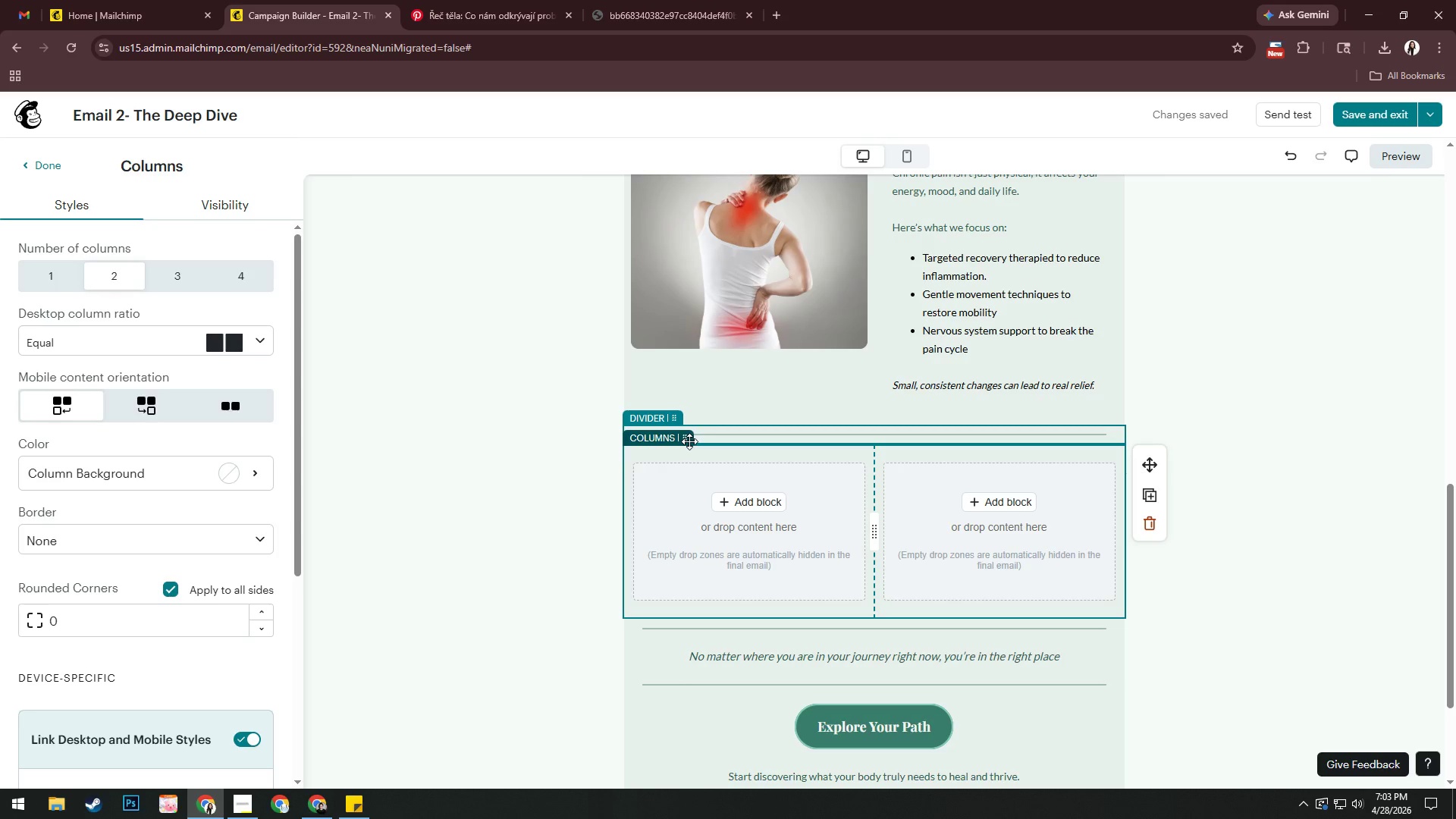 
wait(12.51)
 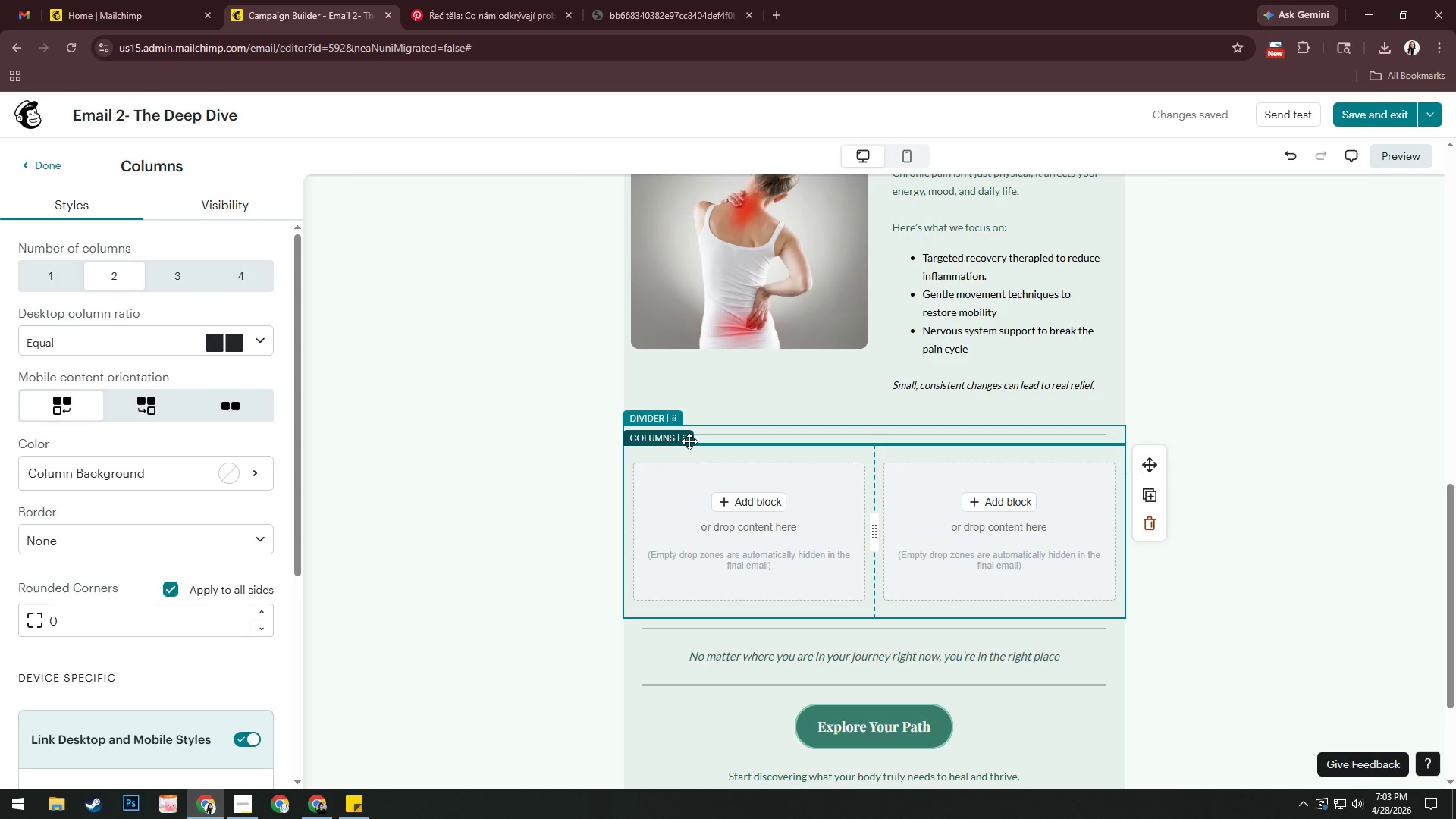 
double_click([463, 14])
 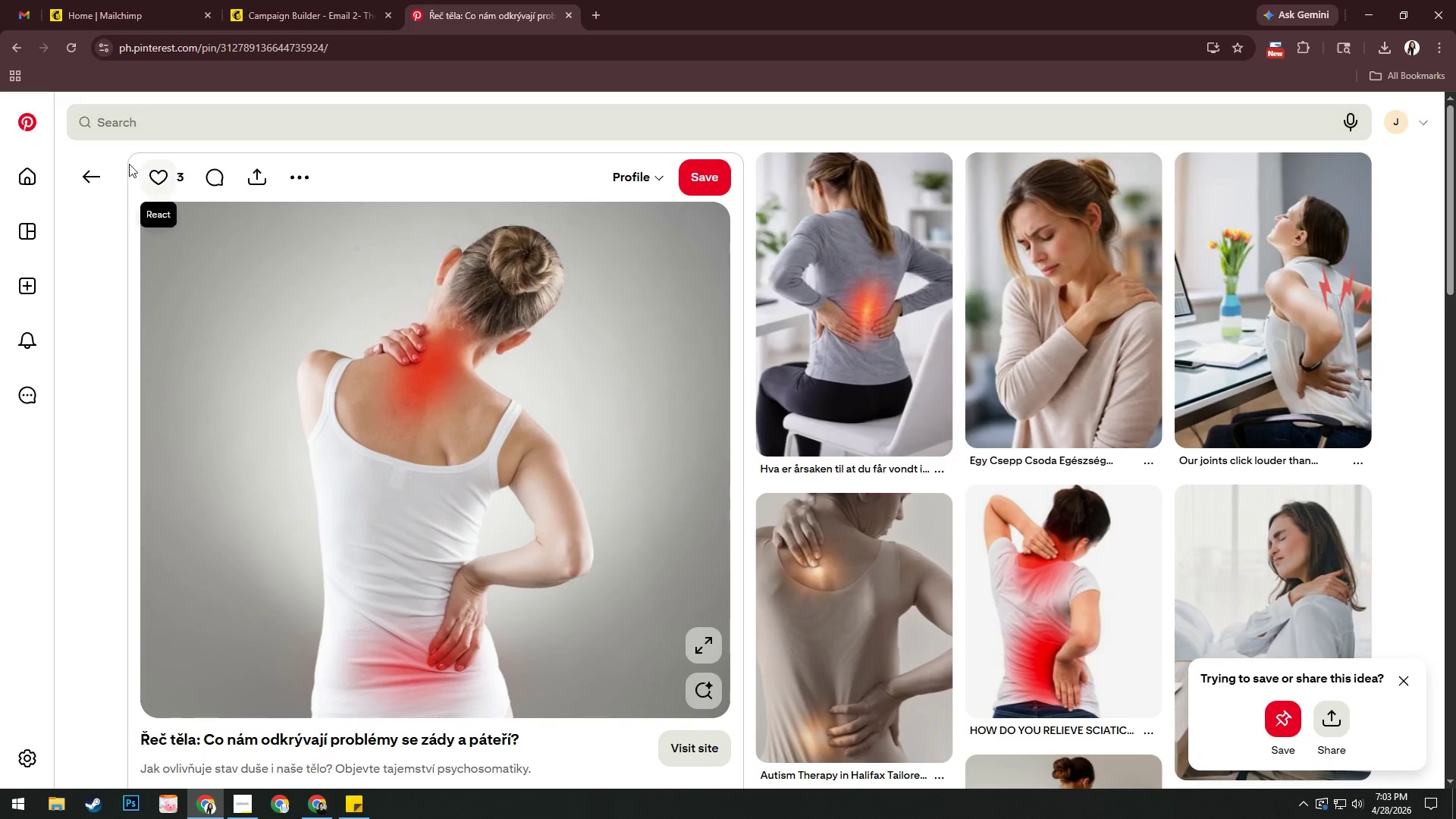 
left_click([107, 174])
 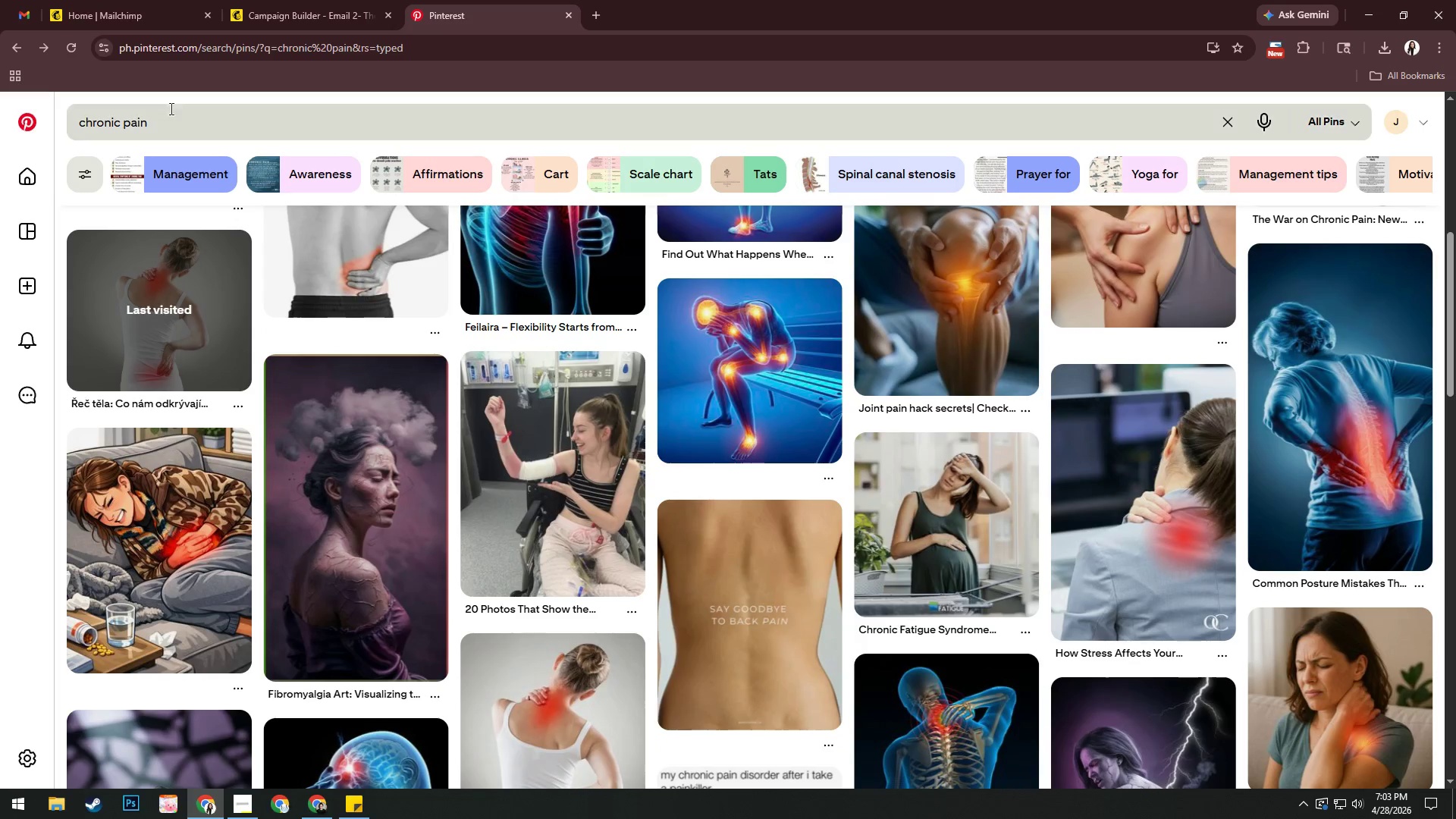 
left_click_drag(start_coordinate=[190, 119], to_coordinate=[0, 139])
 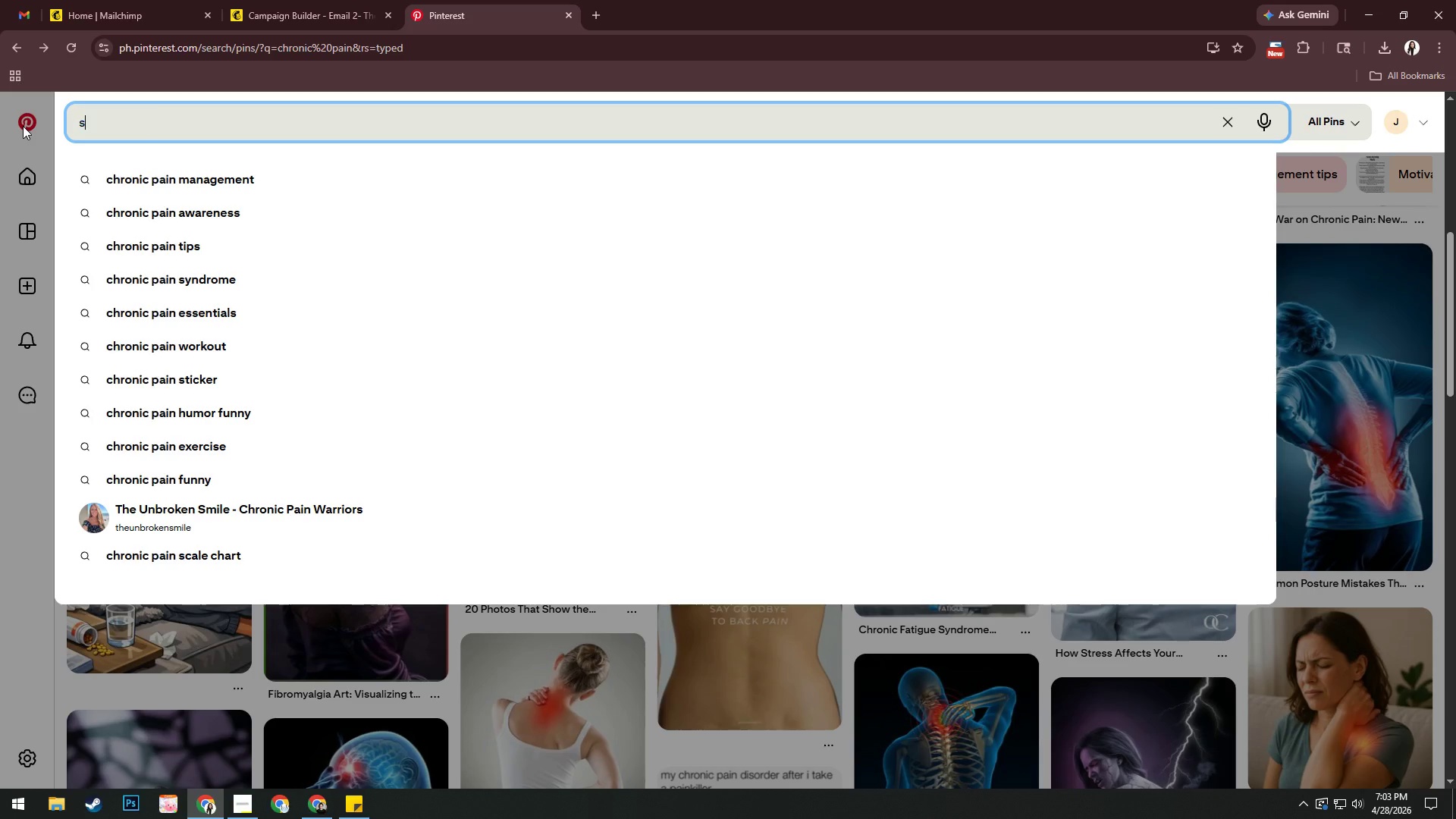 
type(stress ,ama)
 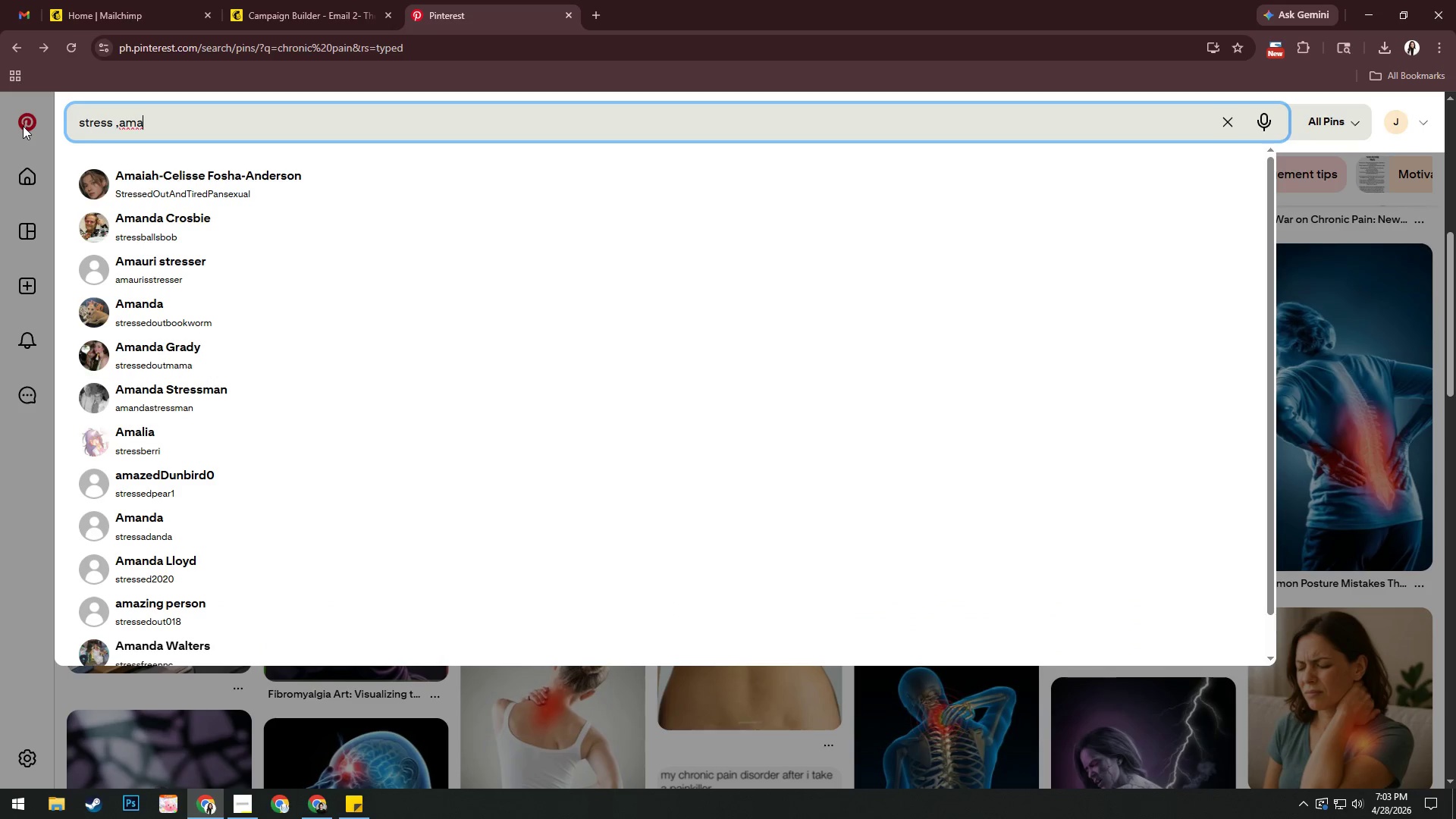 
key(Enter)
 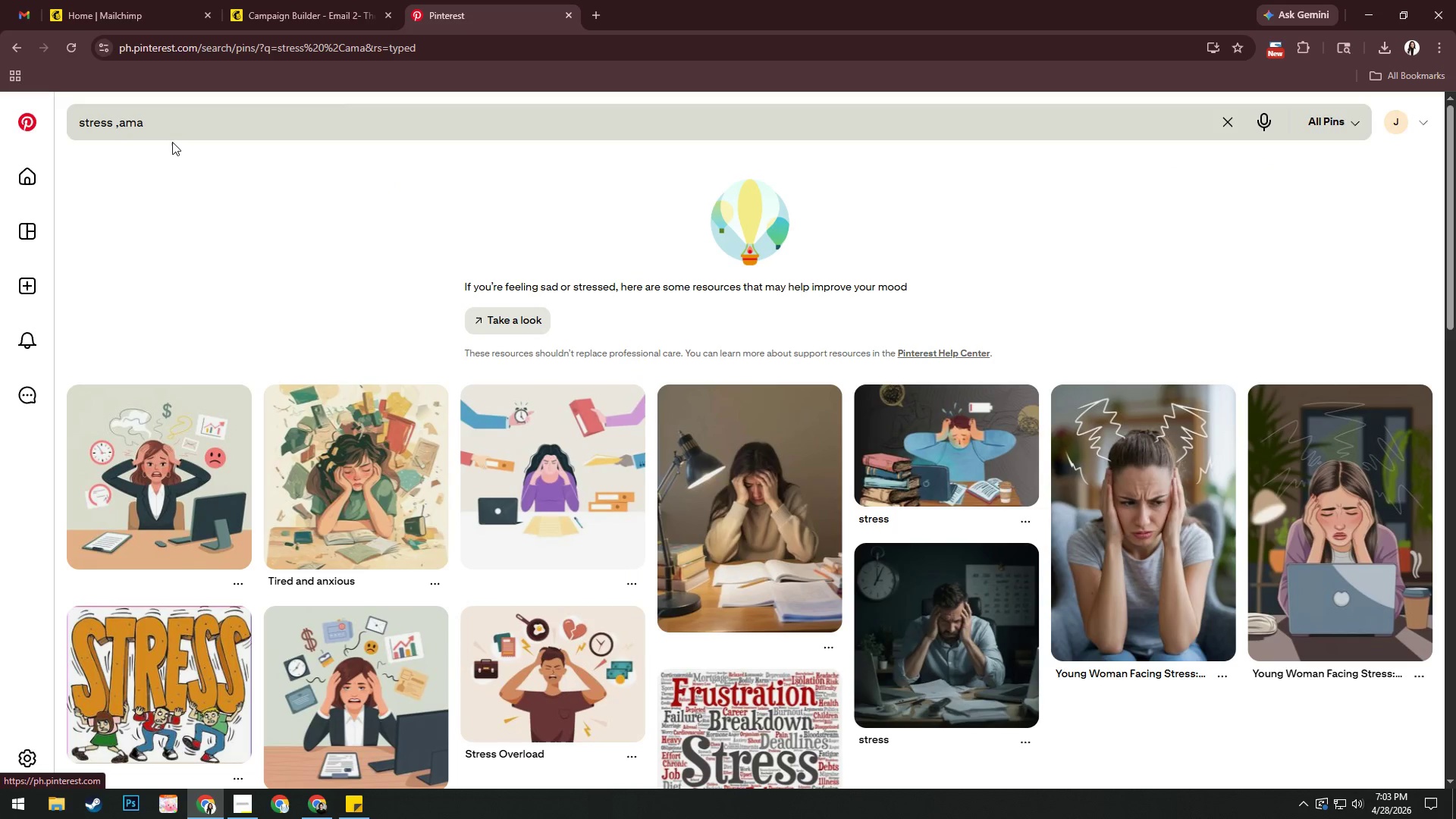 
left_click_drag(start_coordinate=[163, 126], to_coordinate=[116, 126])
 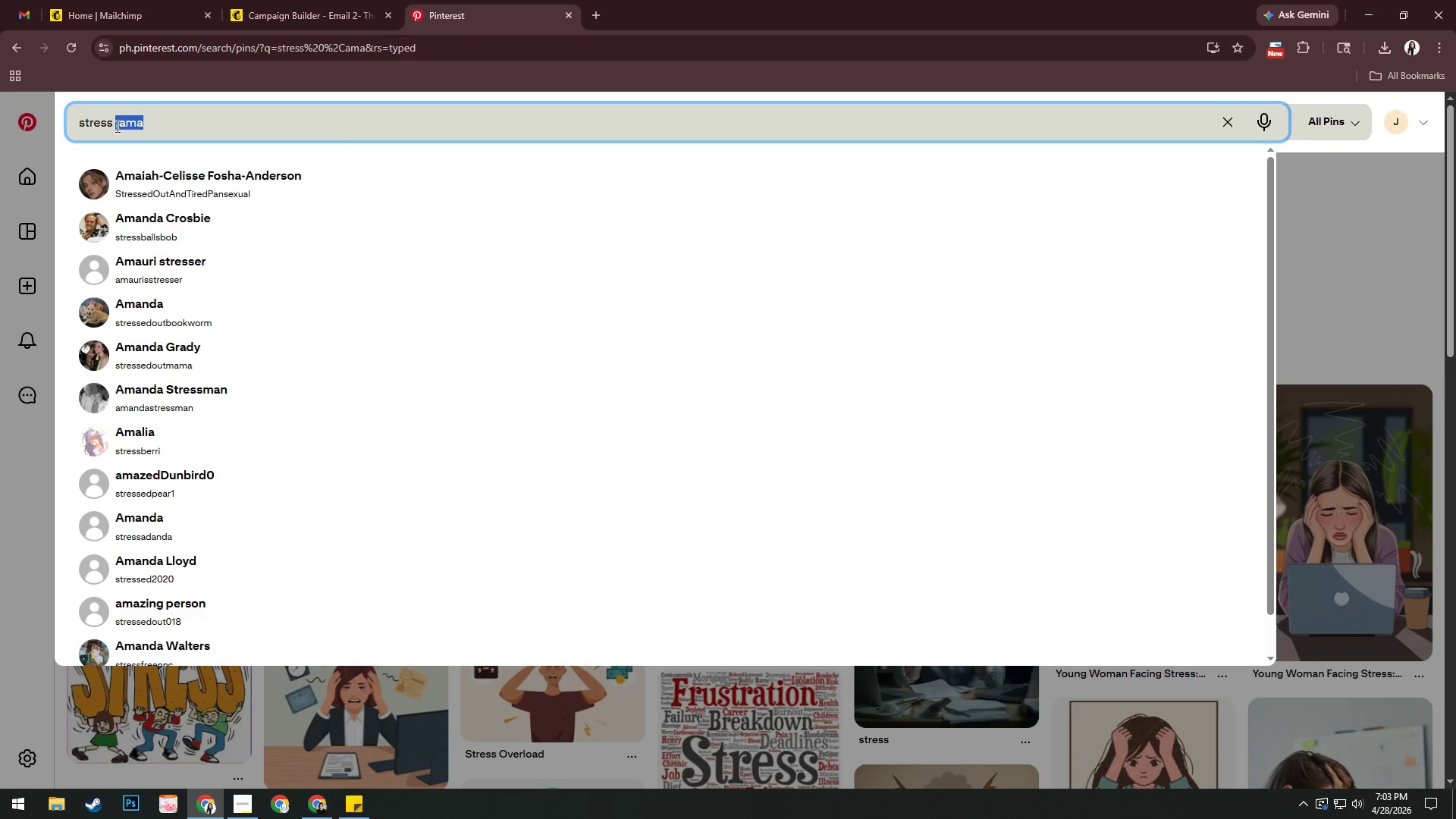 
key(Backspace)
type(manage)
 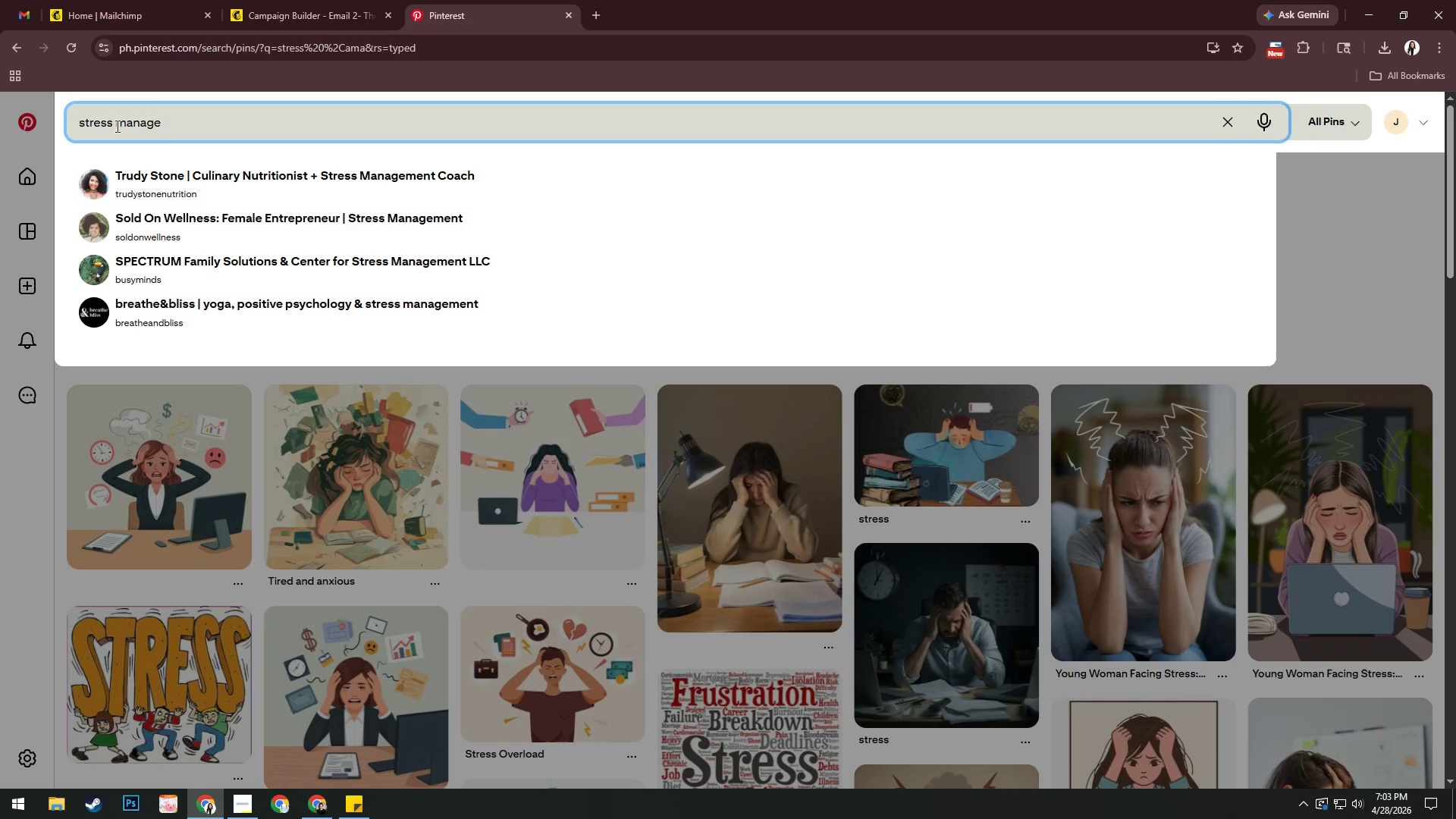 
key(Enter)
 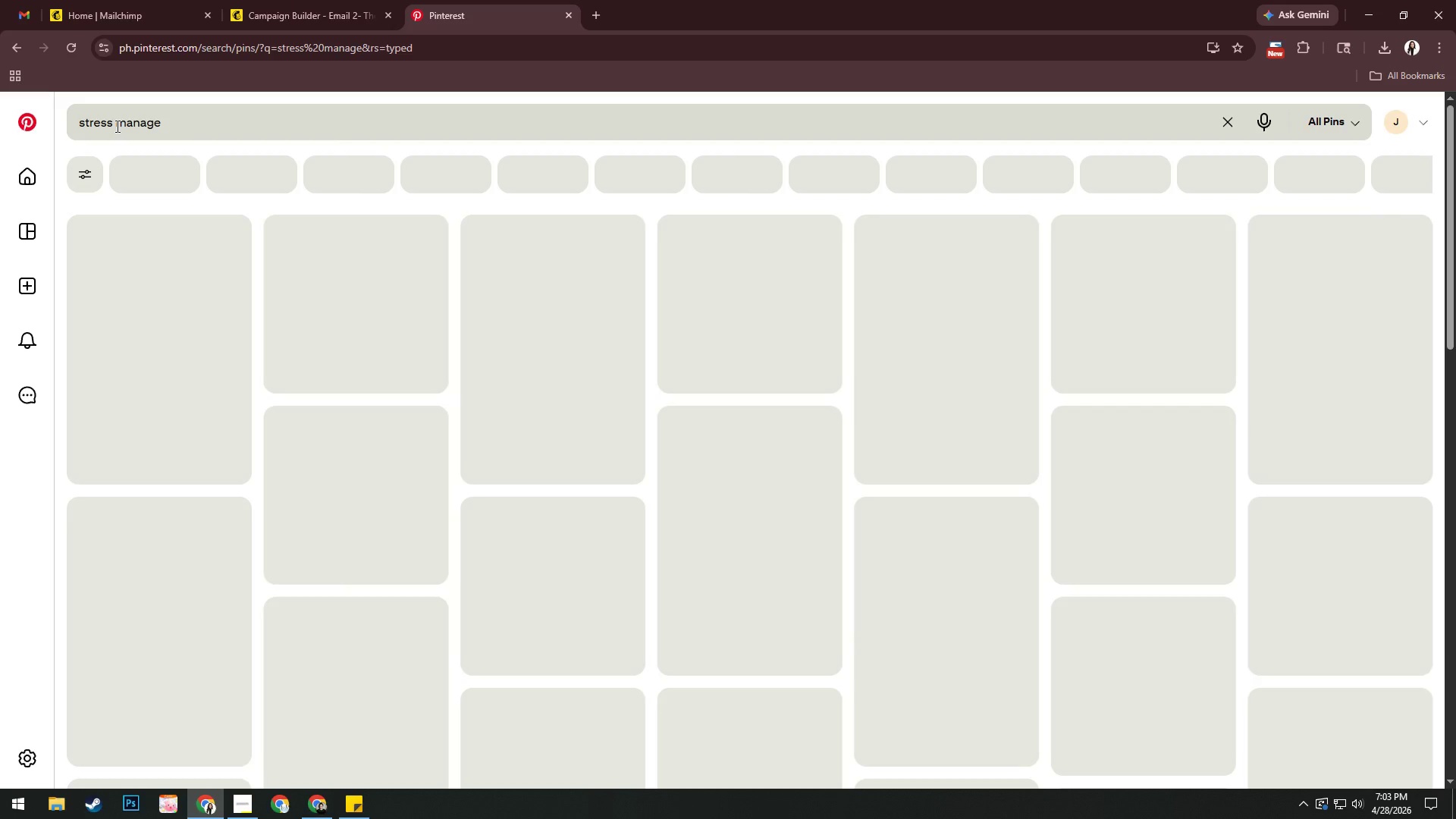 
key(Enter)
 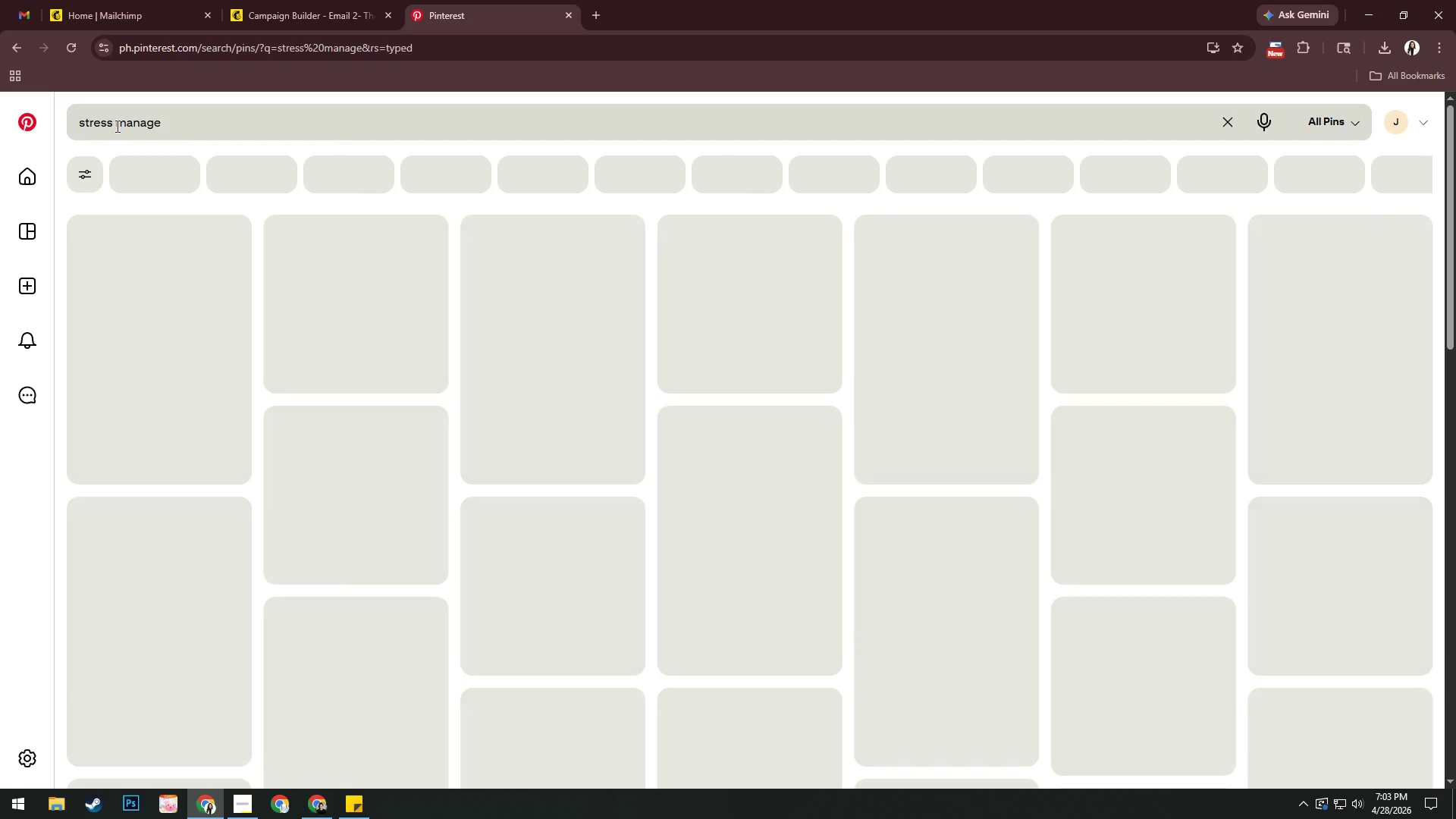 
key(Enter)
 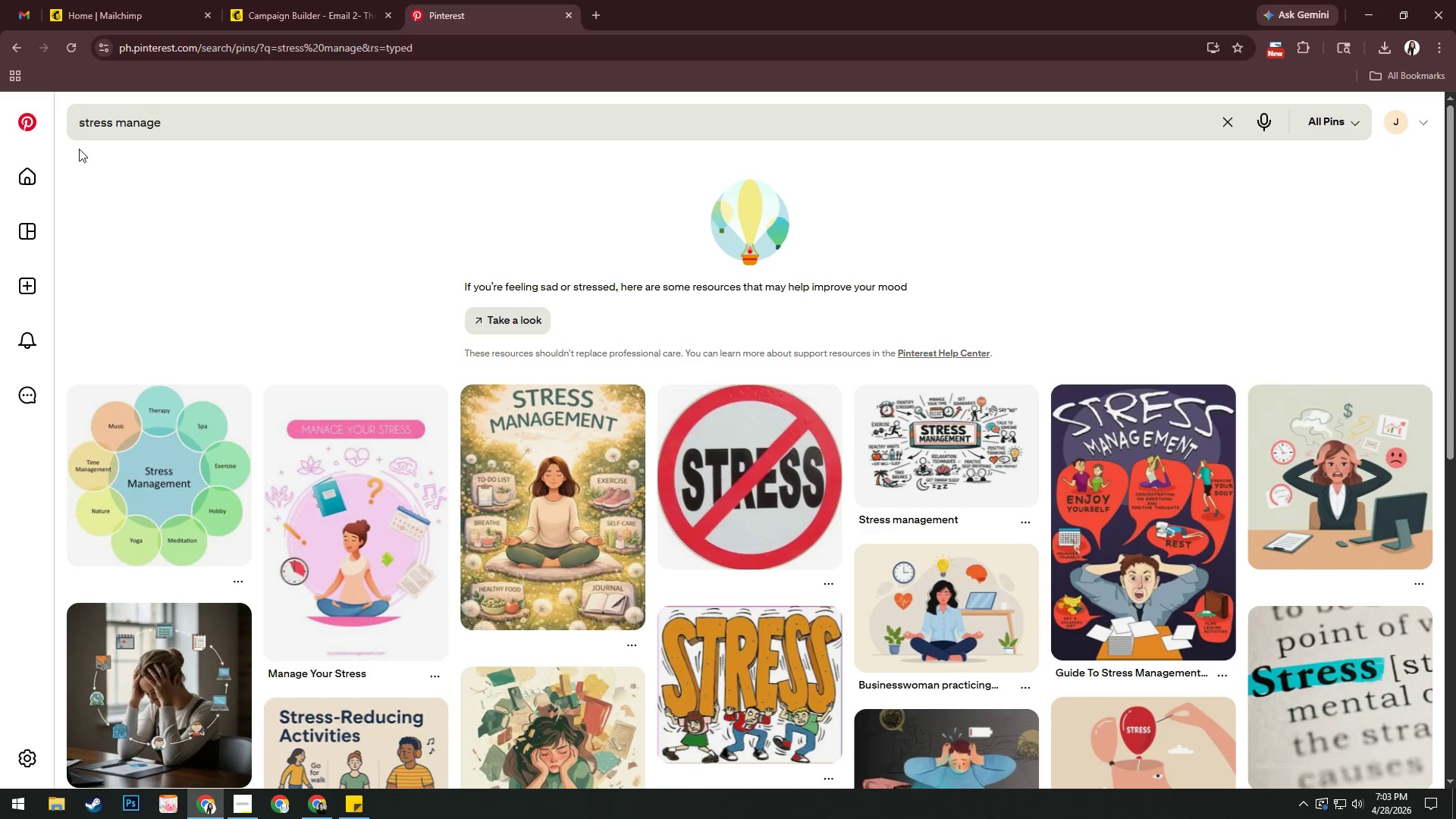 
left_click([183, 123])
 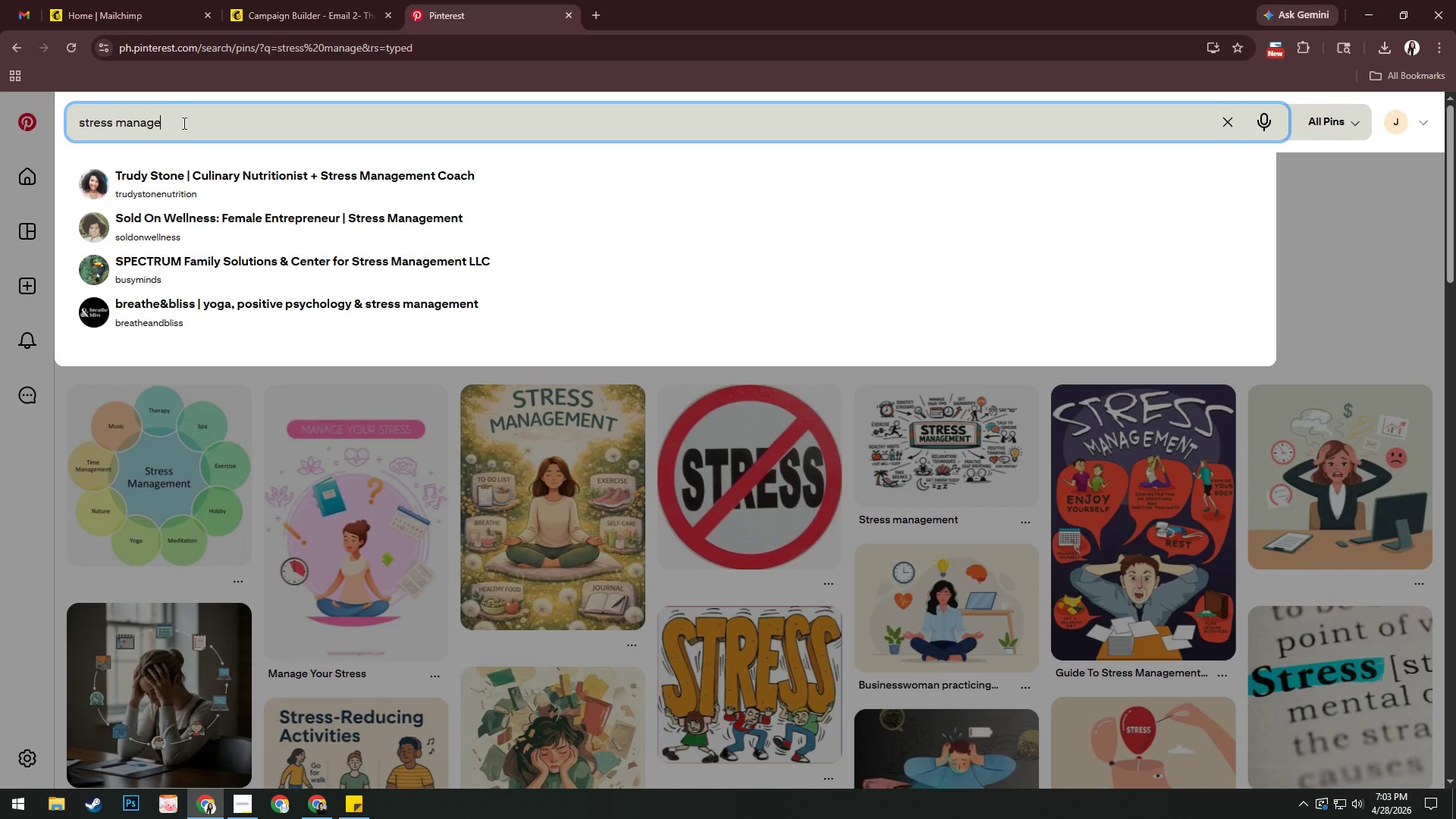 
type(ment)
 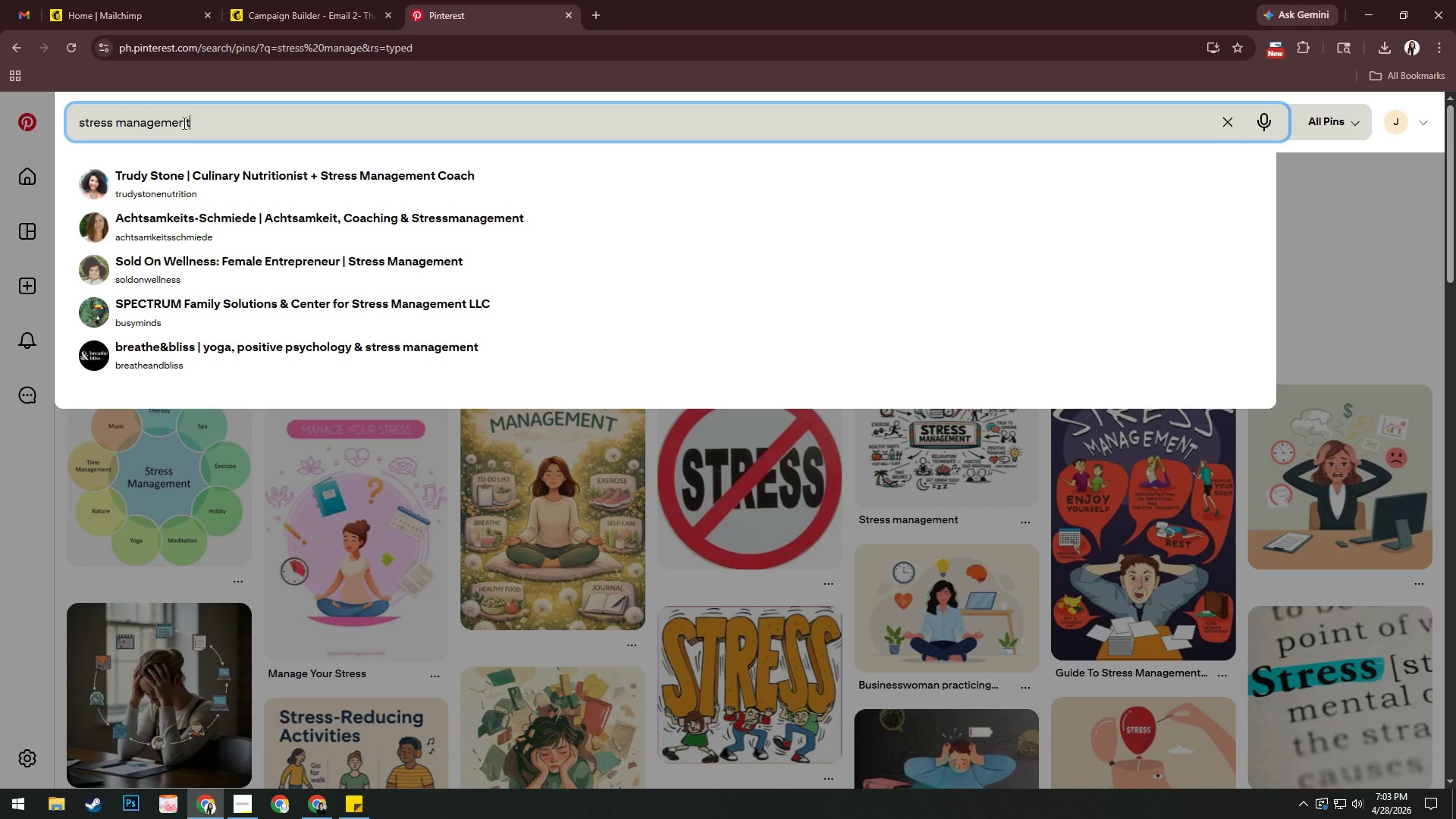 
key(Enter)
 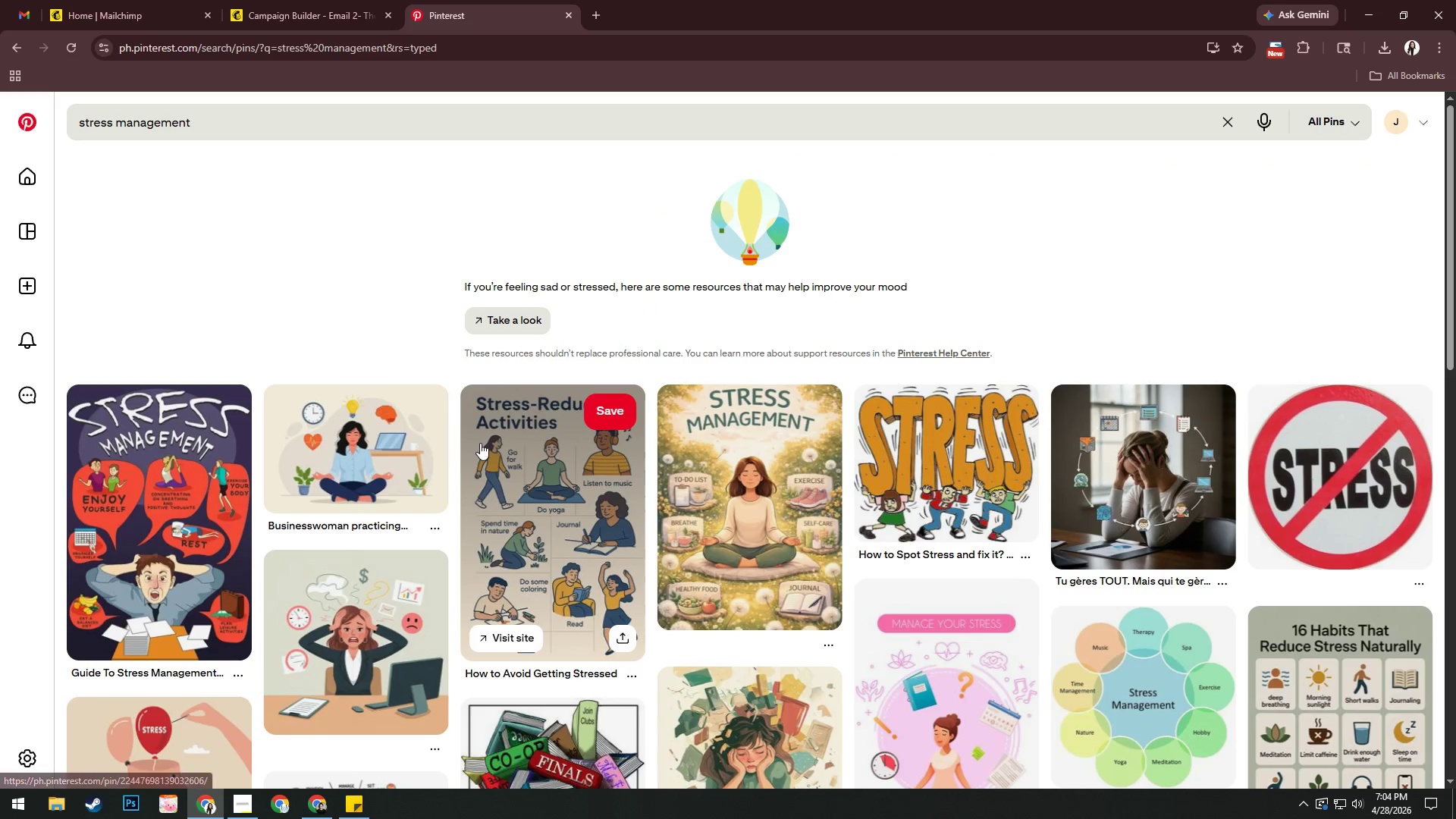 
wait(7.38)
 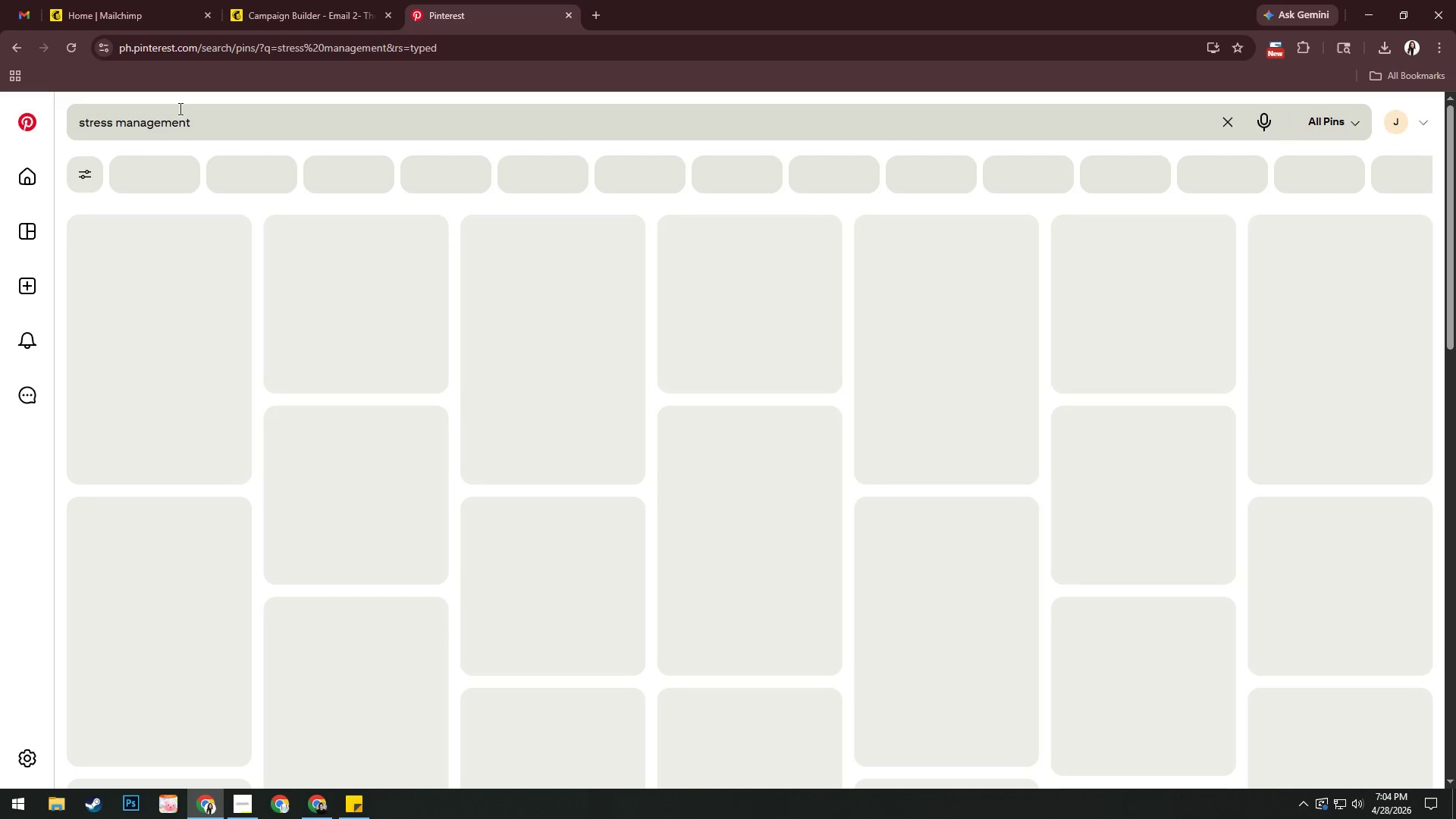 
left_click([1156, 453])
 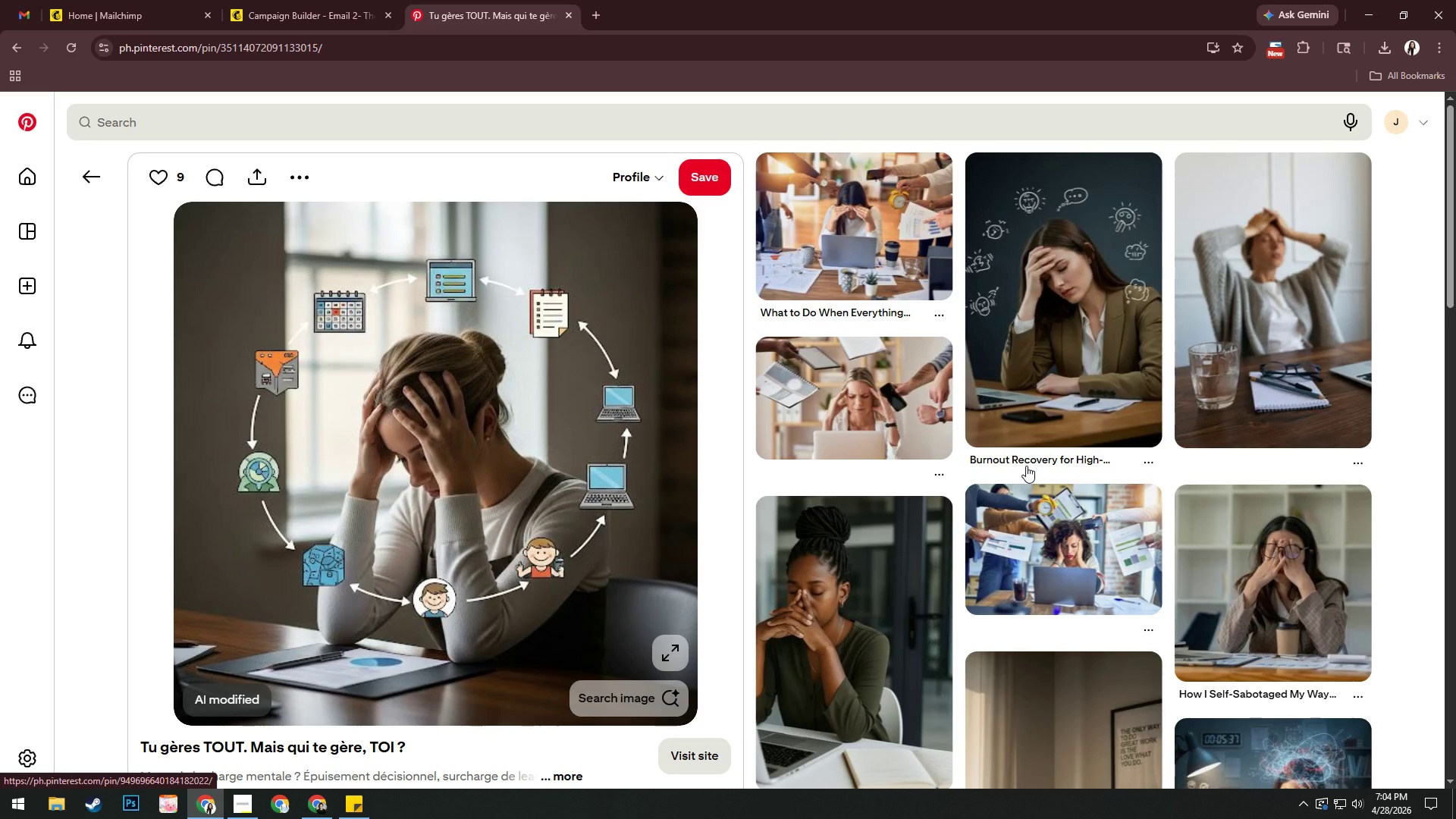 
wait(5.16)
 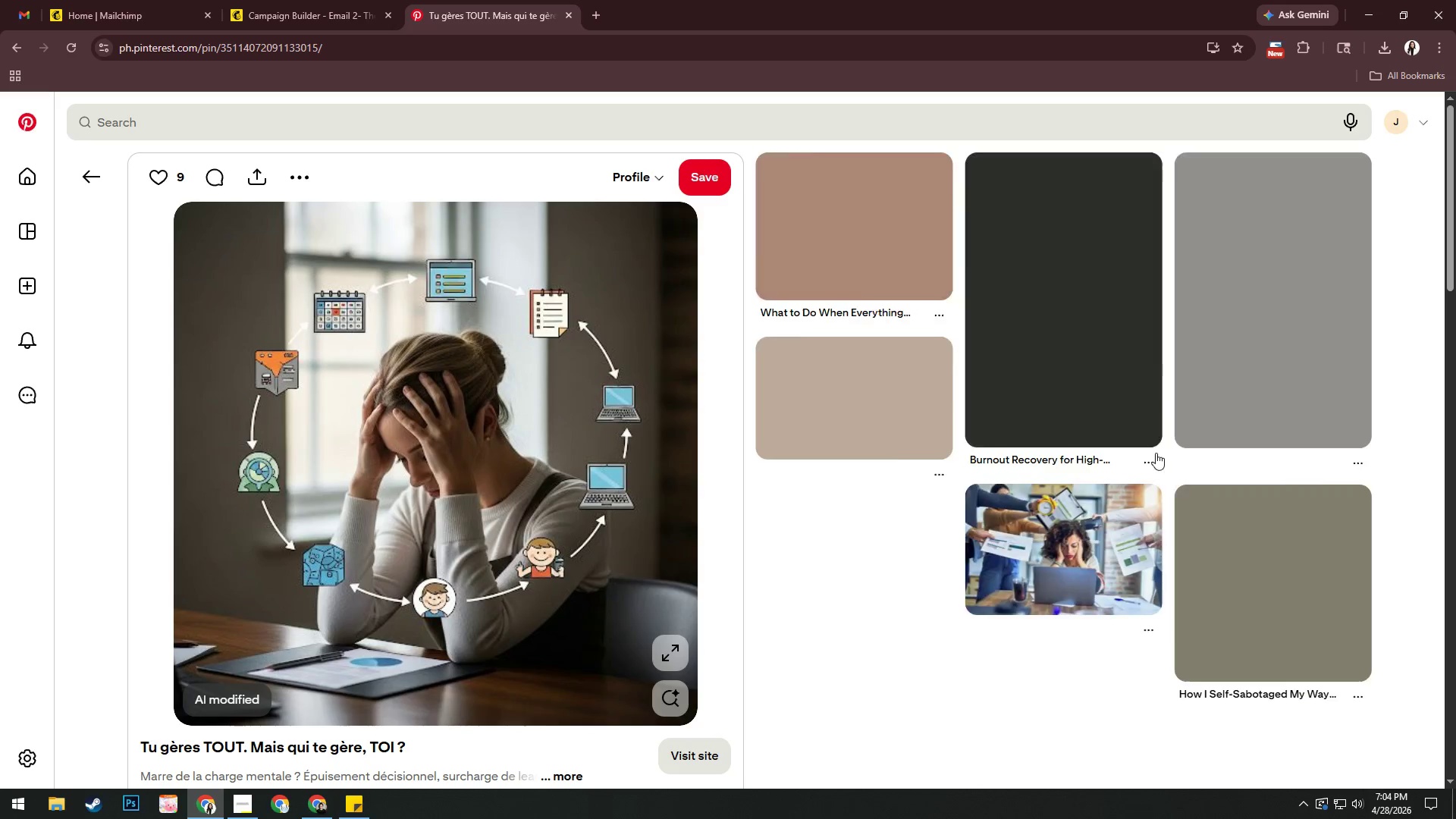 
left_click([1257, 312])
 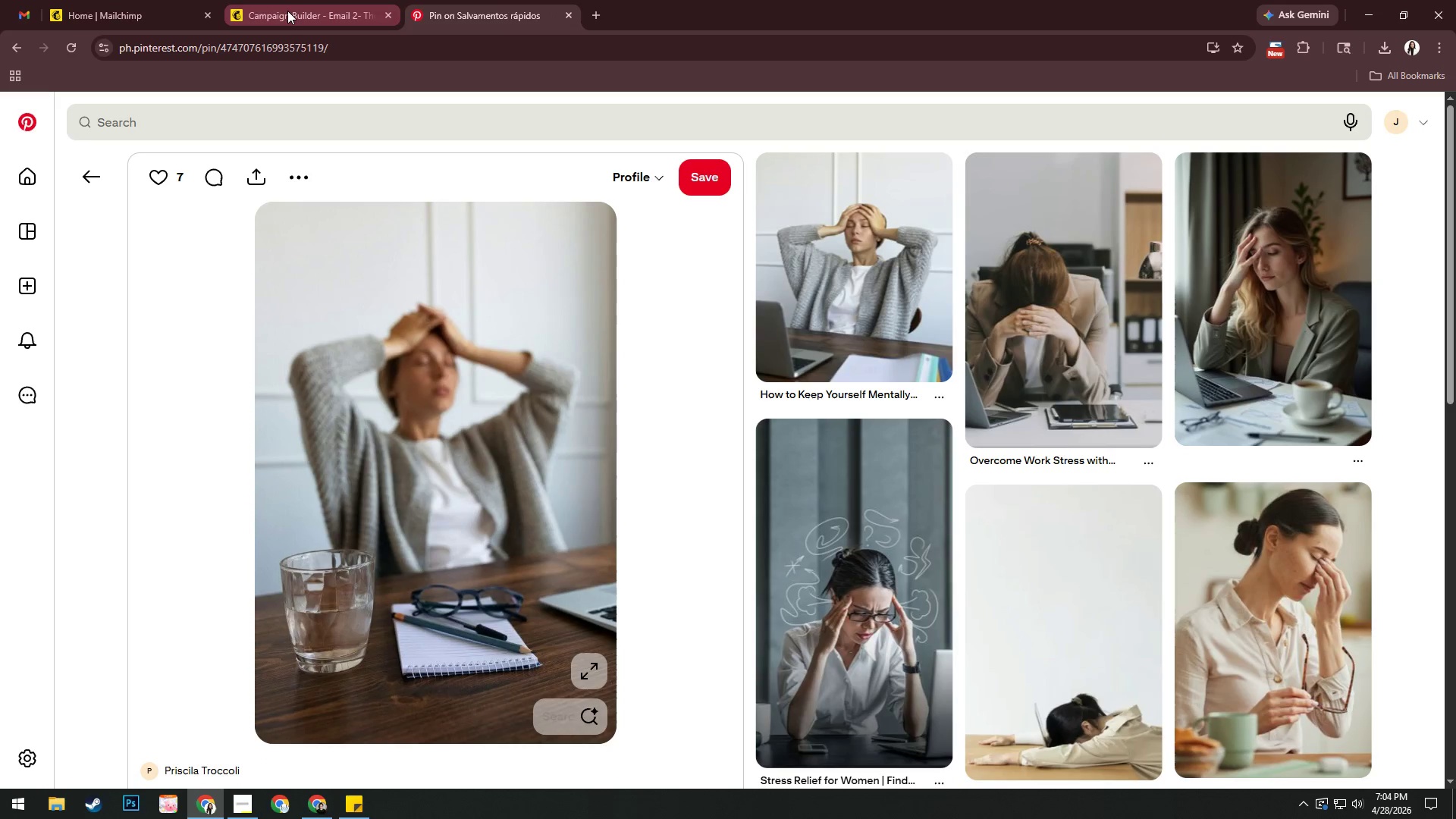 
left_click([313, 3])
 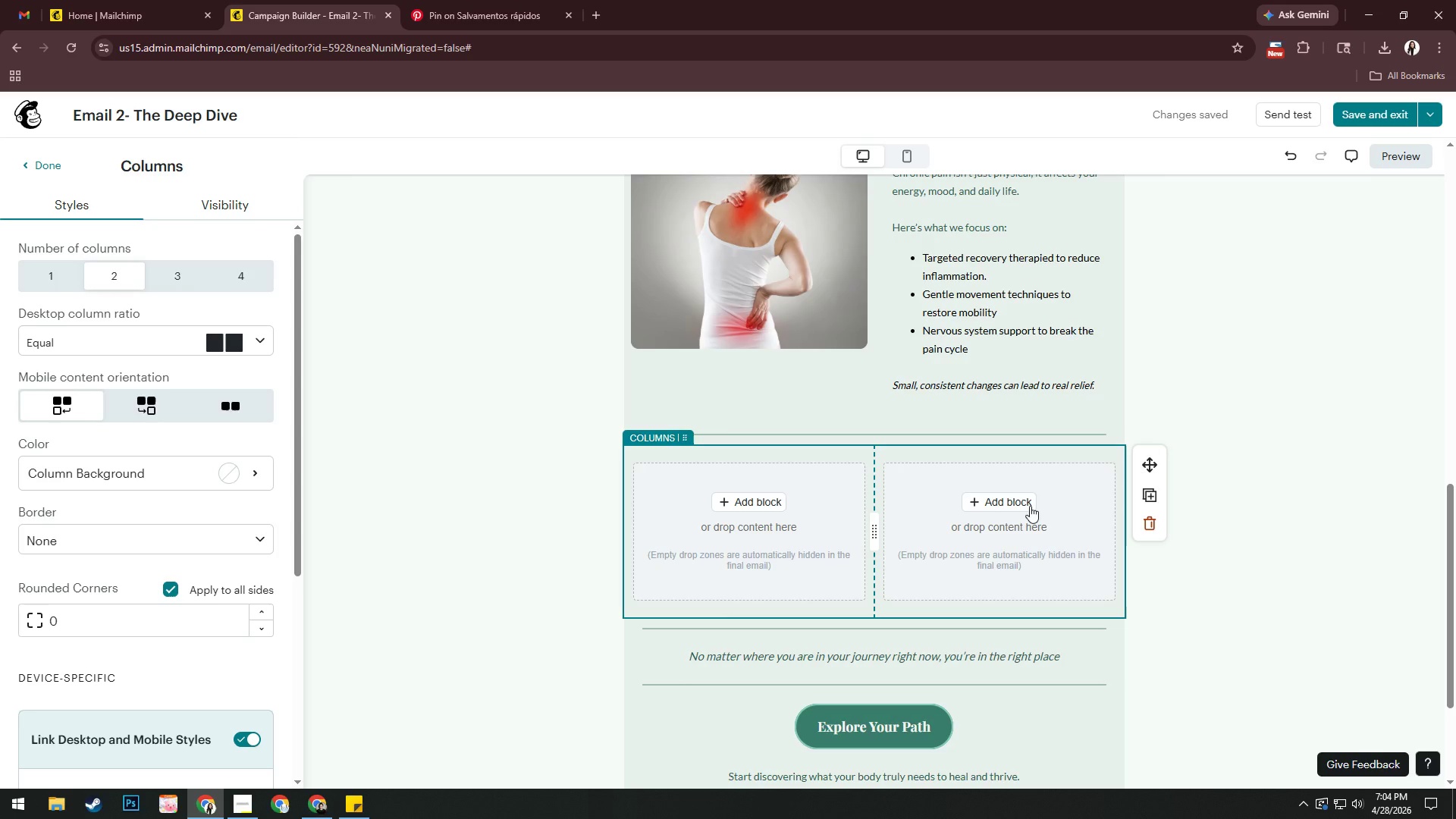 
left_click([1002, 506])
 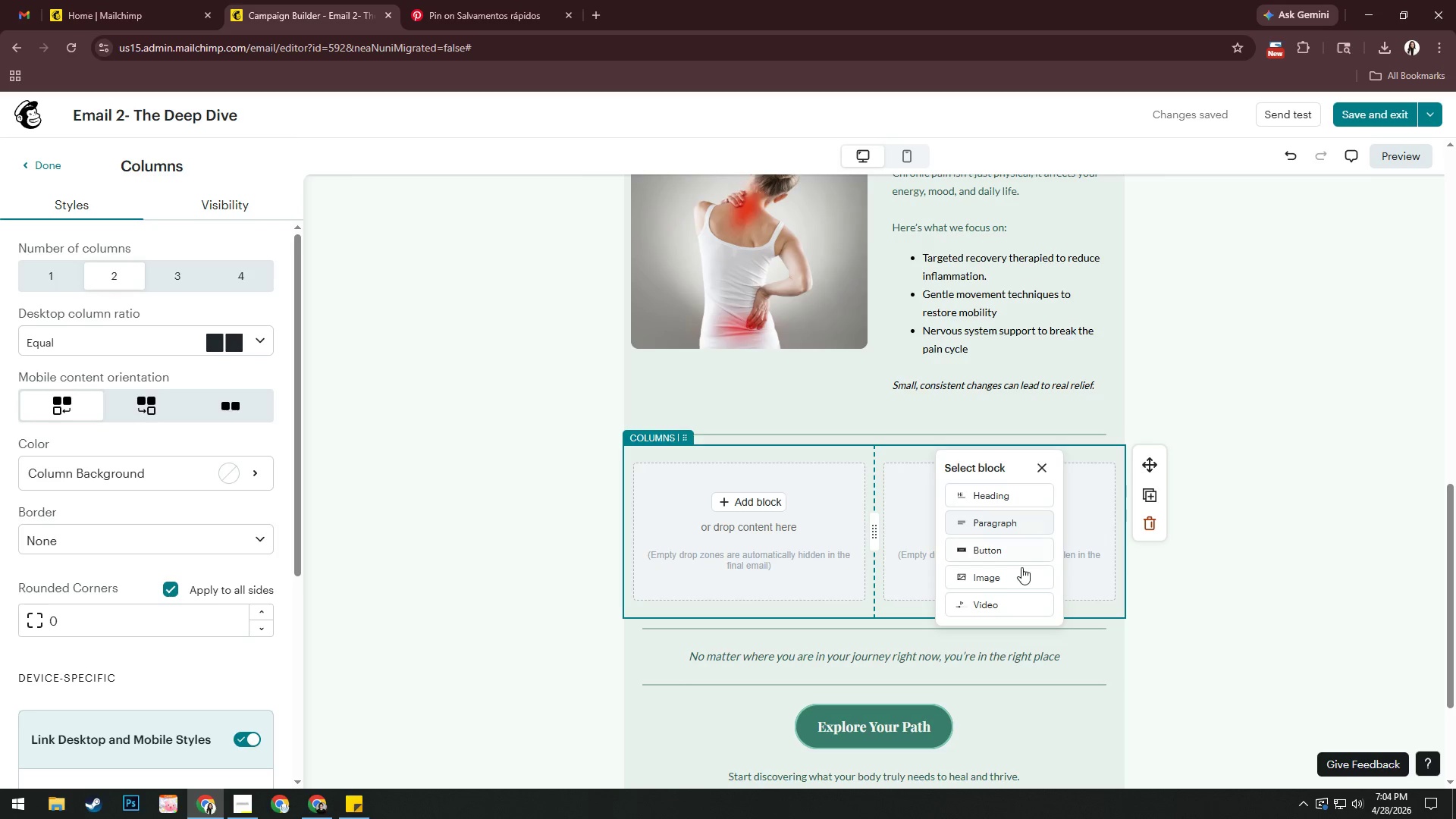 
left_click([1015, 571])
 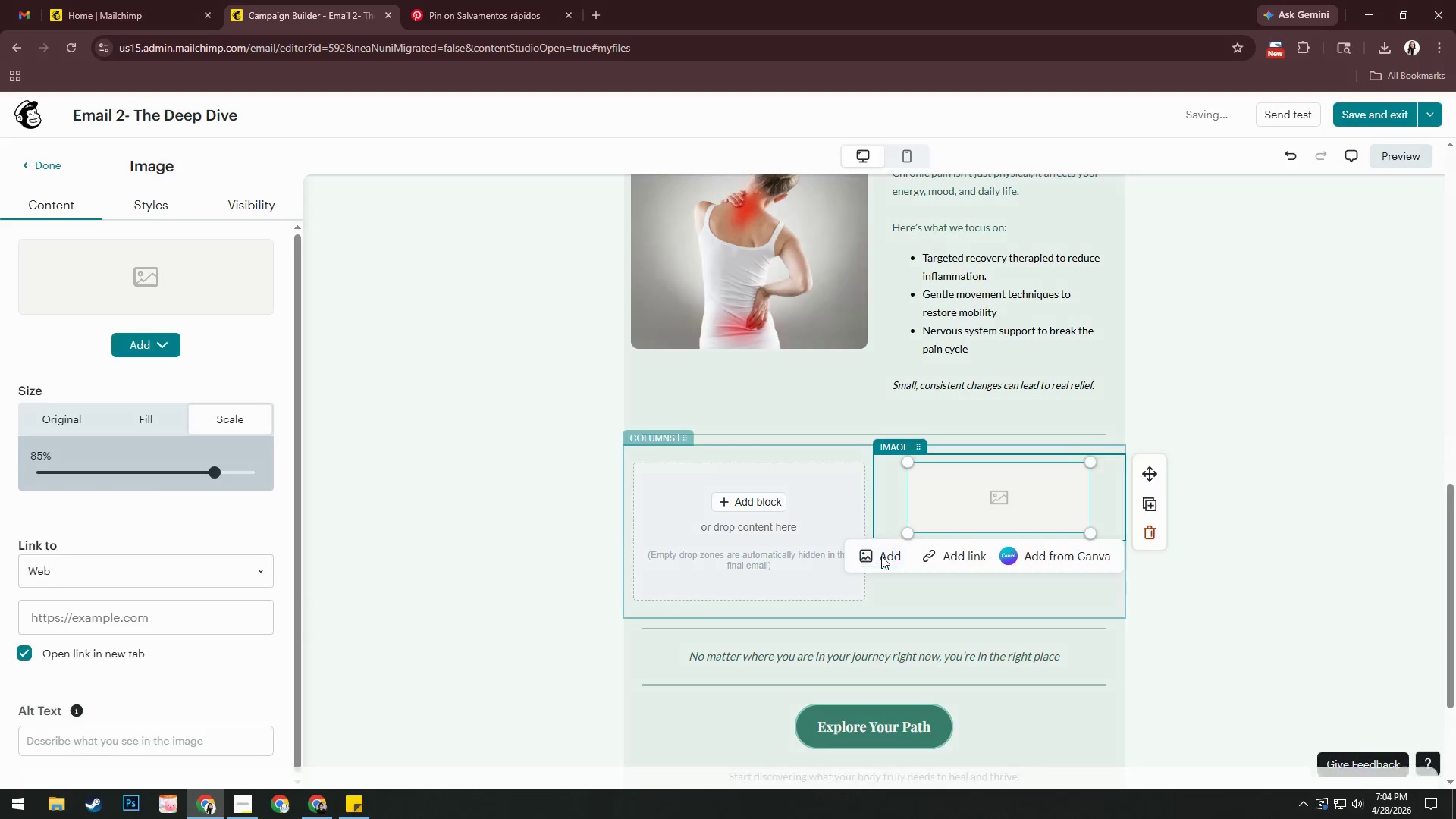 
scroll: coordinate [1058, 516], scroll_direction: down, amount: 14.0
 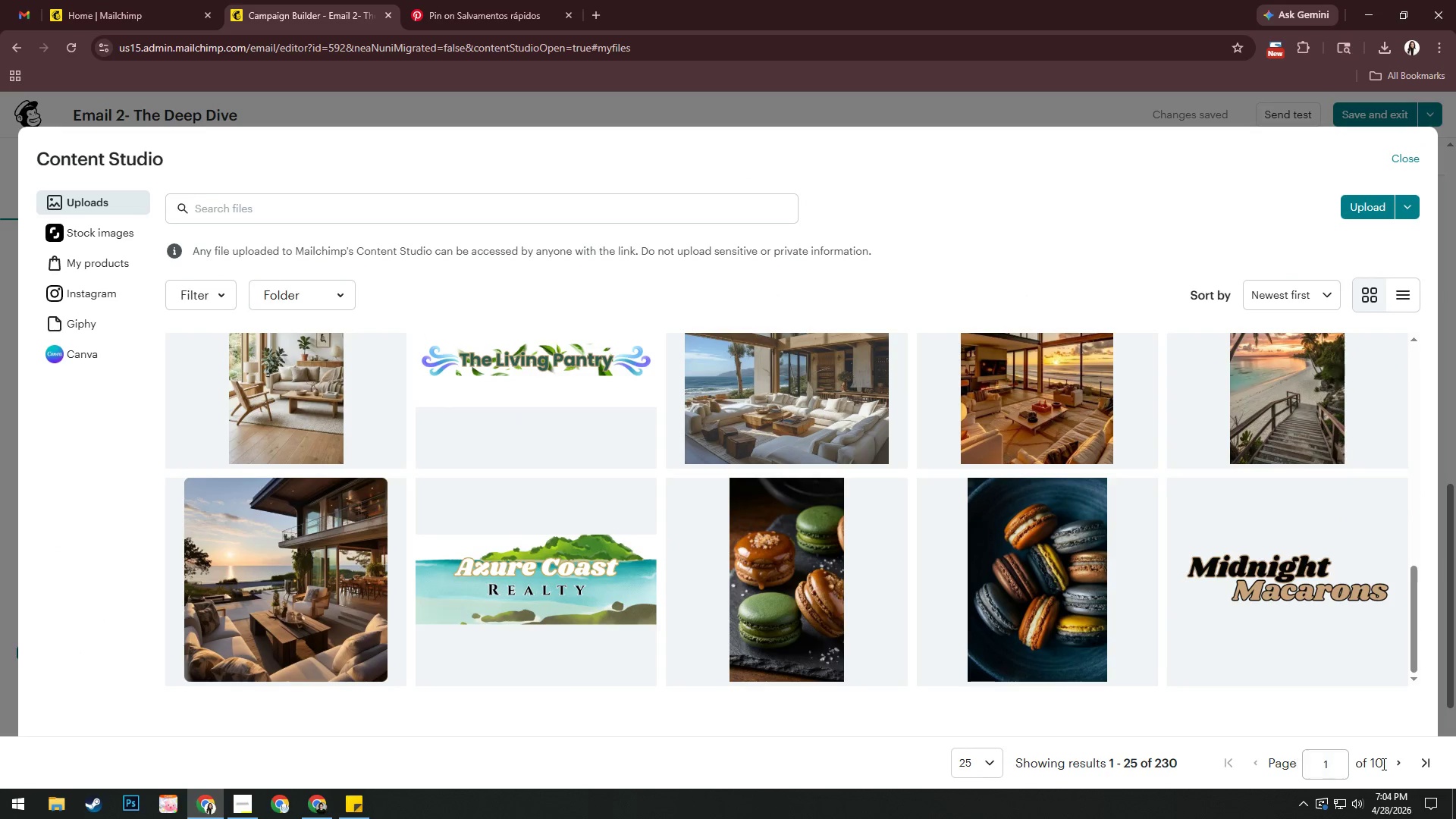 
left_click([1423, 765])
 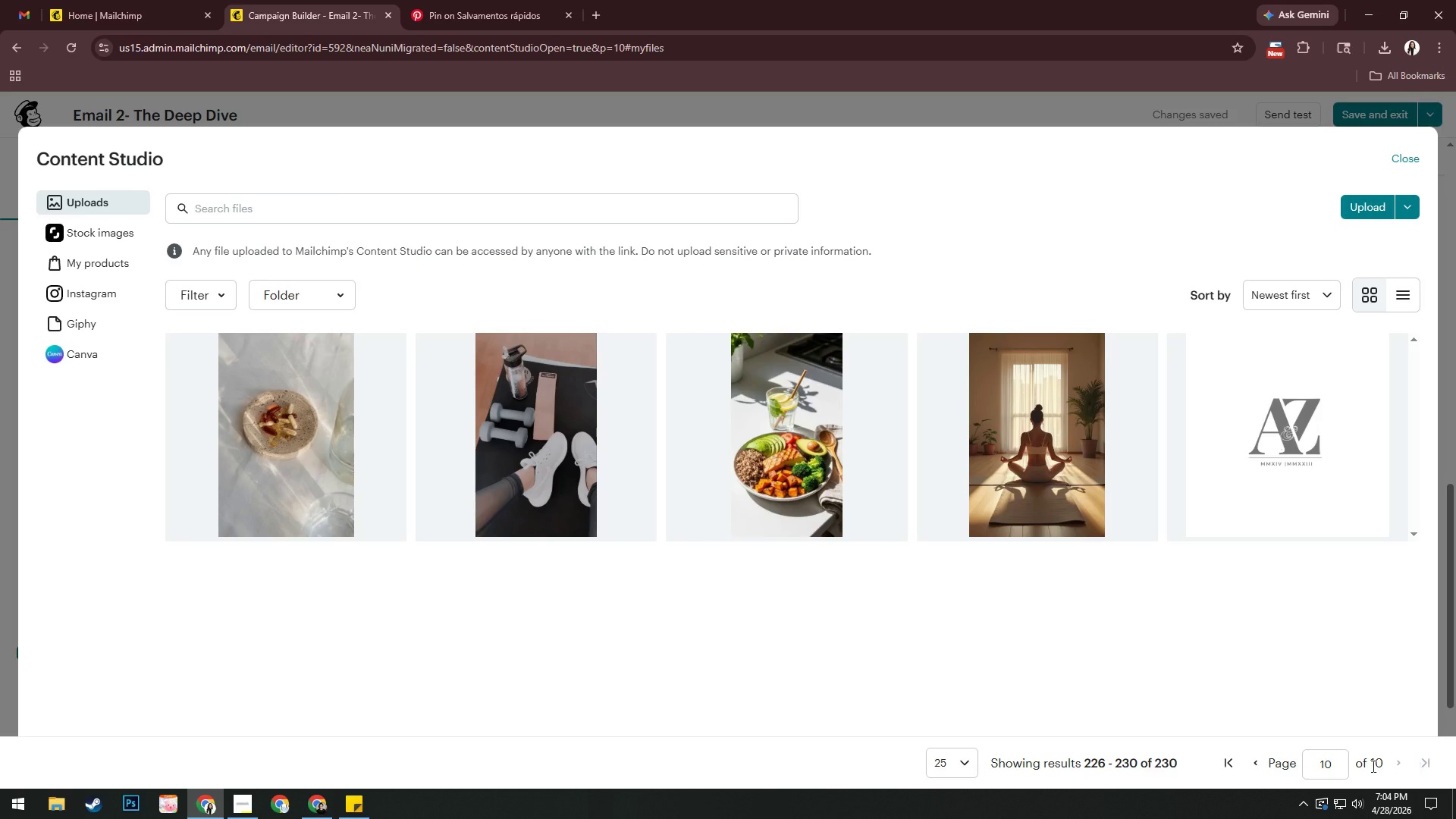 
left_click([1256, 767])
 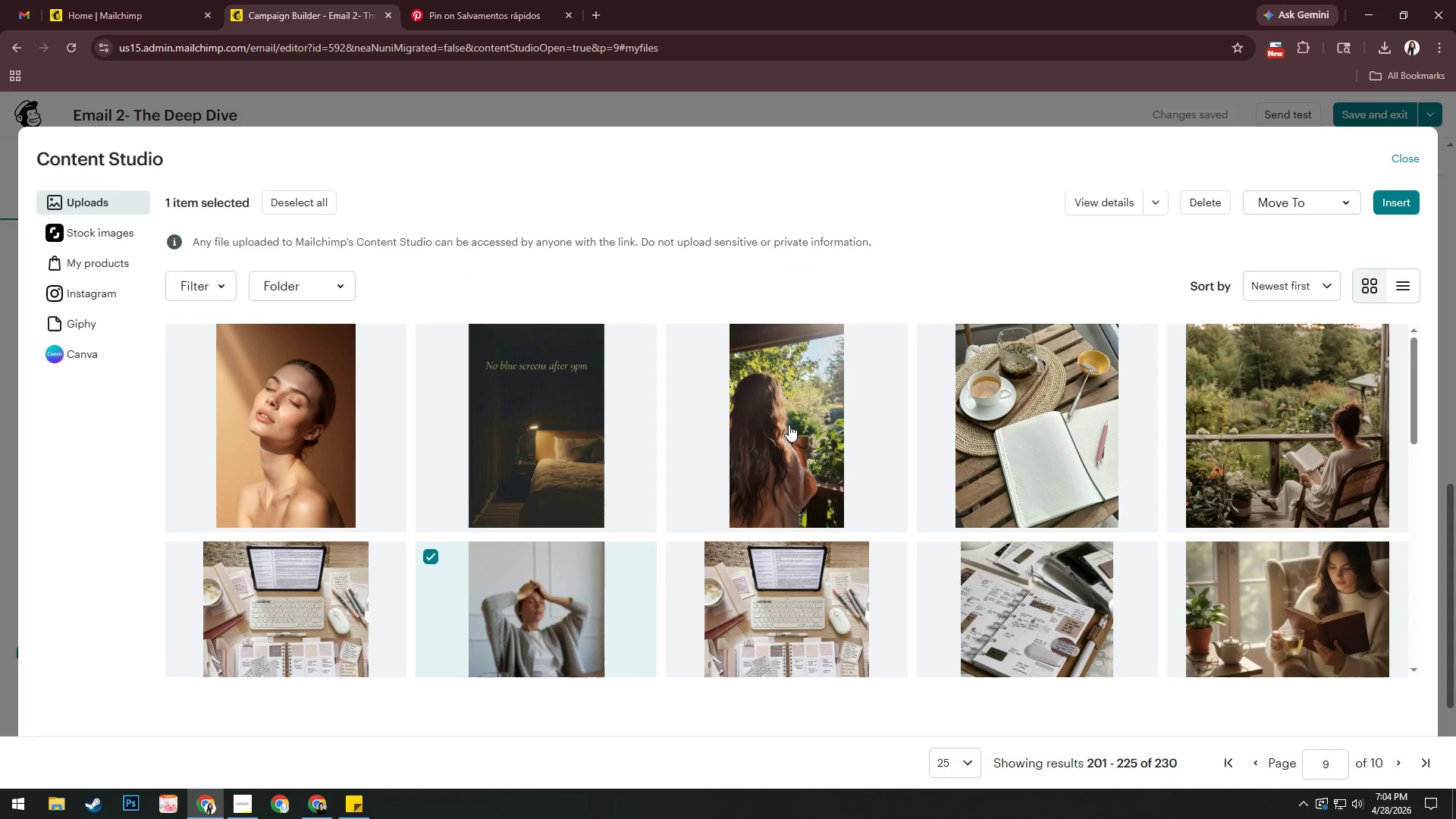 
left_click([1392, 212])
 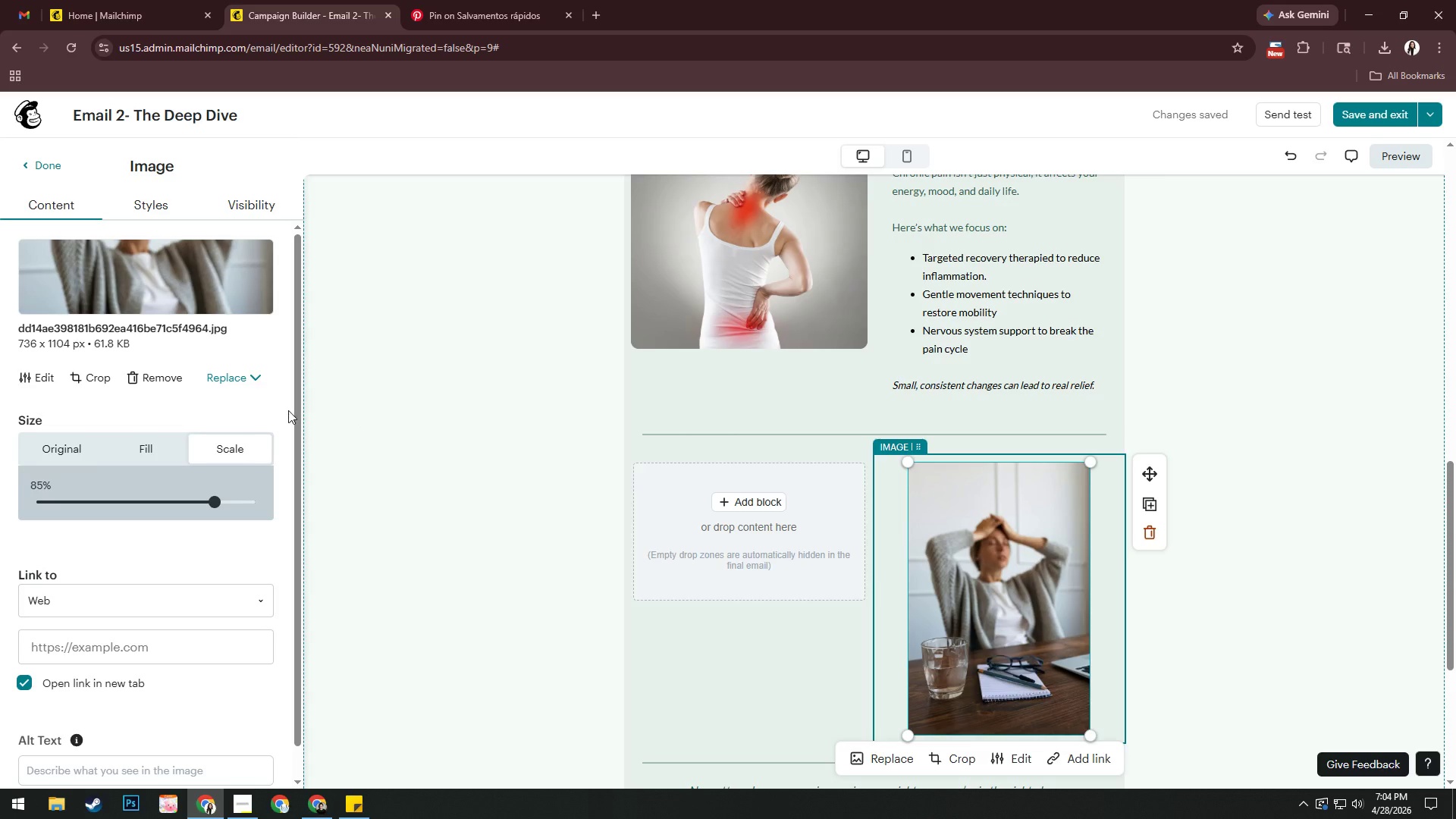 
wait(7.31)
 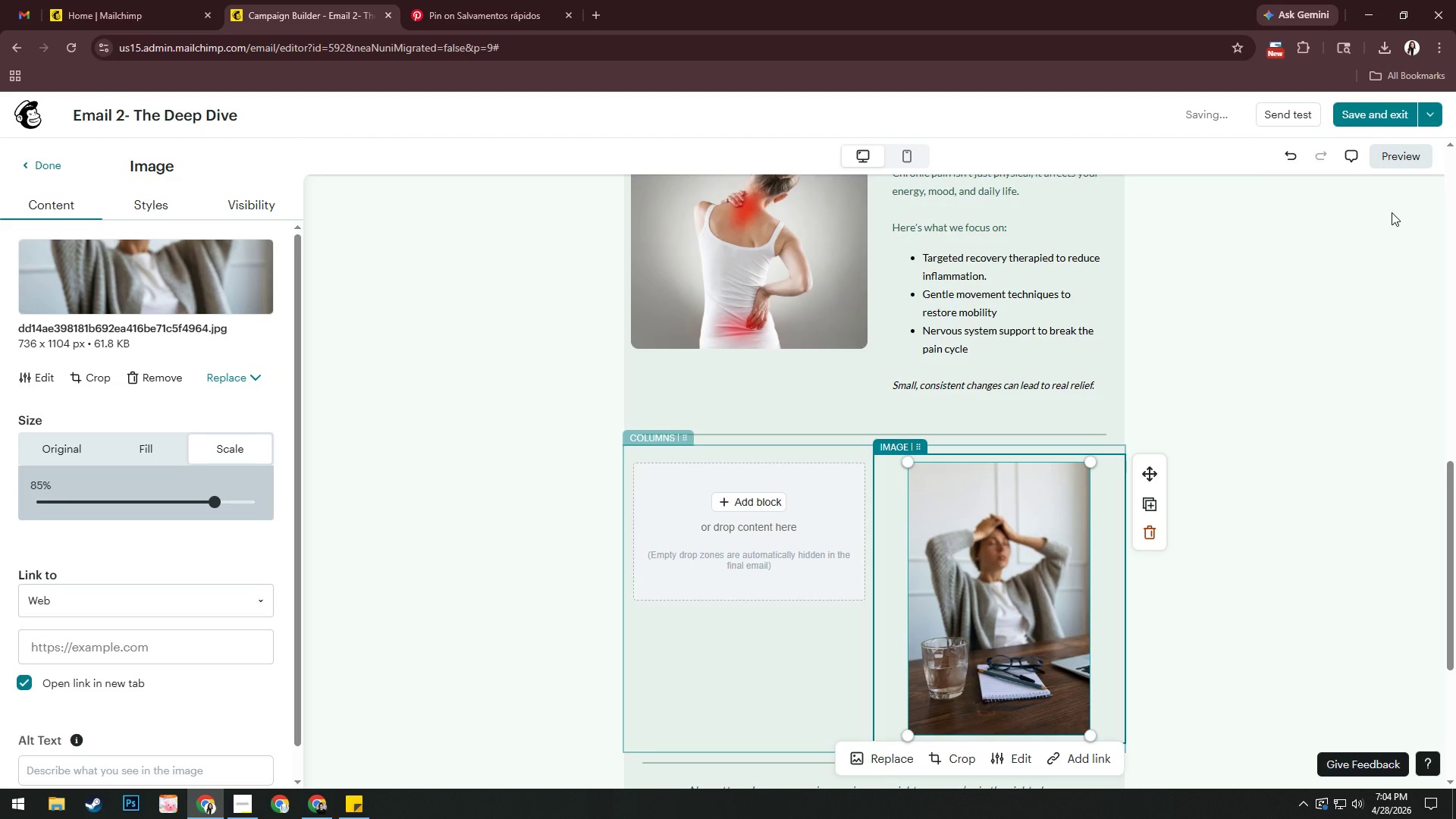 
left_click([692, 295])
 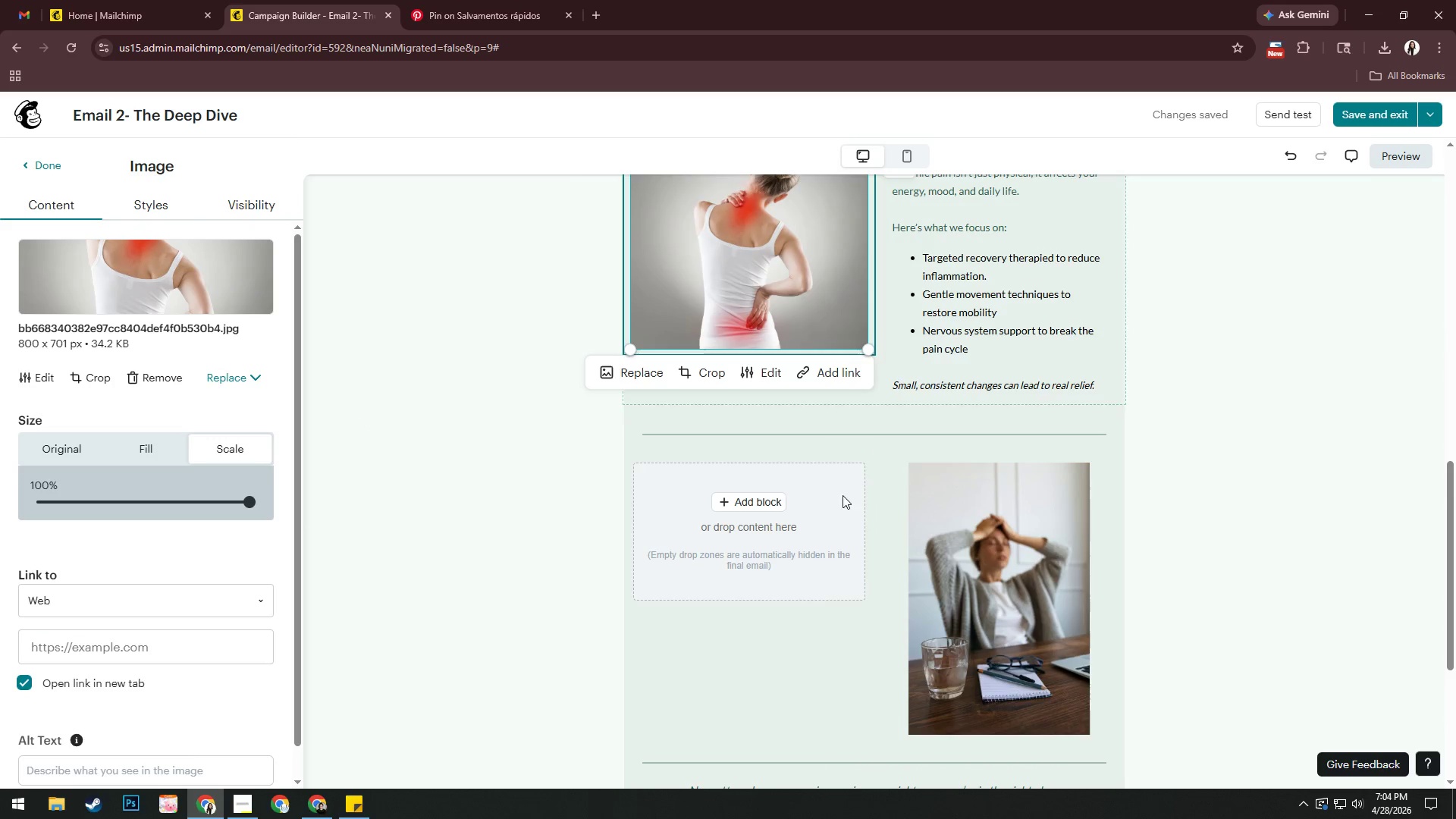 
left_click([1003, 611])
 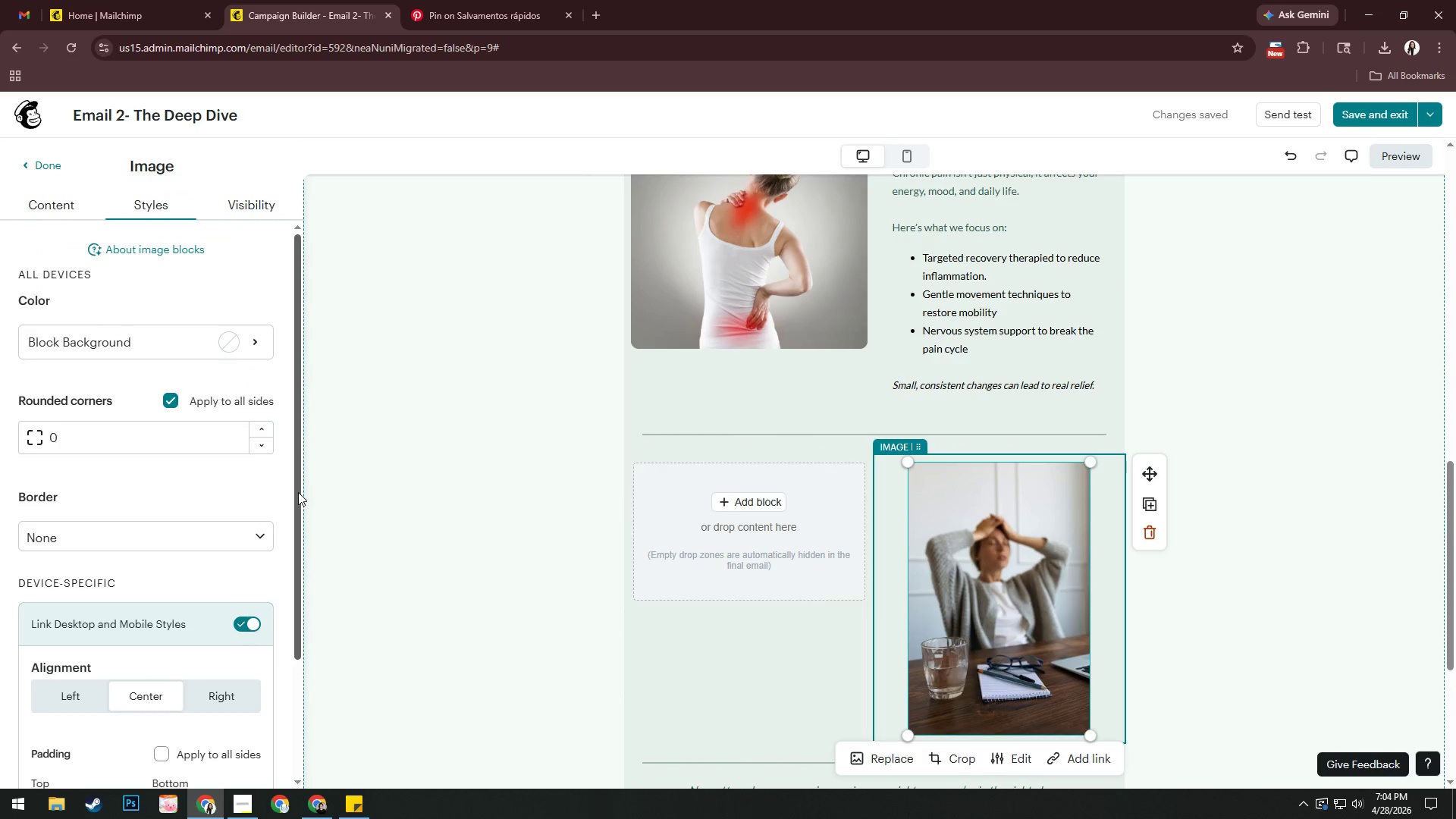 
left_click([227, 437])
 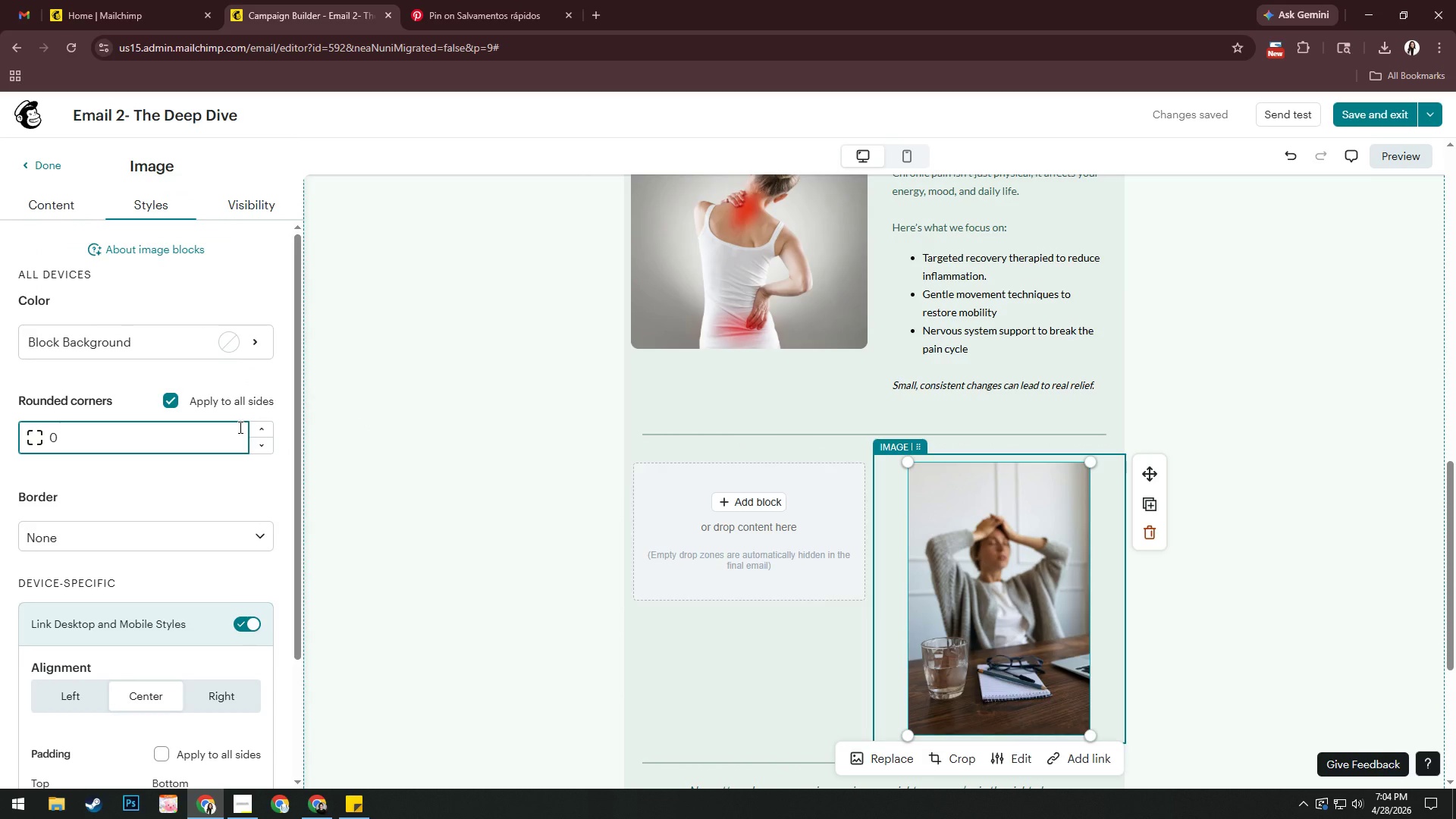 
key(Backspace)
 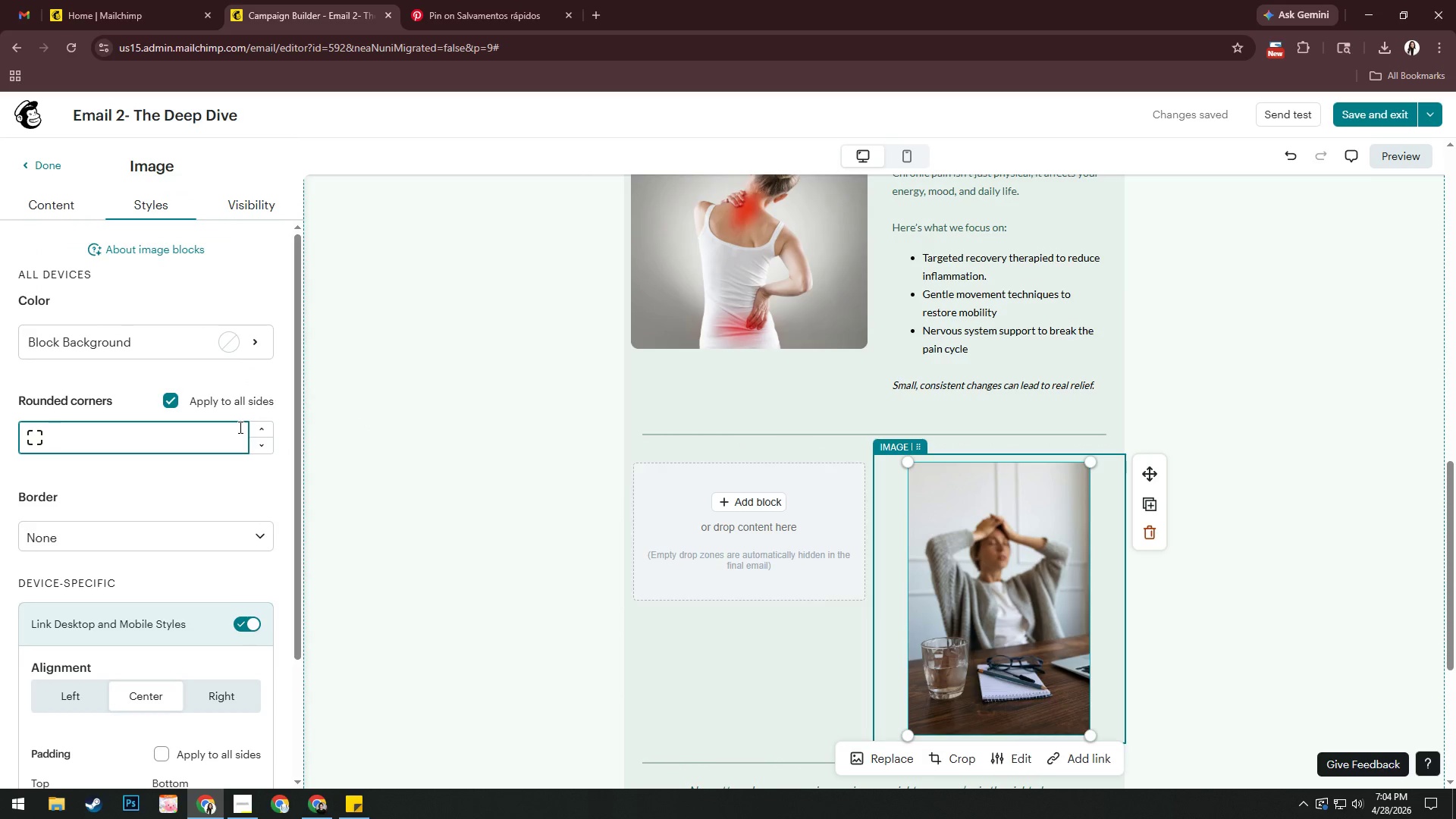 
key(Backspace)
 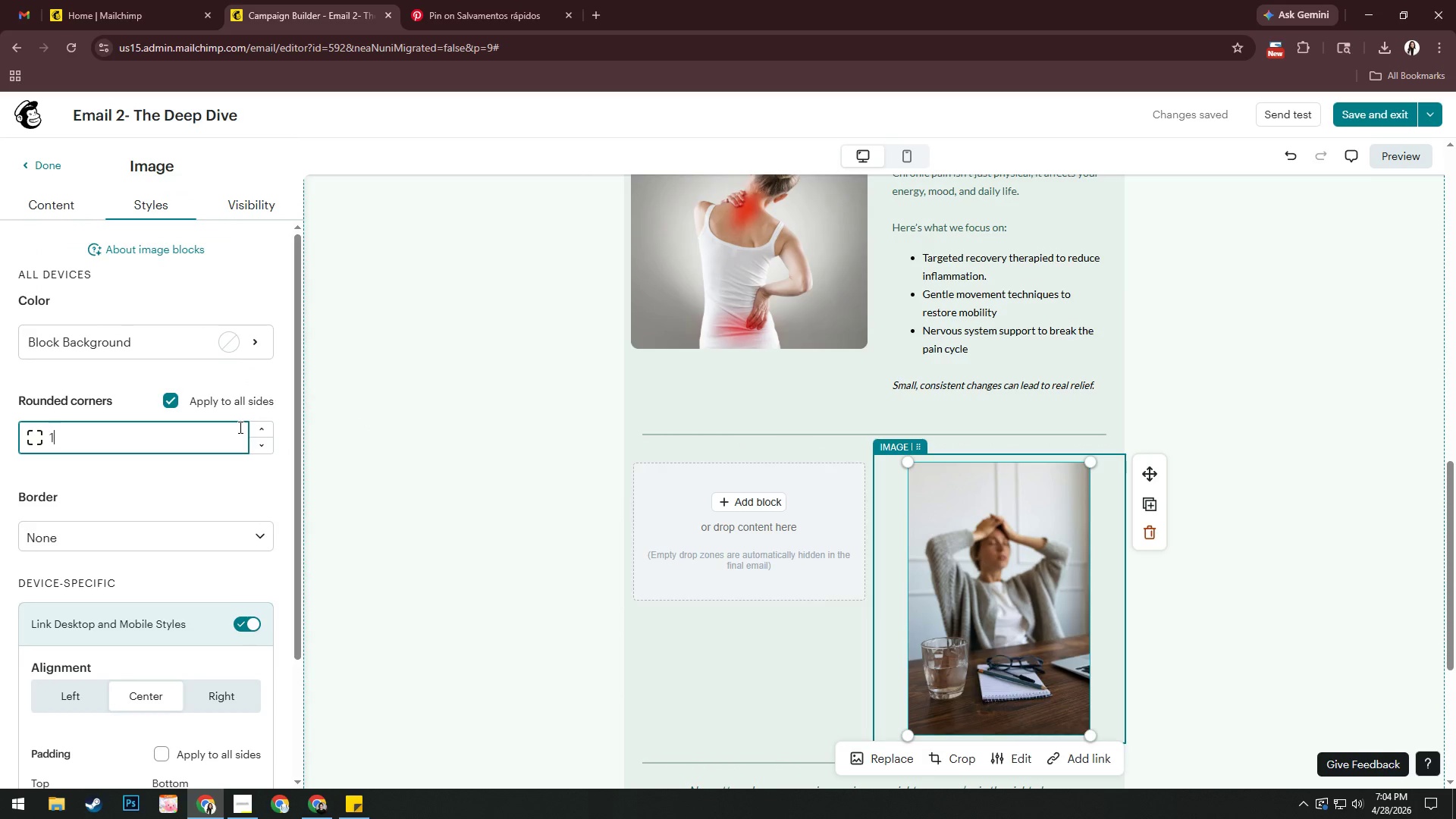 
key(Numpad1)
 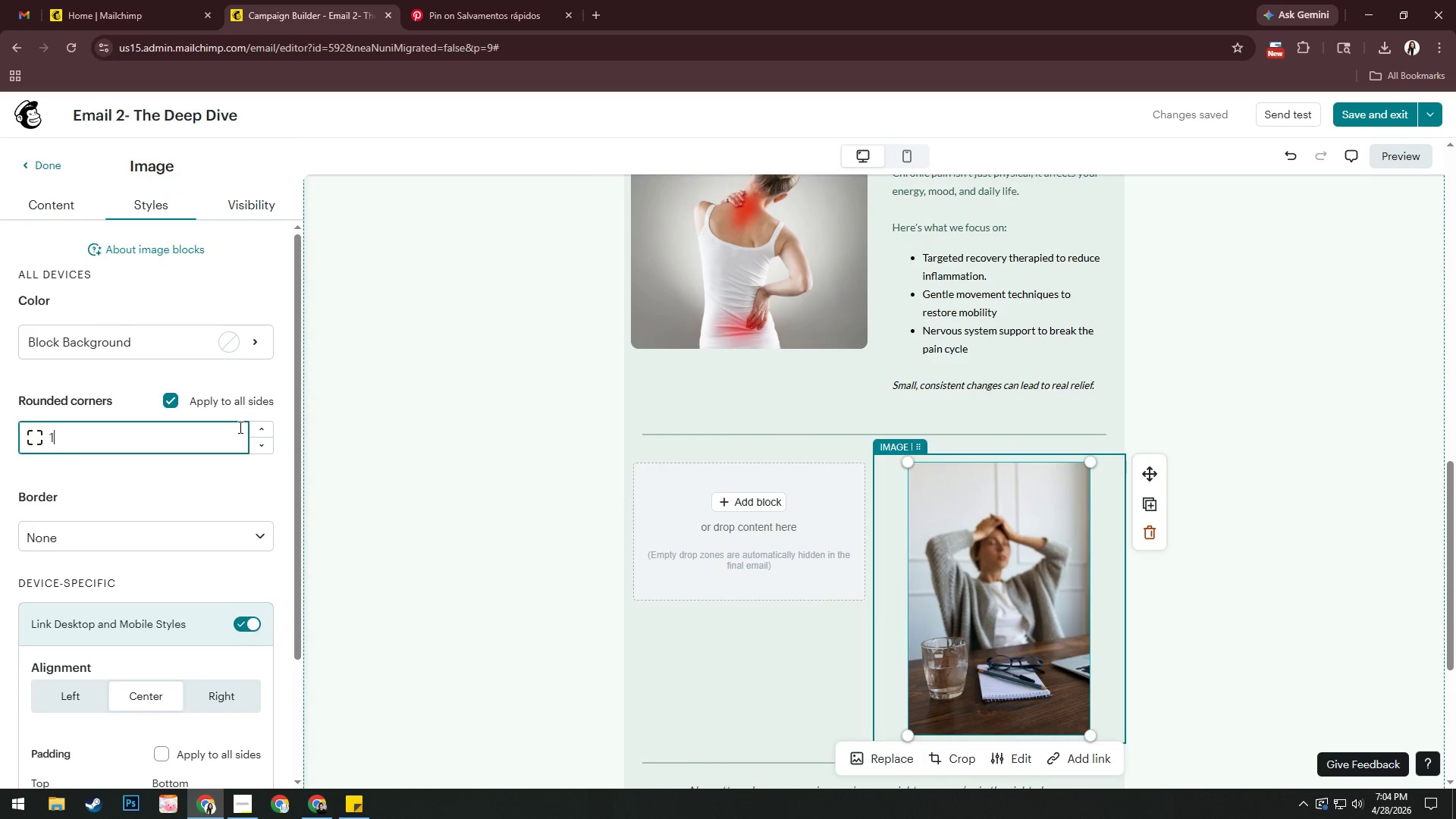 
key(Numpad0)
 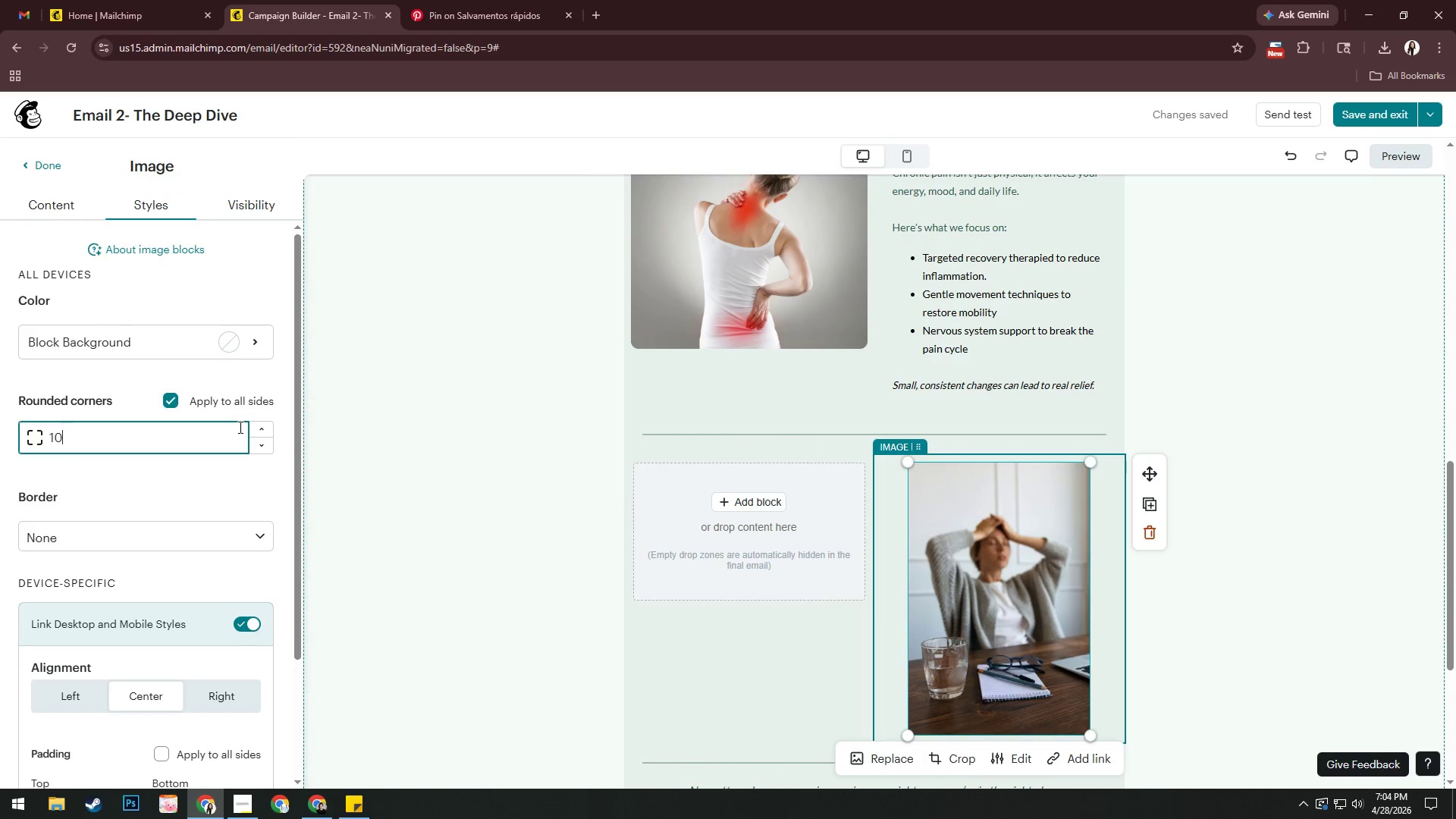 
key(NumpadEnter)
 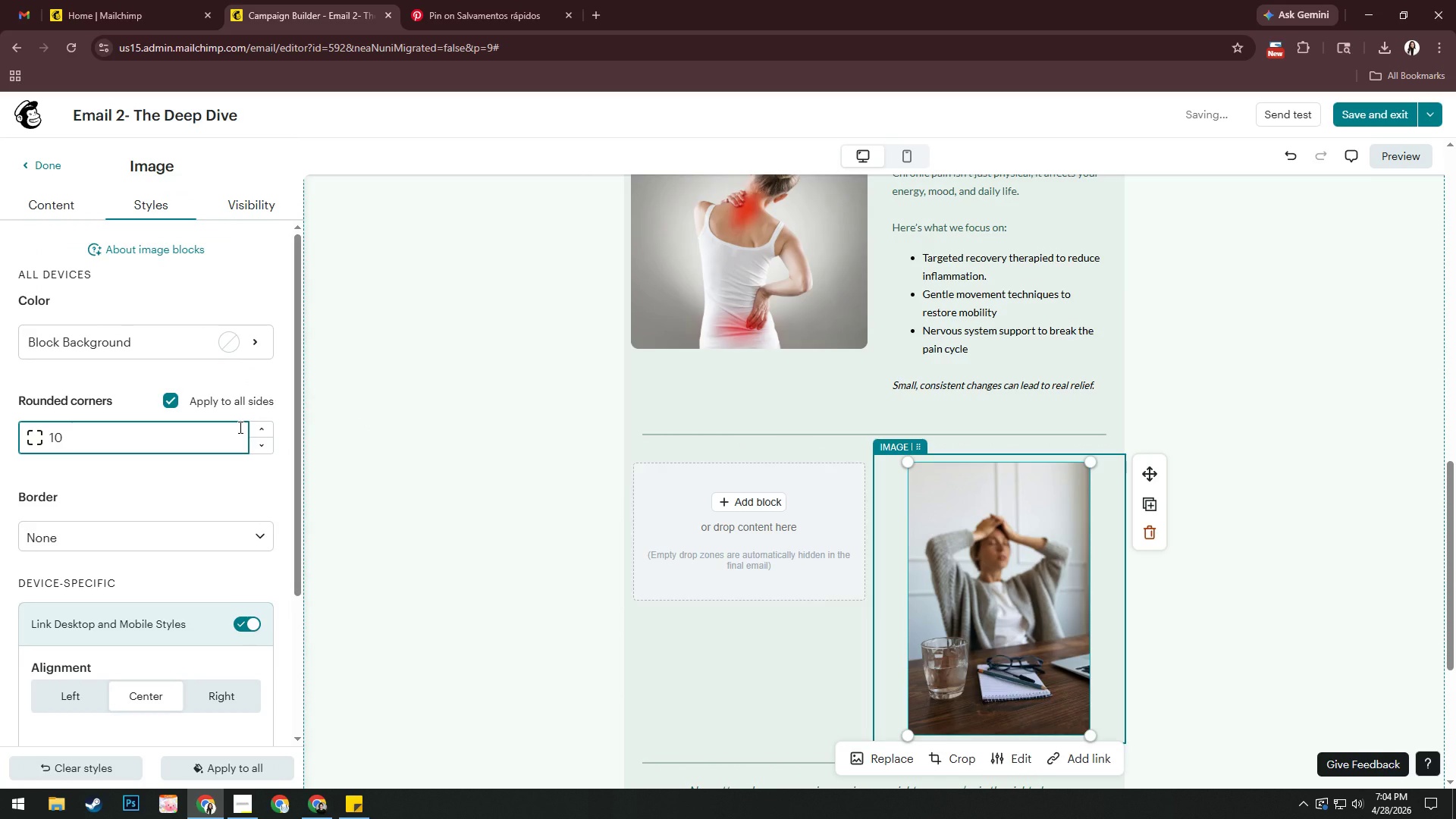 
key(NumpadEnter)
 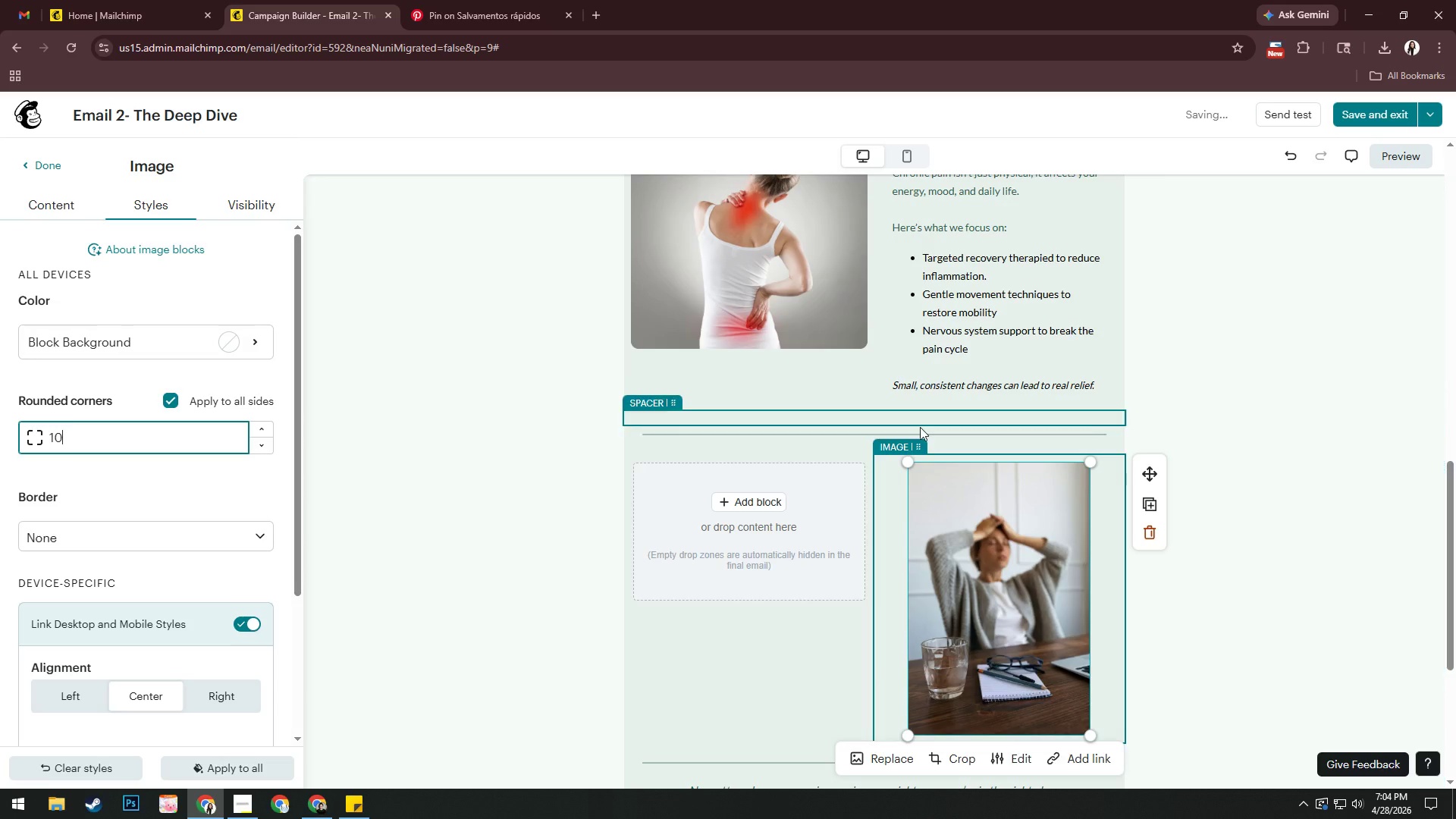 
left_click([1254, 461])
 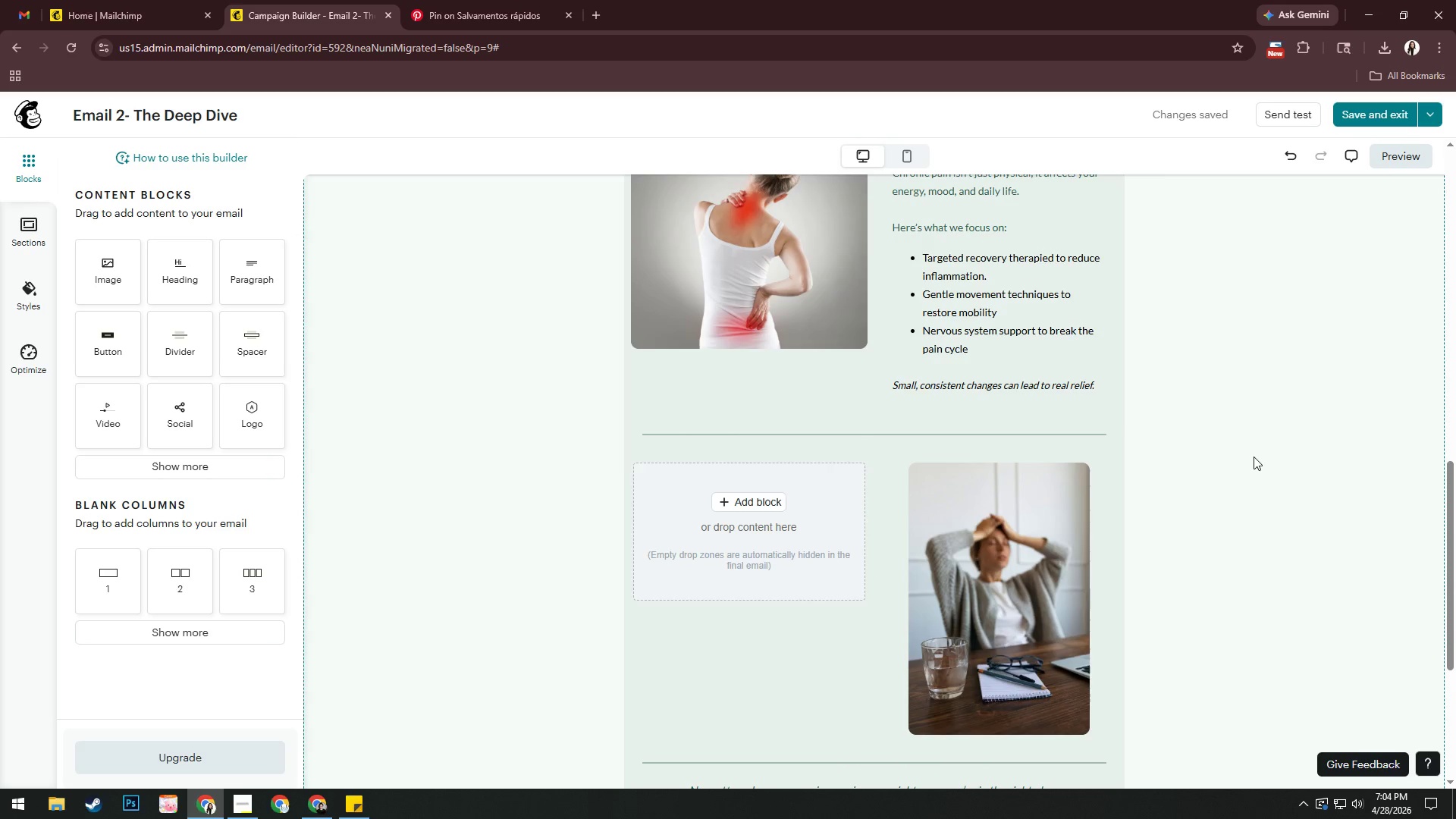 
wait(5.42)
 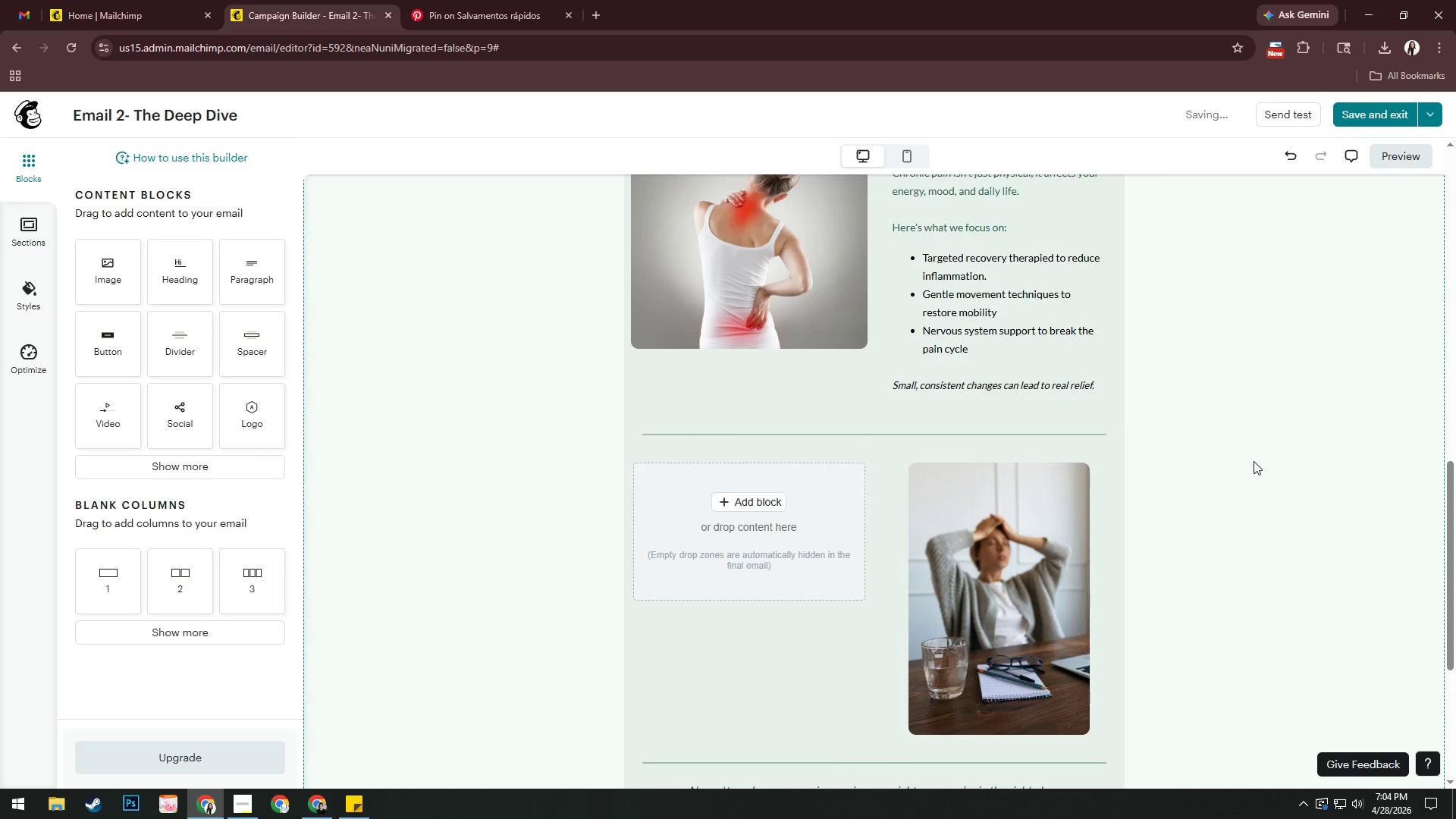 
left_click([760, 493])
 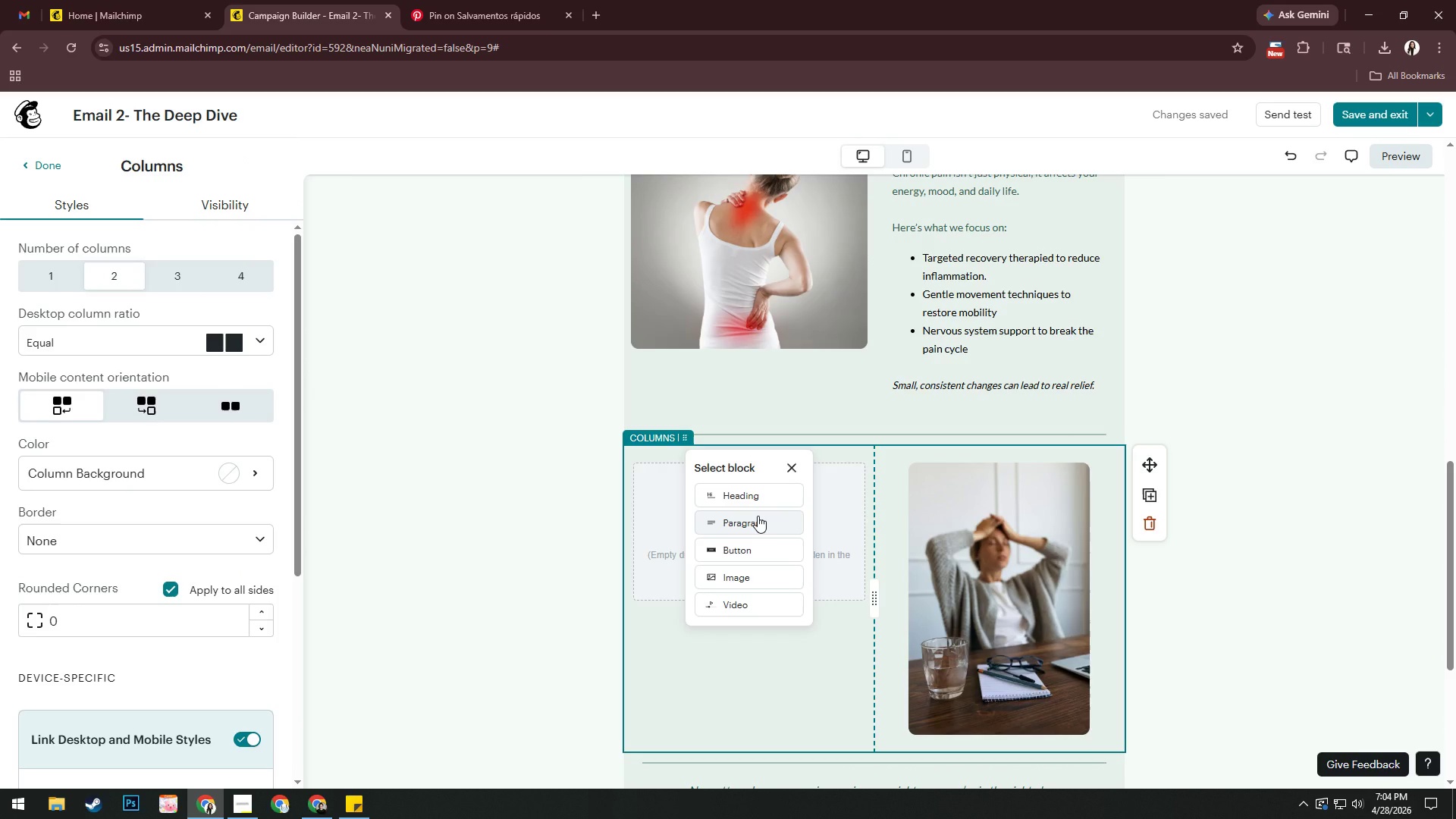 
left_click([758, 516])
 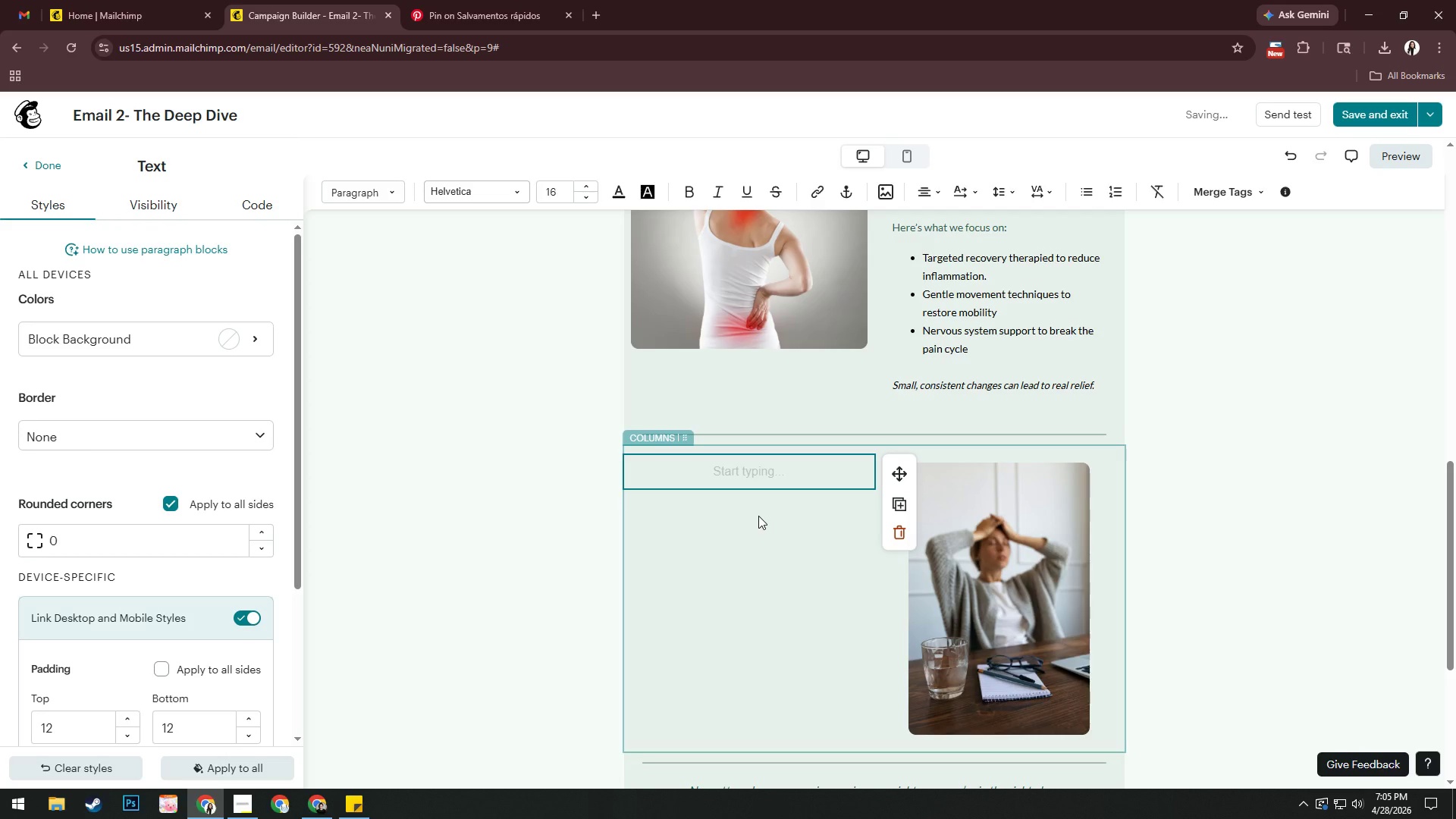 
key(Shift+S)
 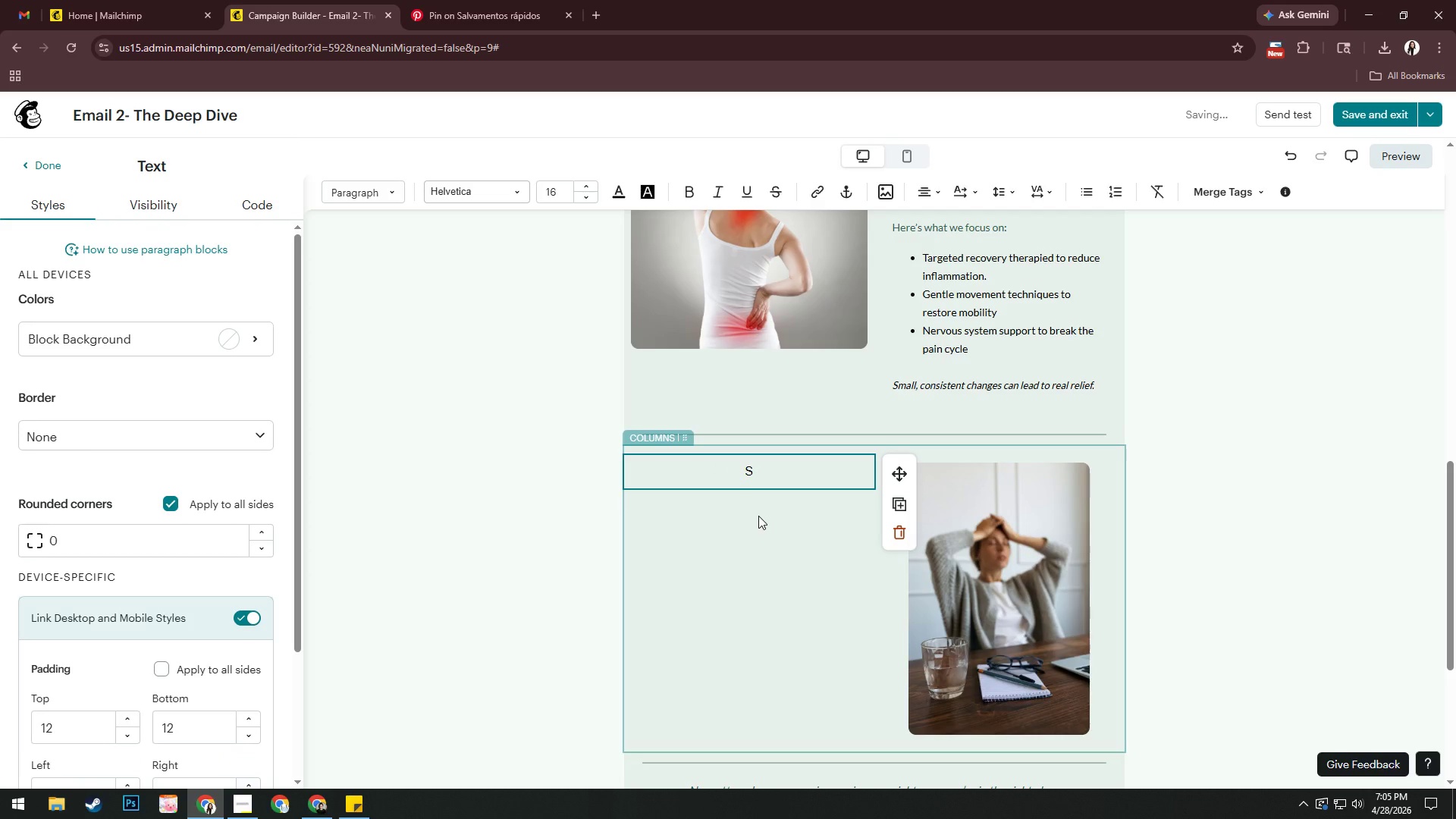 
key(Backspace)
 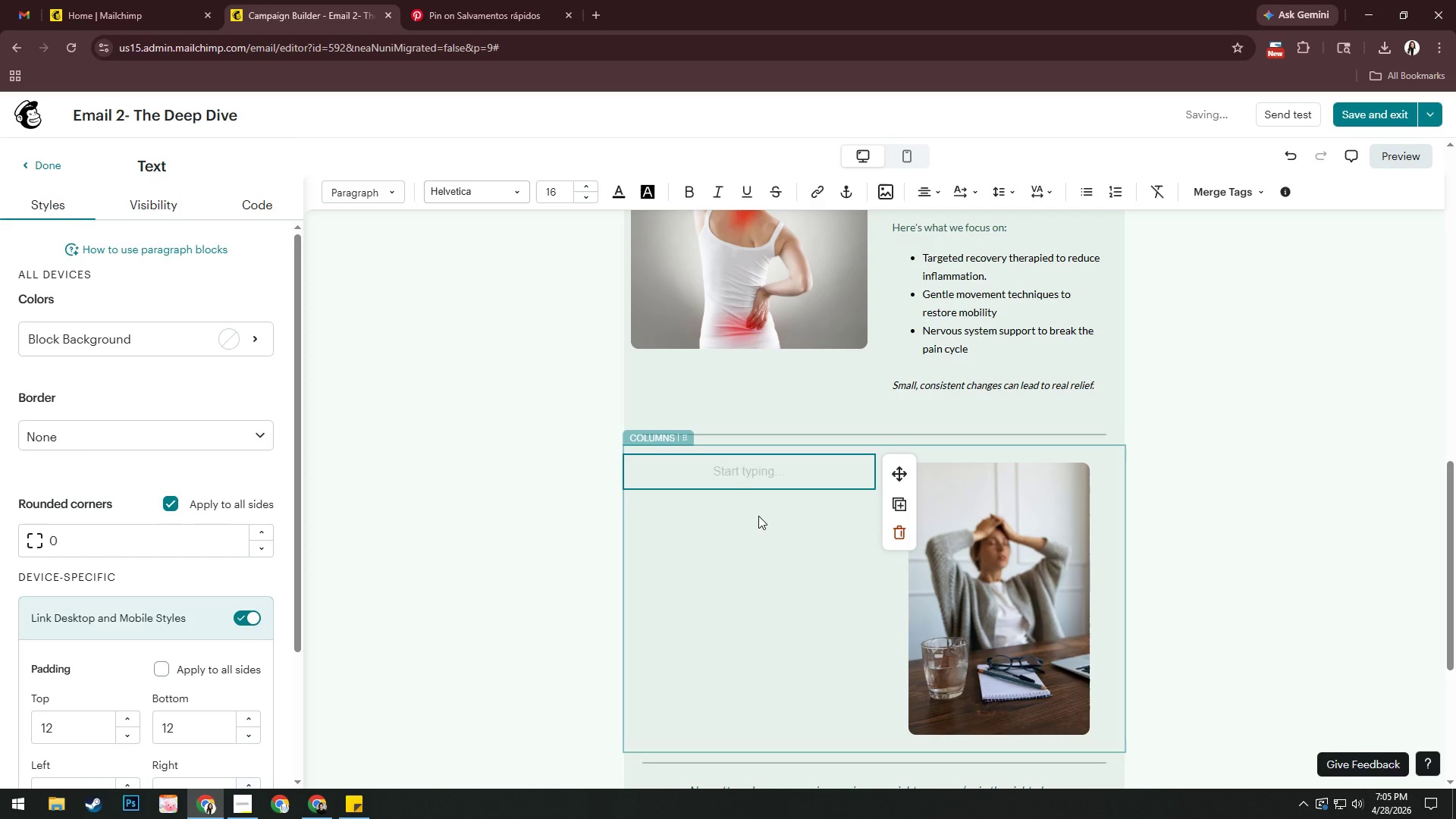 
scroll: coordinate [751, 445], scroll_direction: up, amount: 4.0
 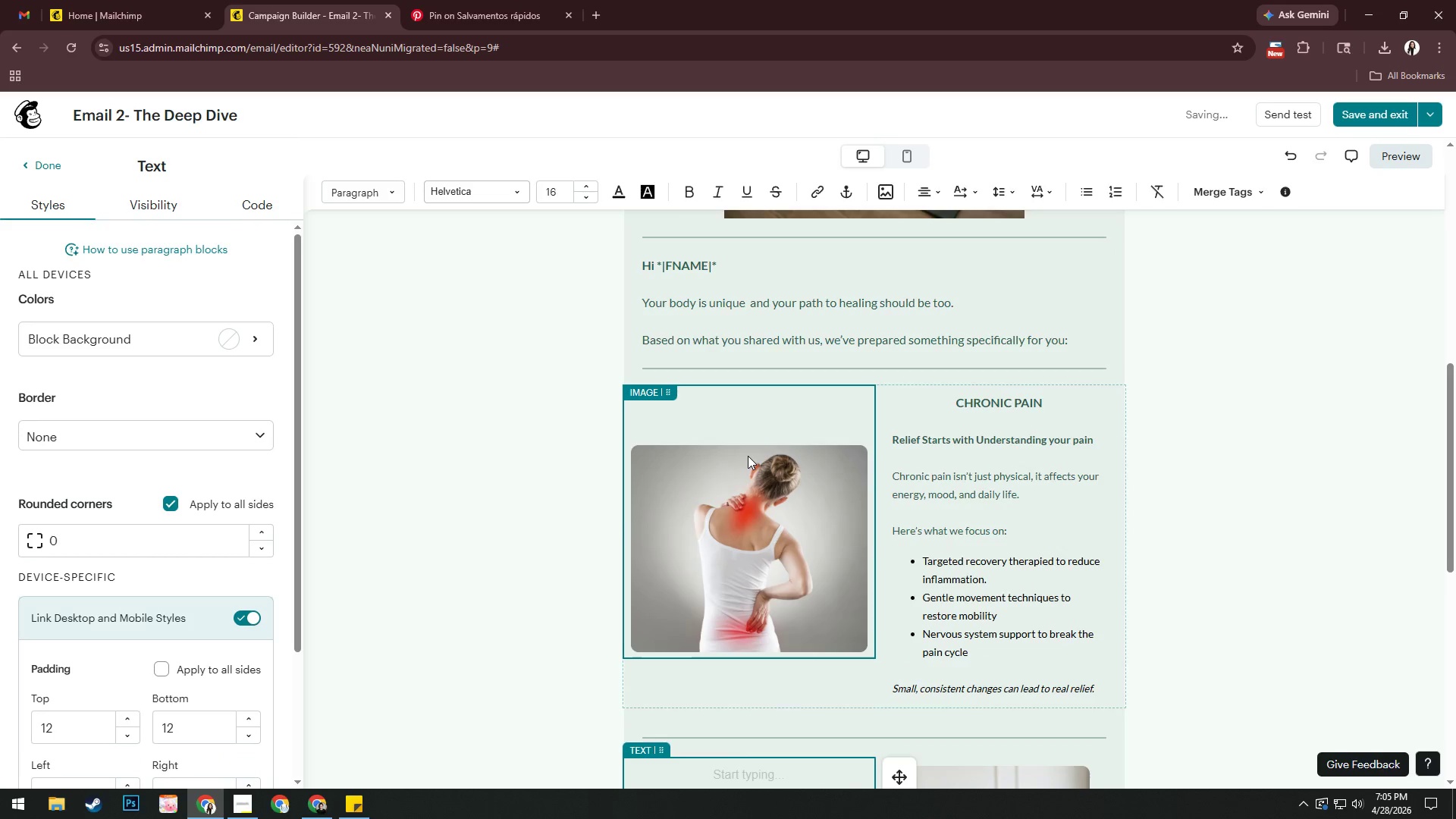 
scroll: coordinate [748, 456], scroll_direction: down, amount: 2.0
 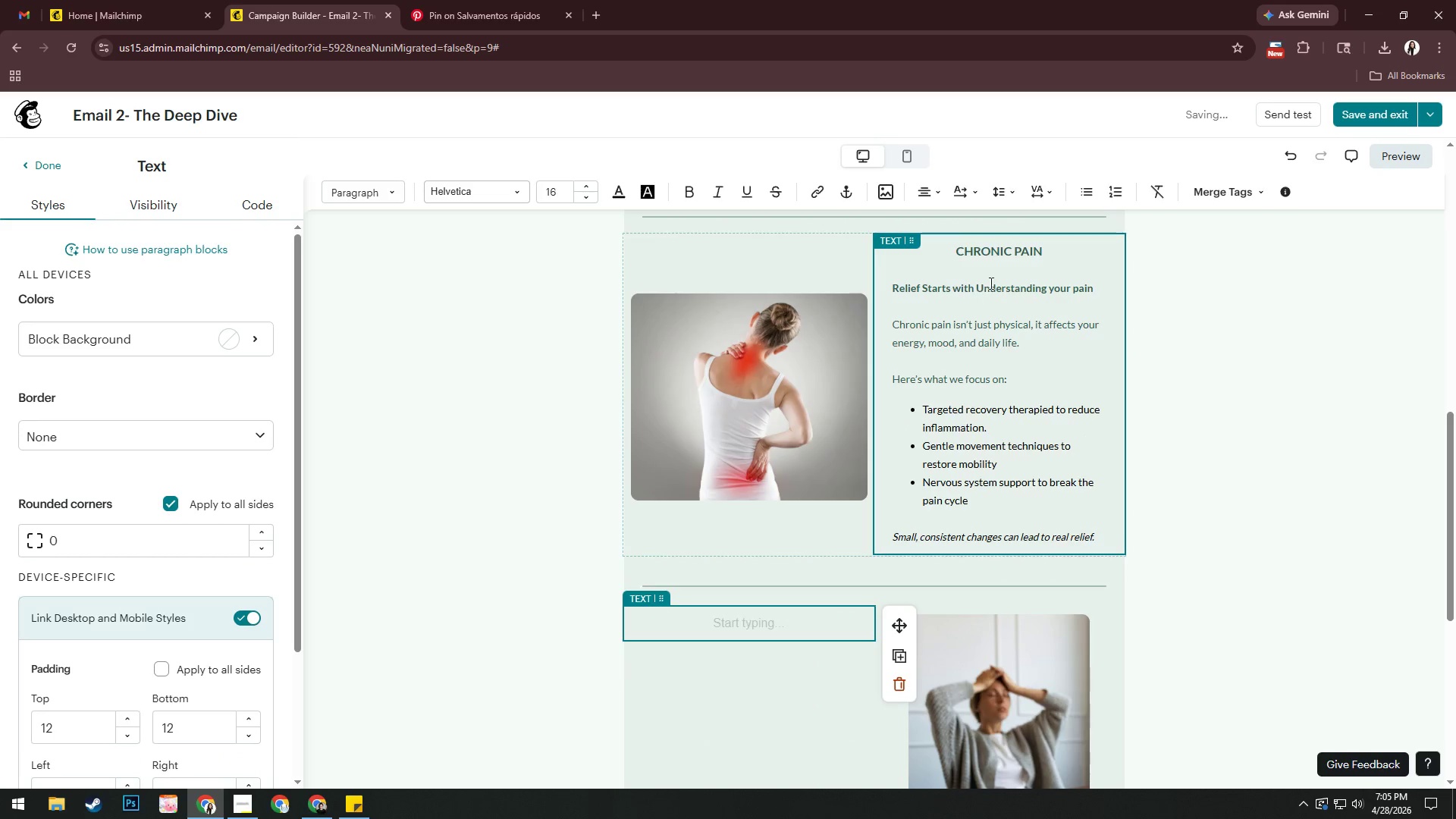 
left_click([995, 253])
 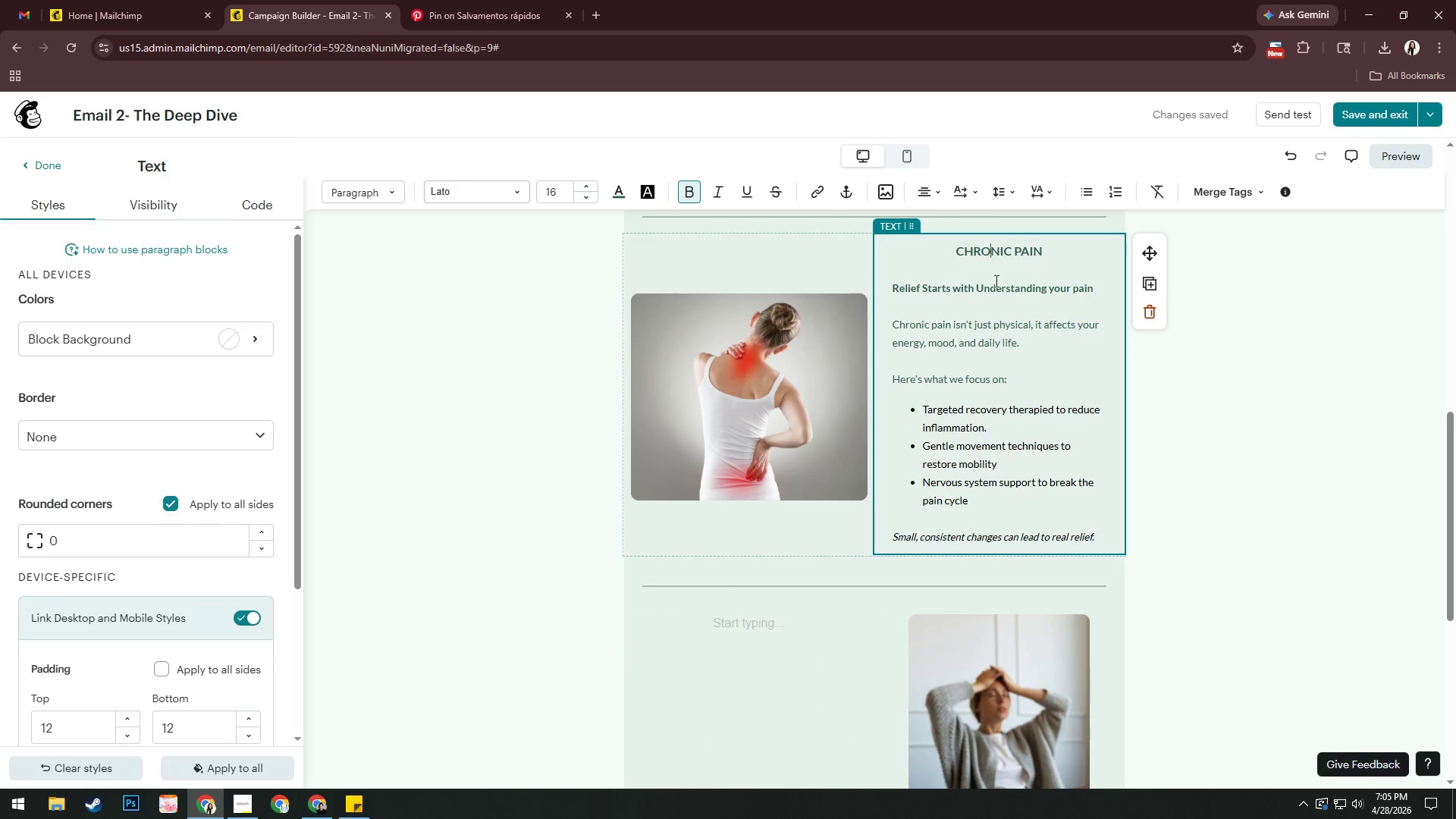 
left_click([988, 290])
 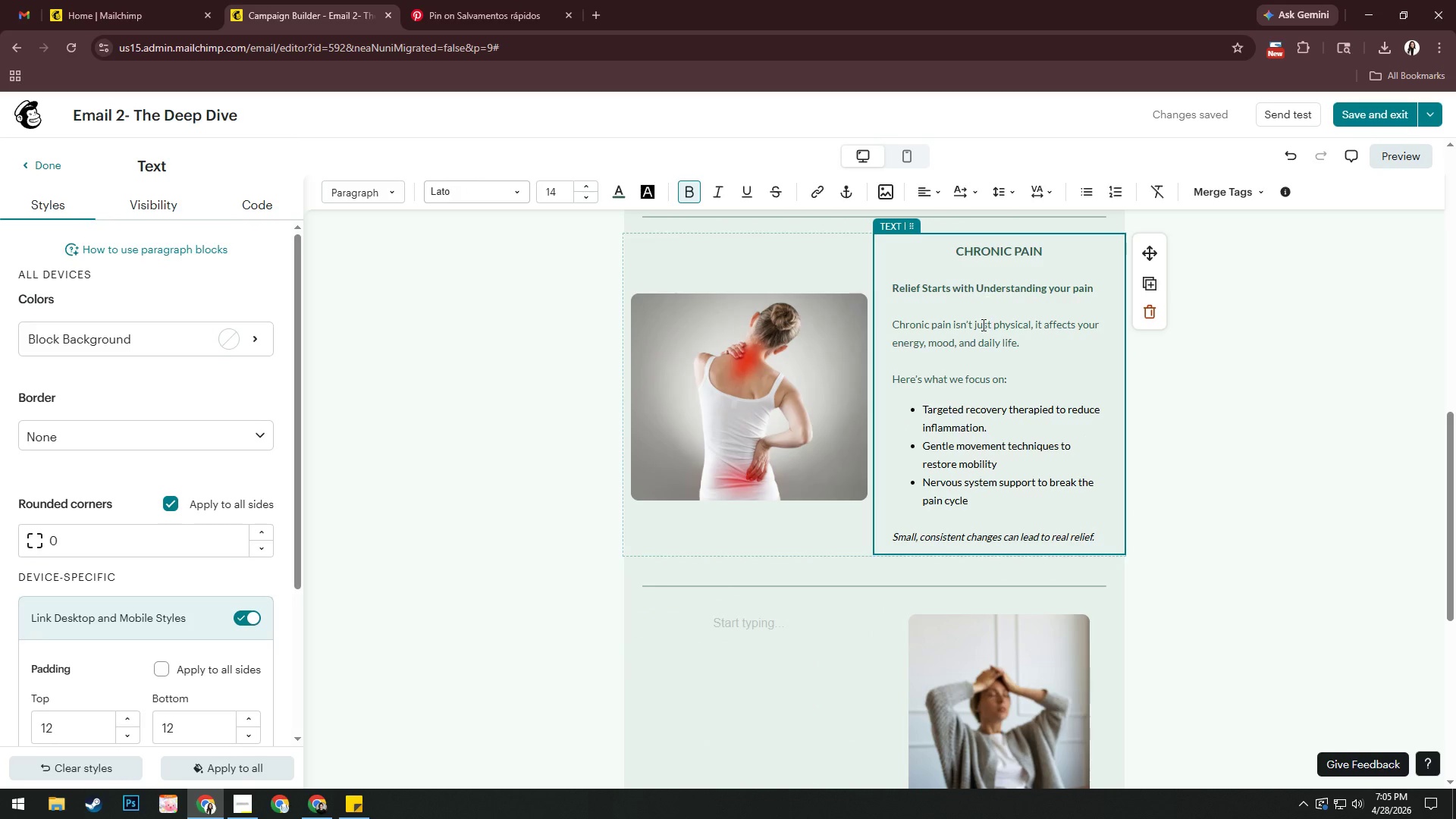 
left_click([981, 328])
 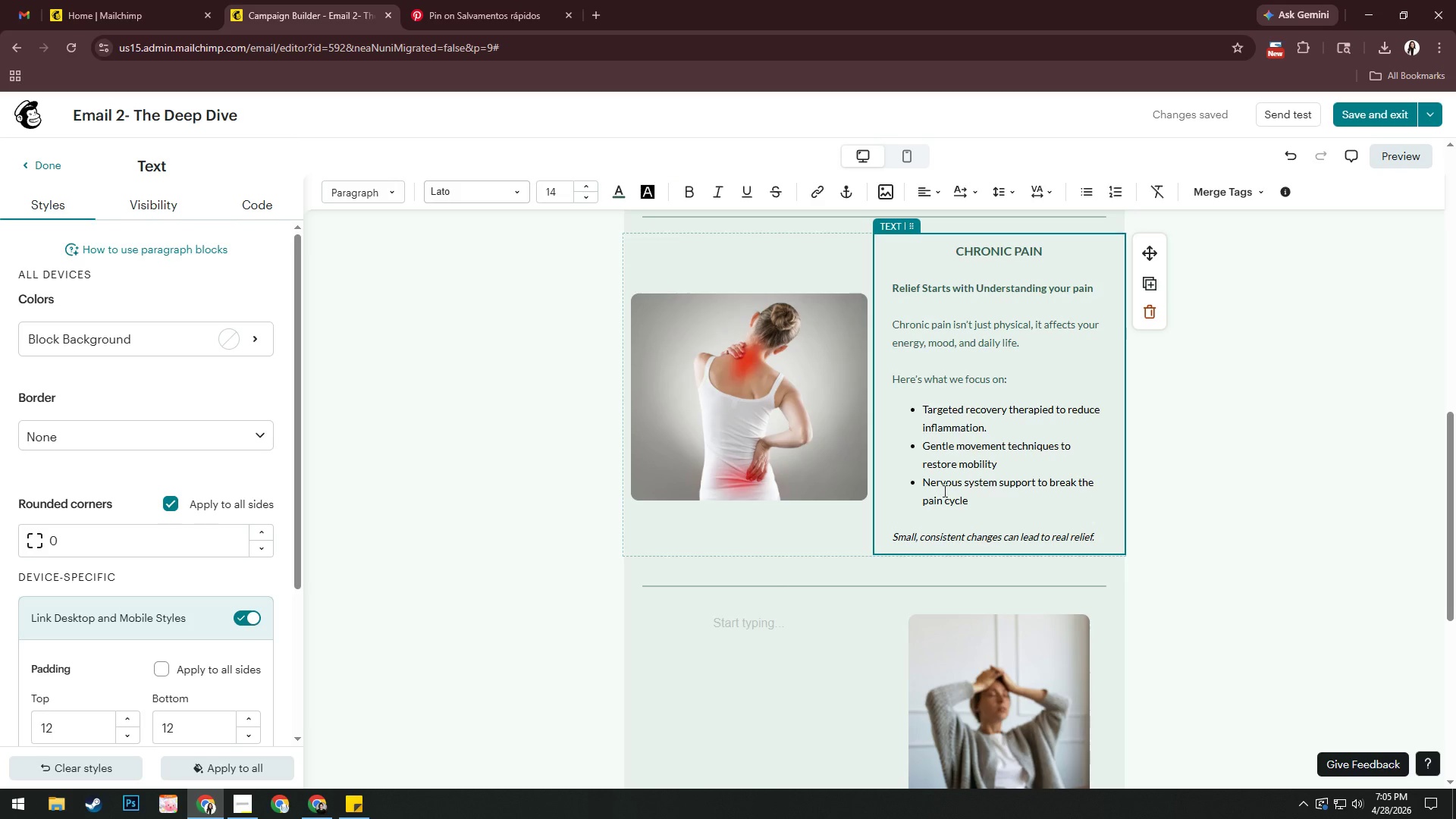 
left_click([941, 532])
 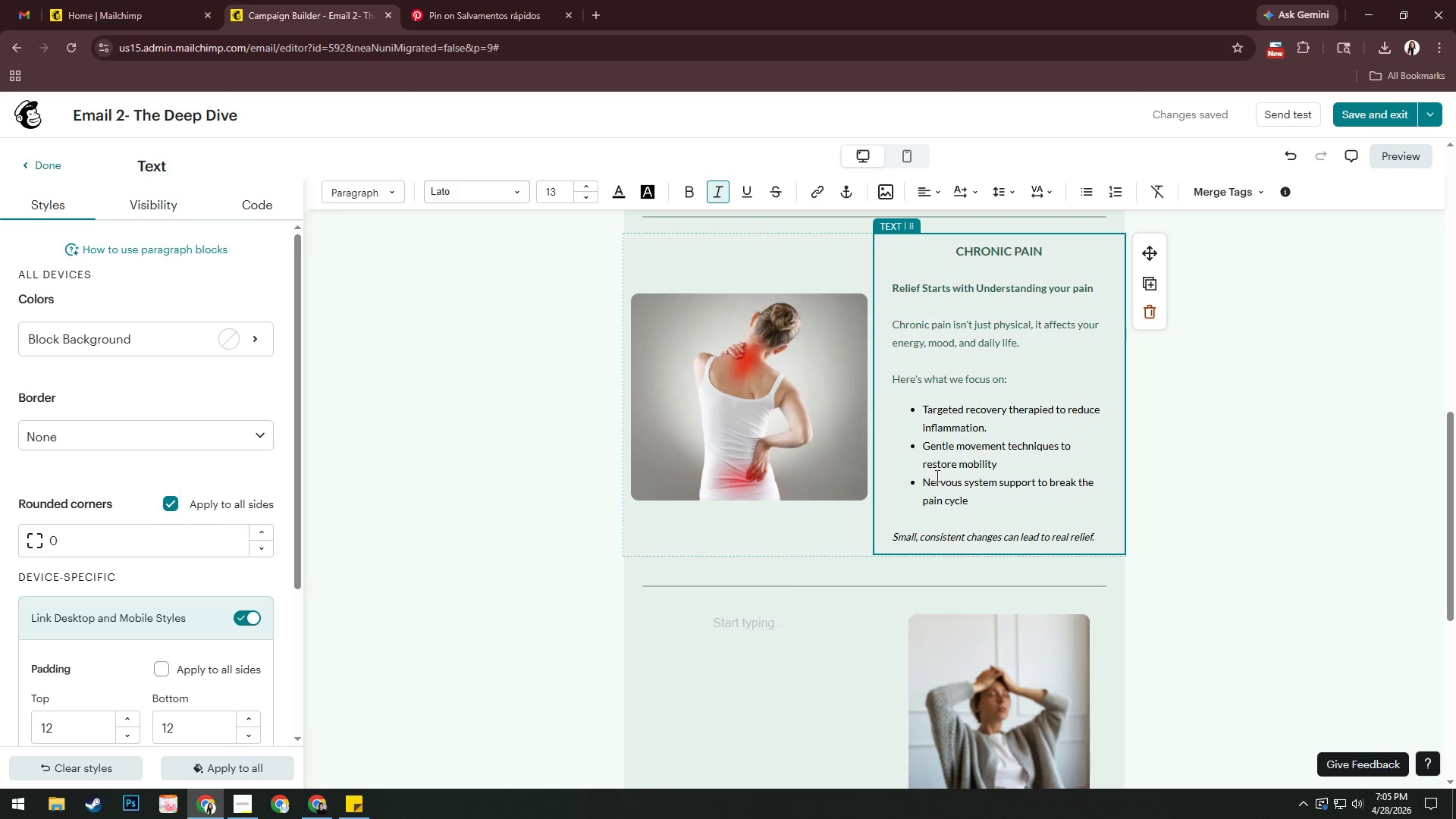 
left_click([949, 465])
 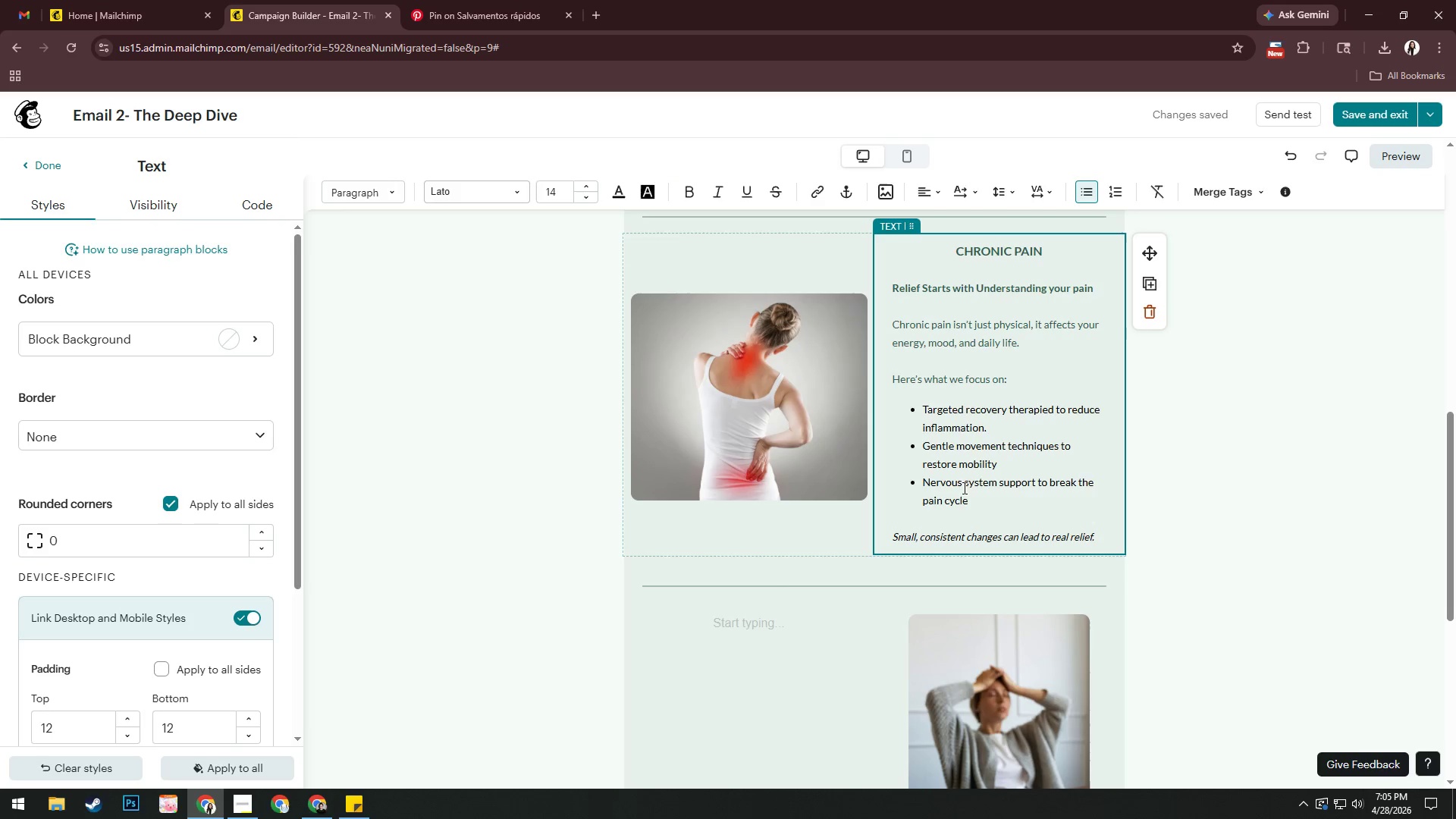 
key(Control+ControlLeft)
 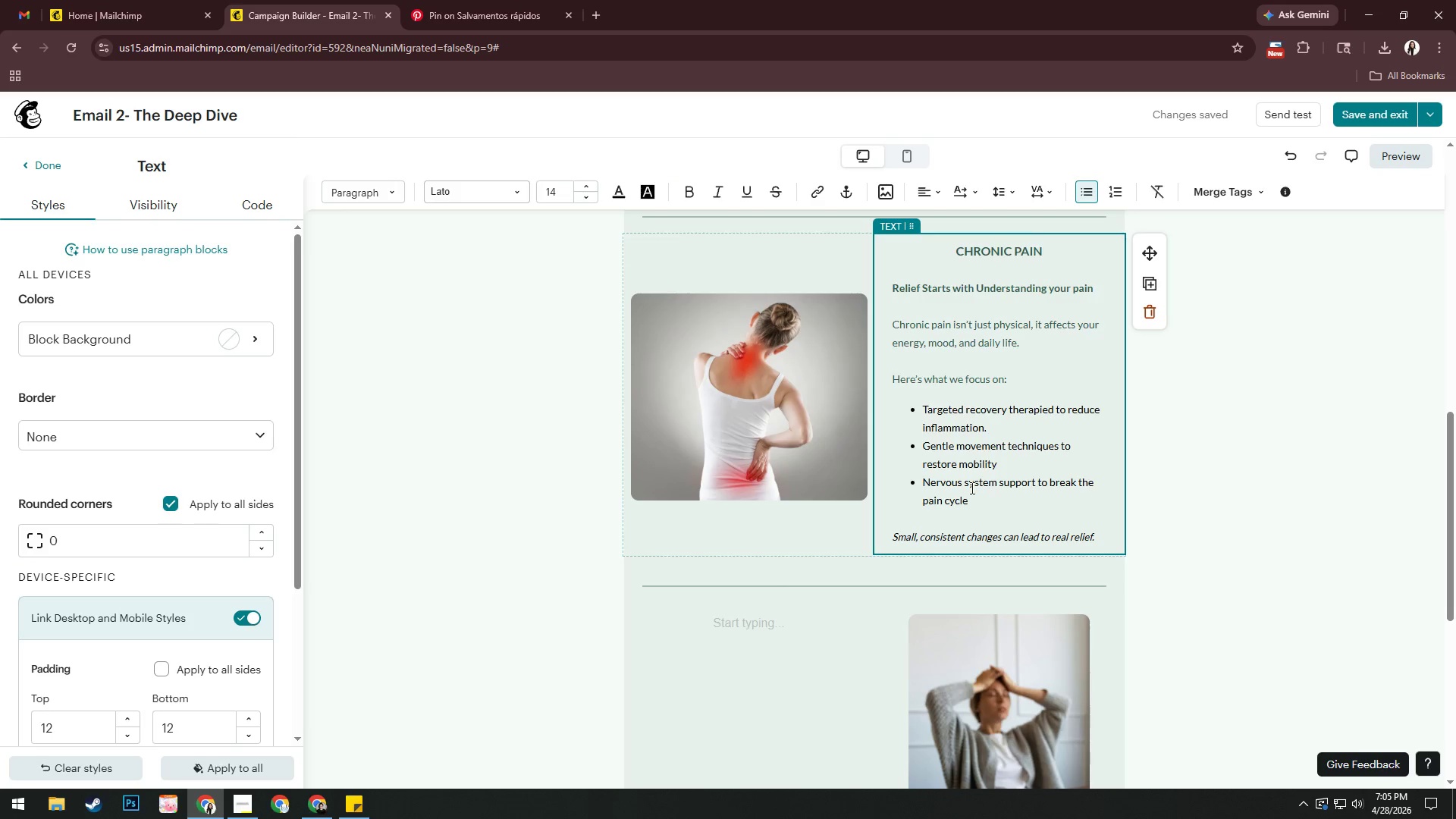 
key(Control+A)
 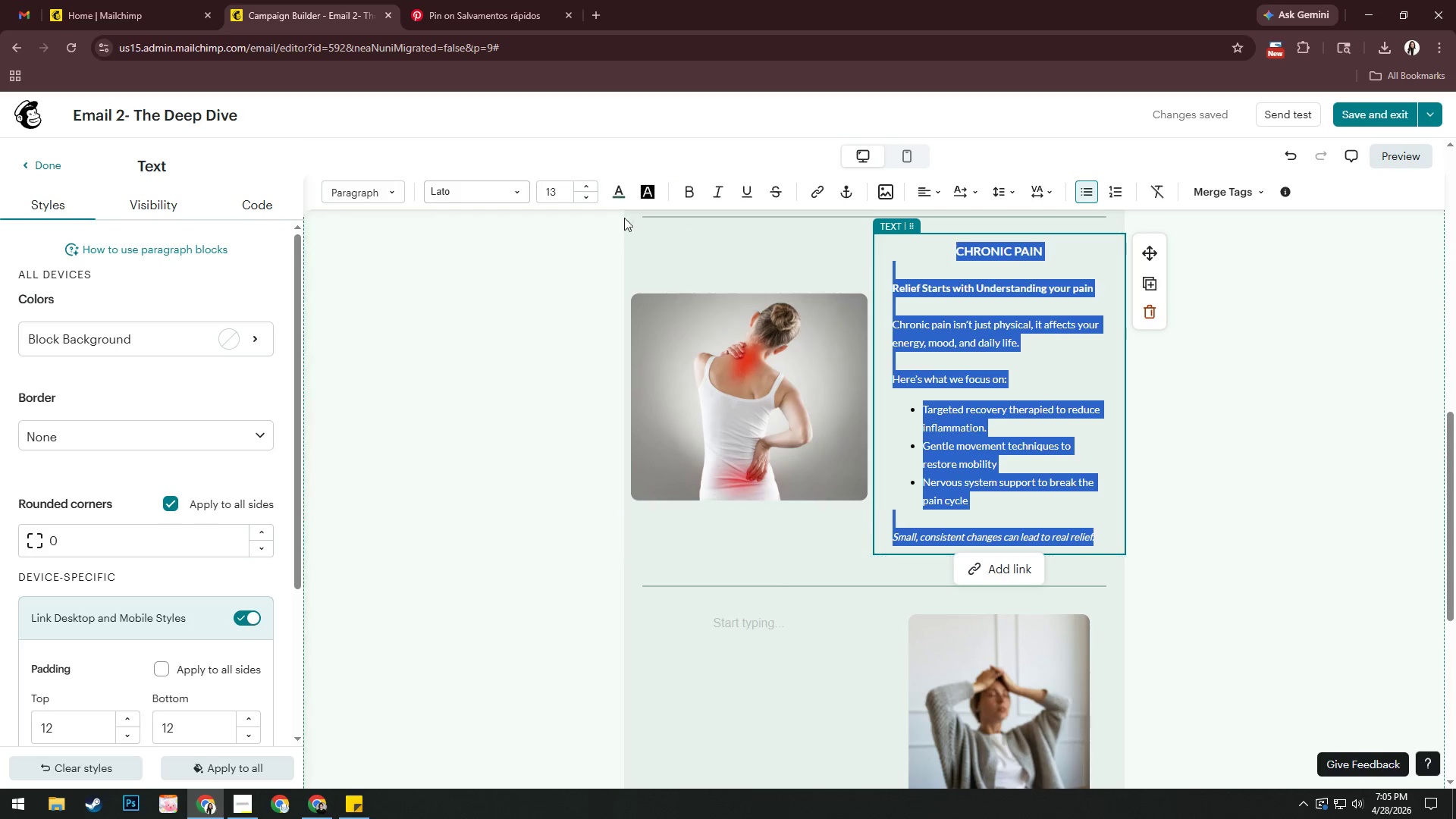 
left_click([617, 193])
 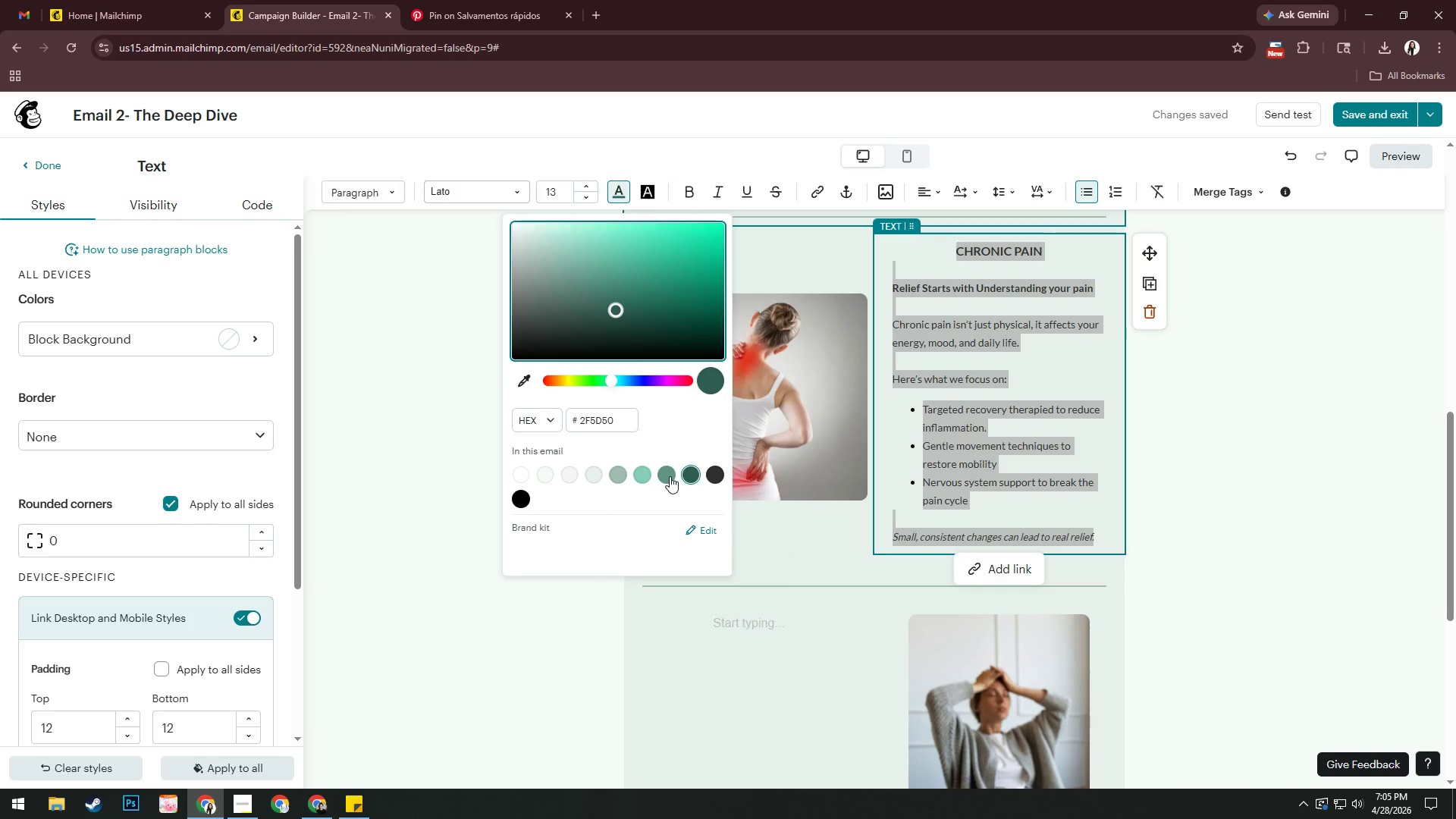 
left_click([689, 475])
 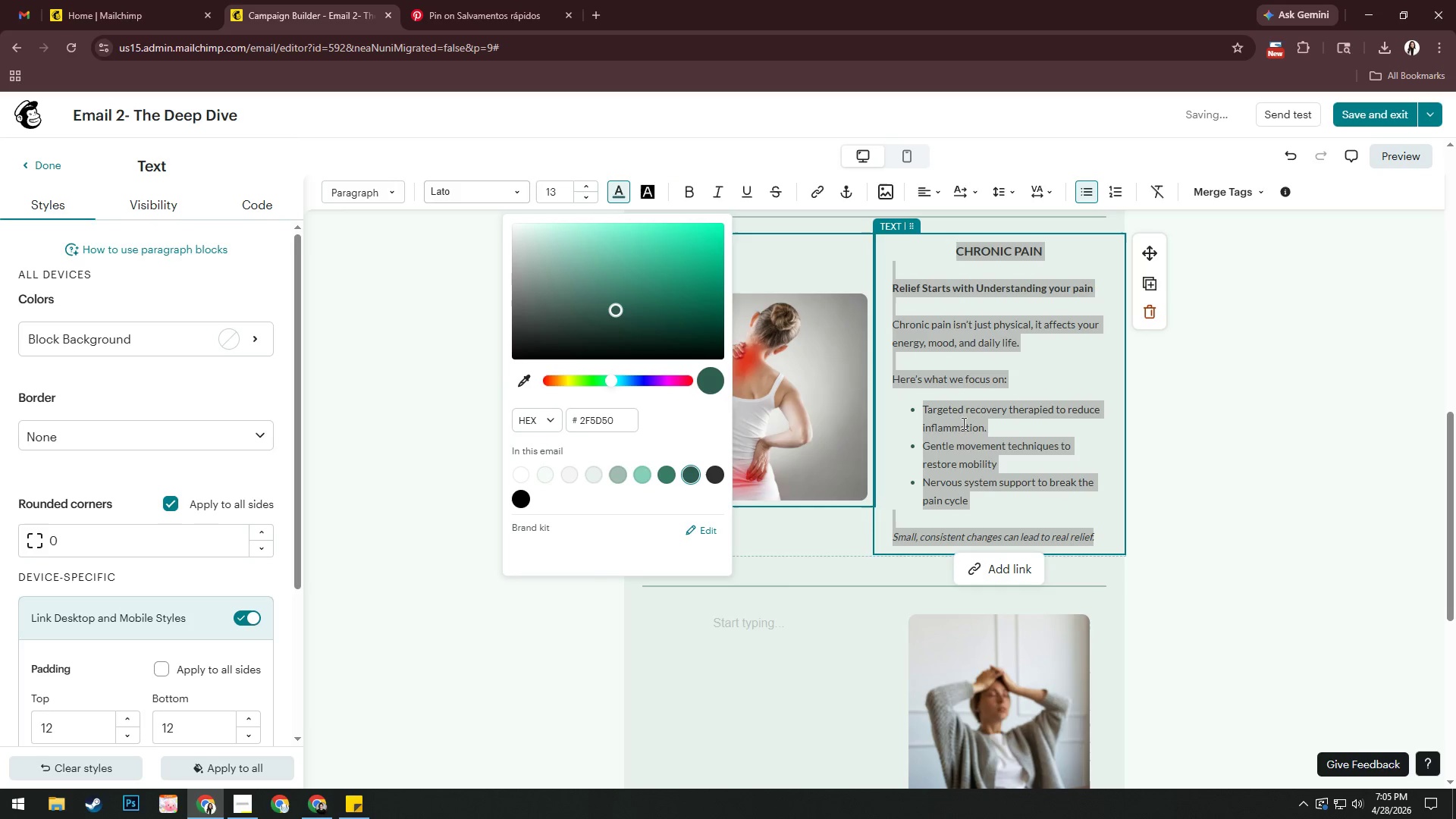 
left_click([965, 435])
 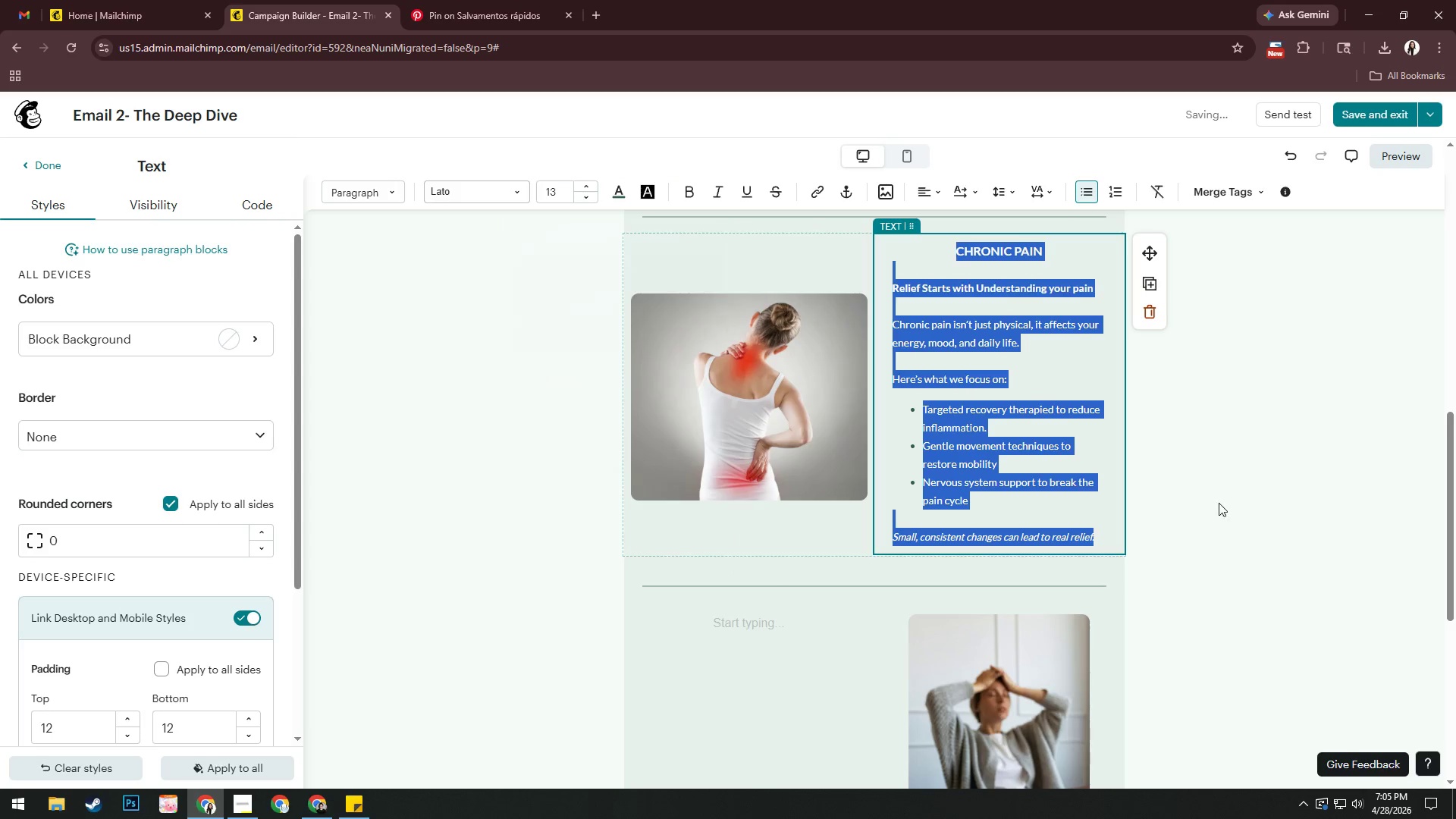 
left_click([1245, 504])
 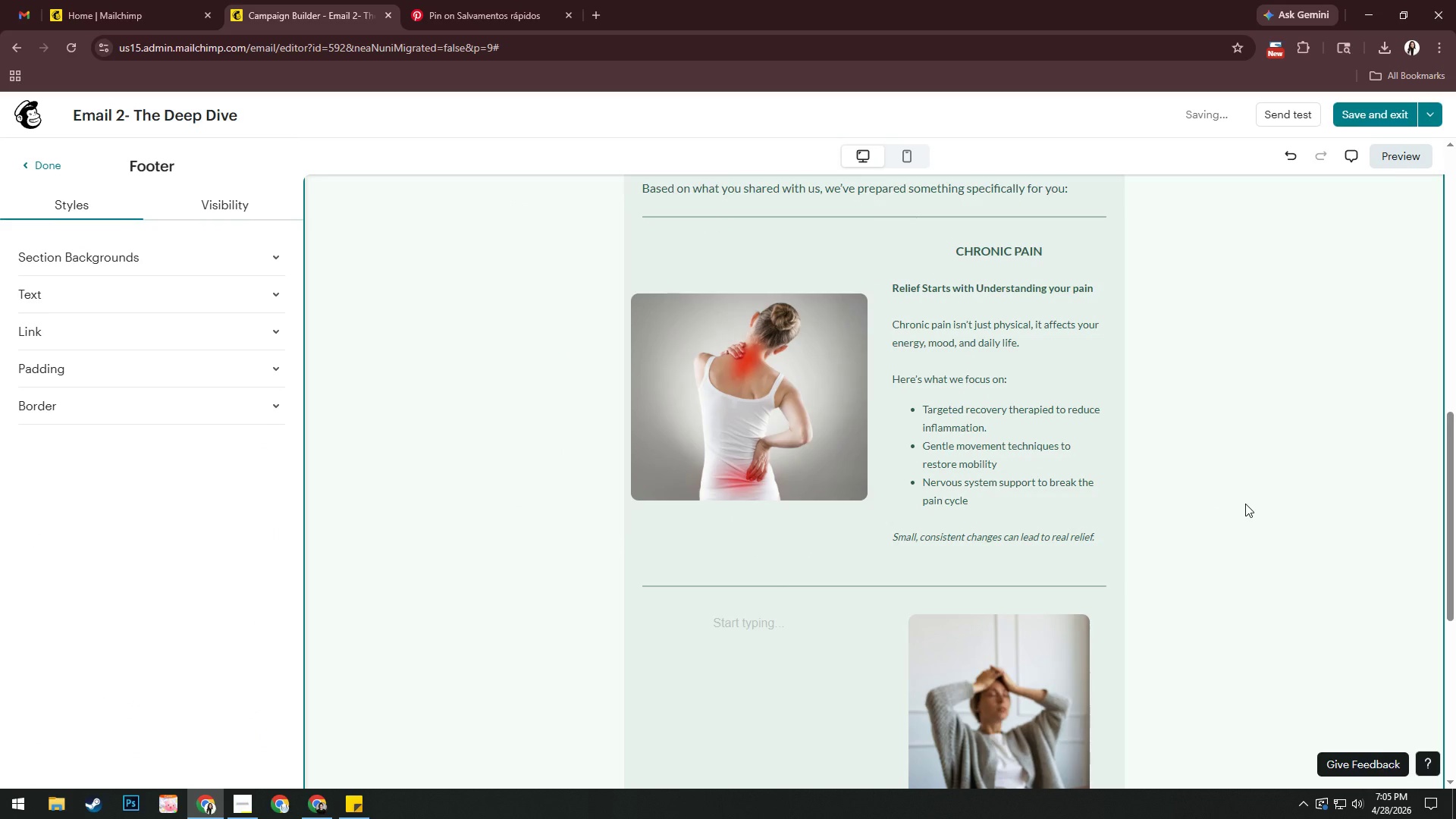 
scroll: coordinate [1230, 503], scroll_direction: up, amount: 13.0
 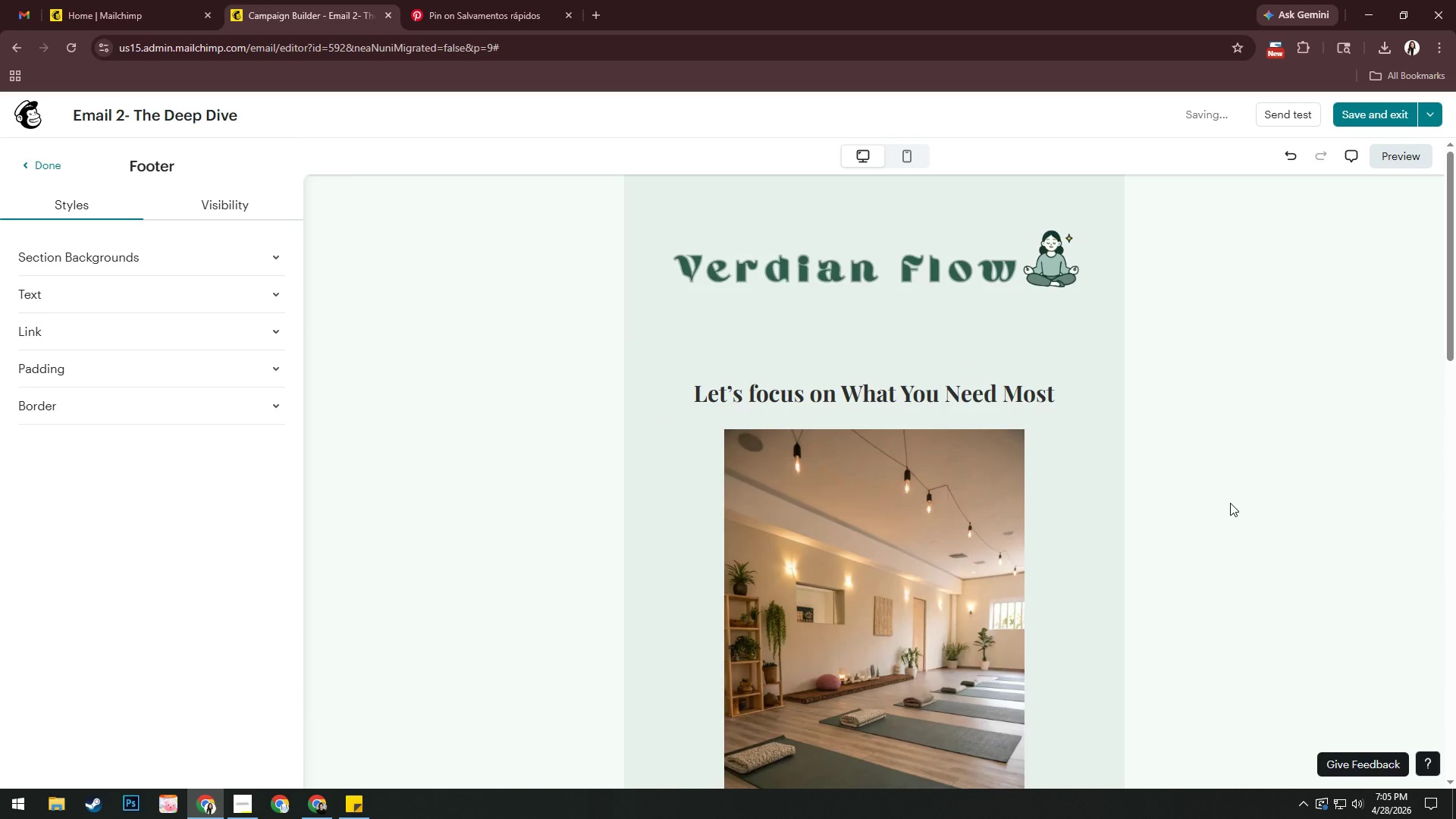 
scroll: coordinate [1230, 503], scroll_direction: down, amount: 13.0
 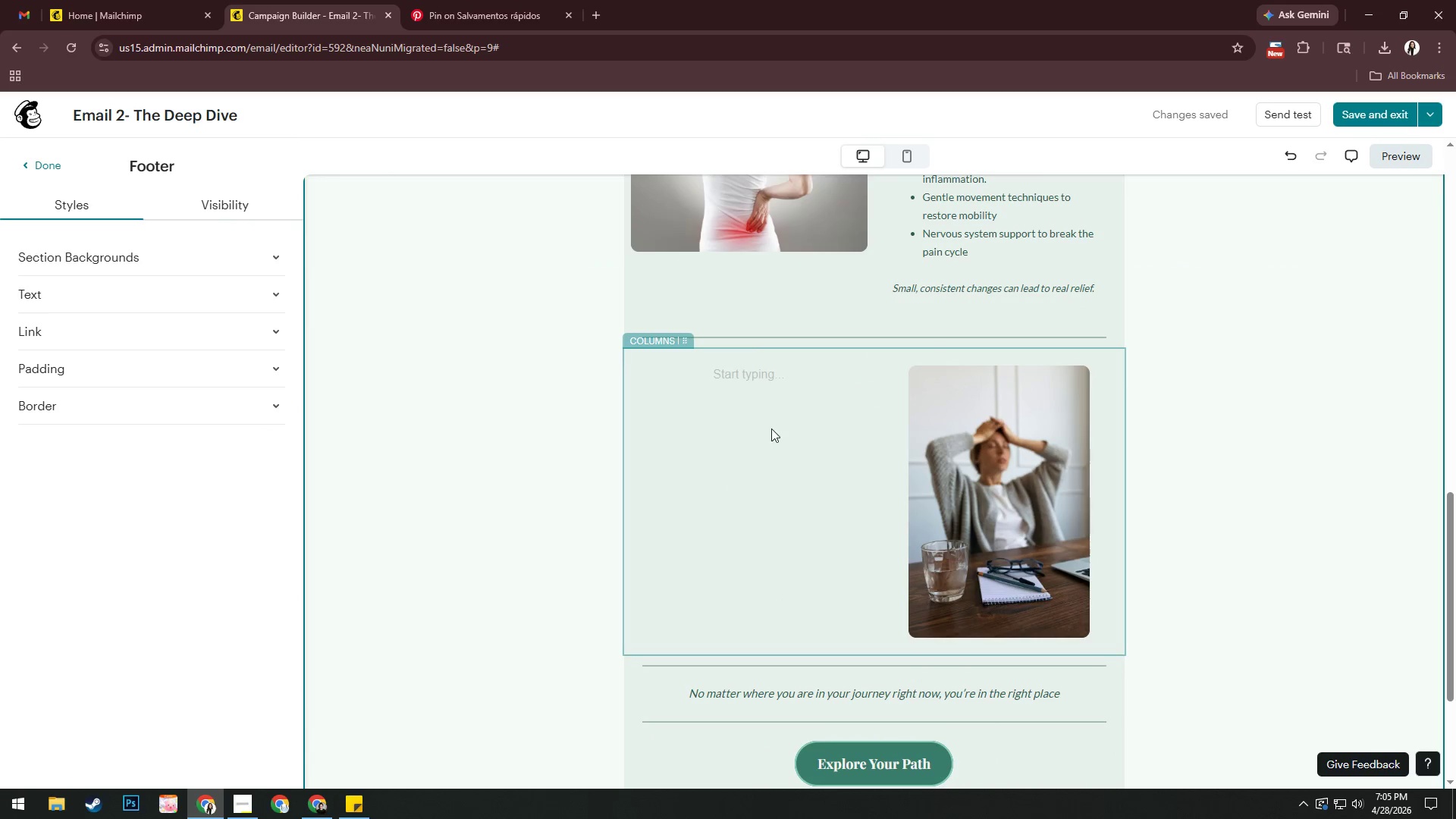 
left_click([782, 365])
 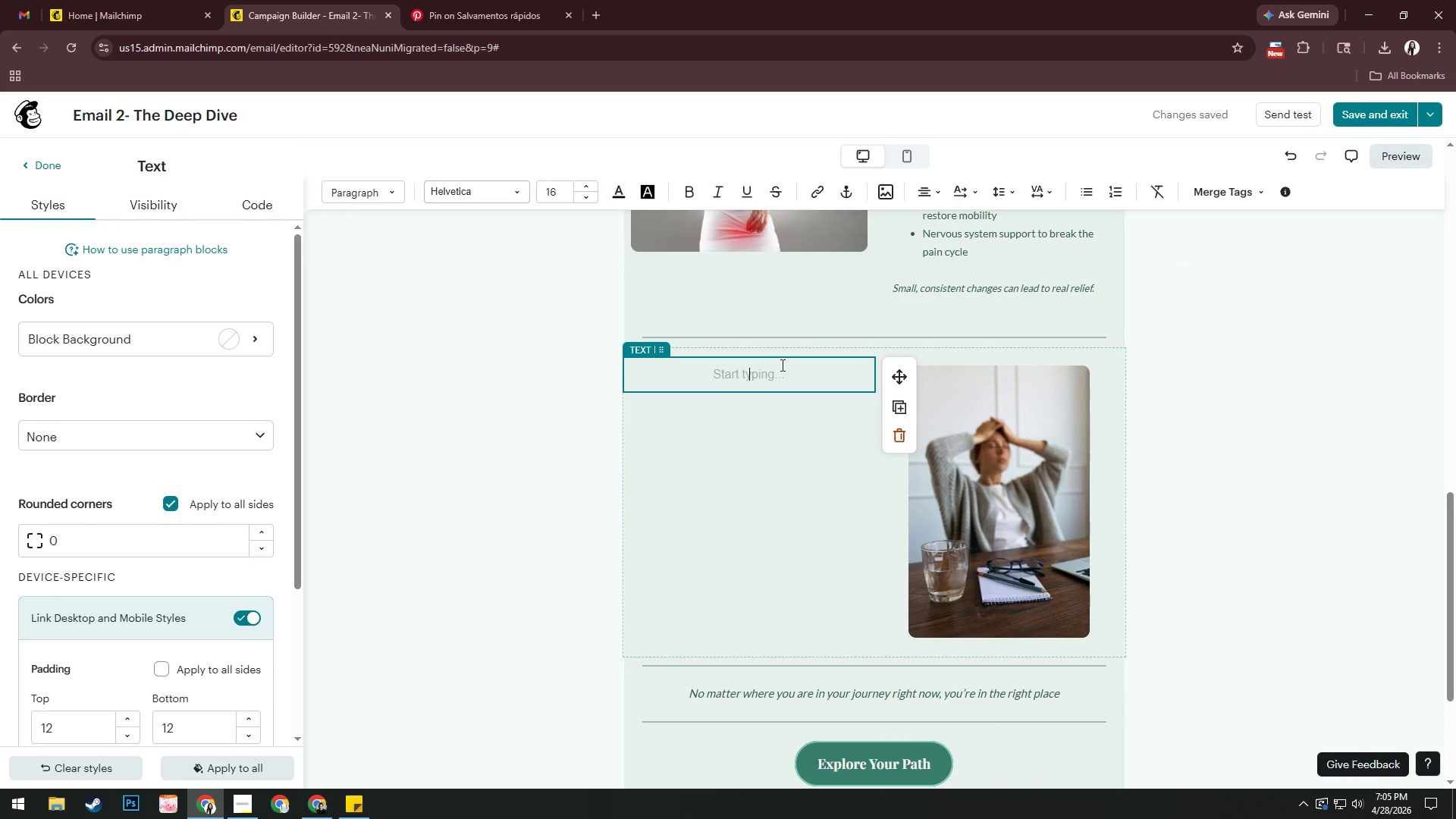 
type(STER)
key(Backspace)
key(Backspace)
type(RESS MANAGEMET)
key(Backspace)
type(NT)
 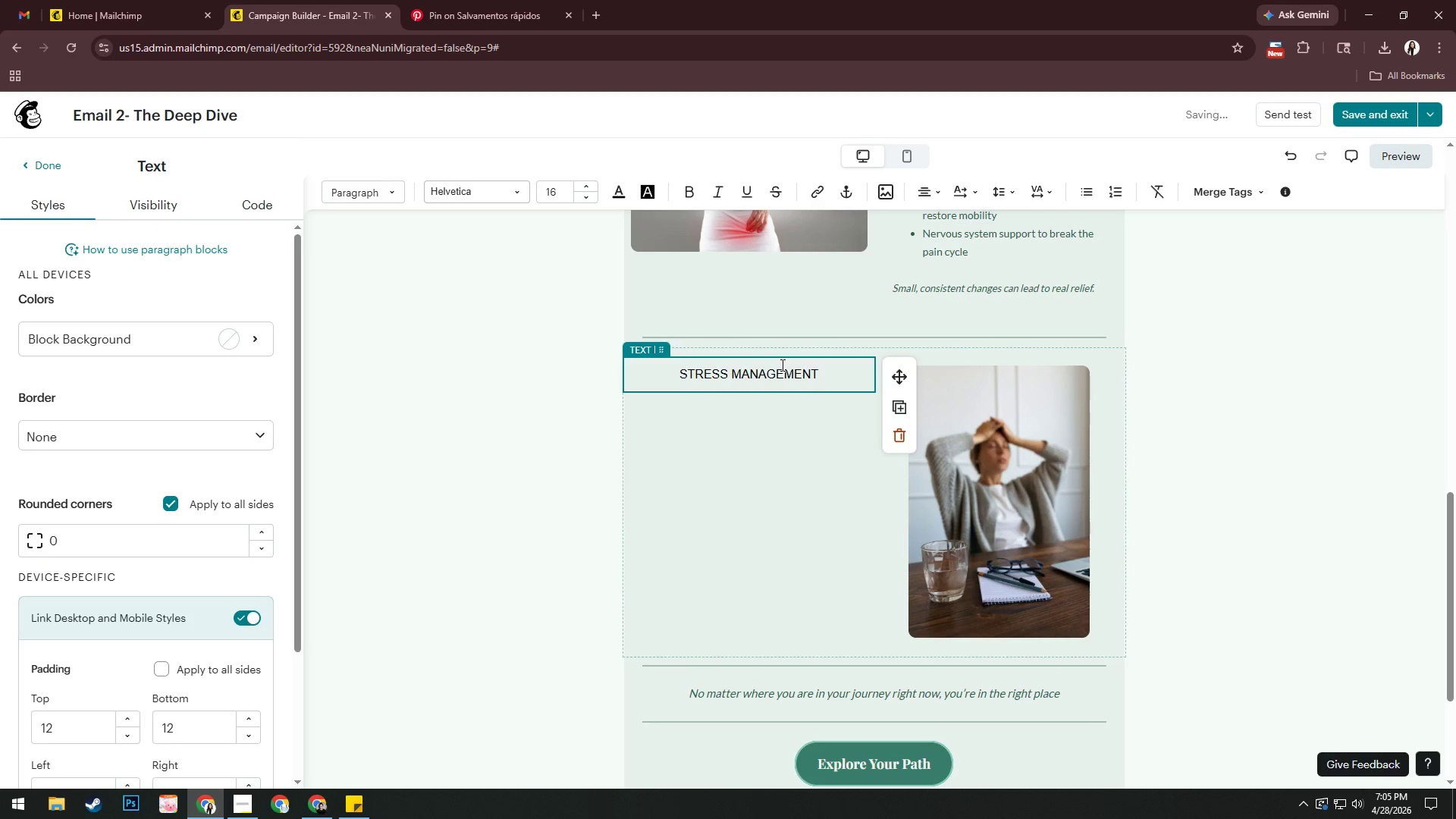 
key(Control+ControlLeft)
 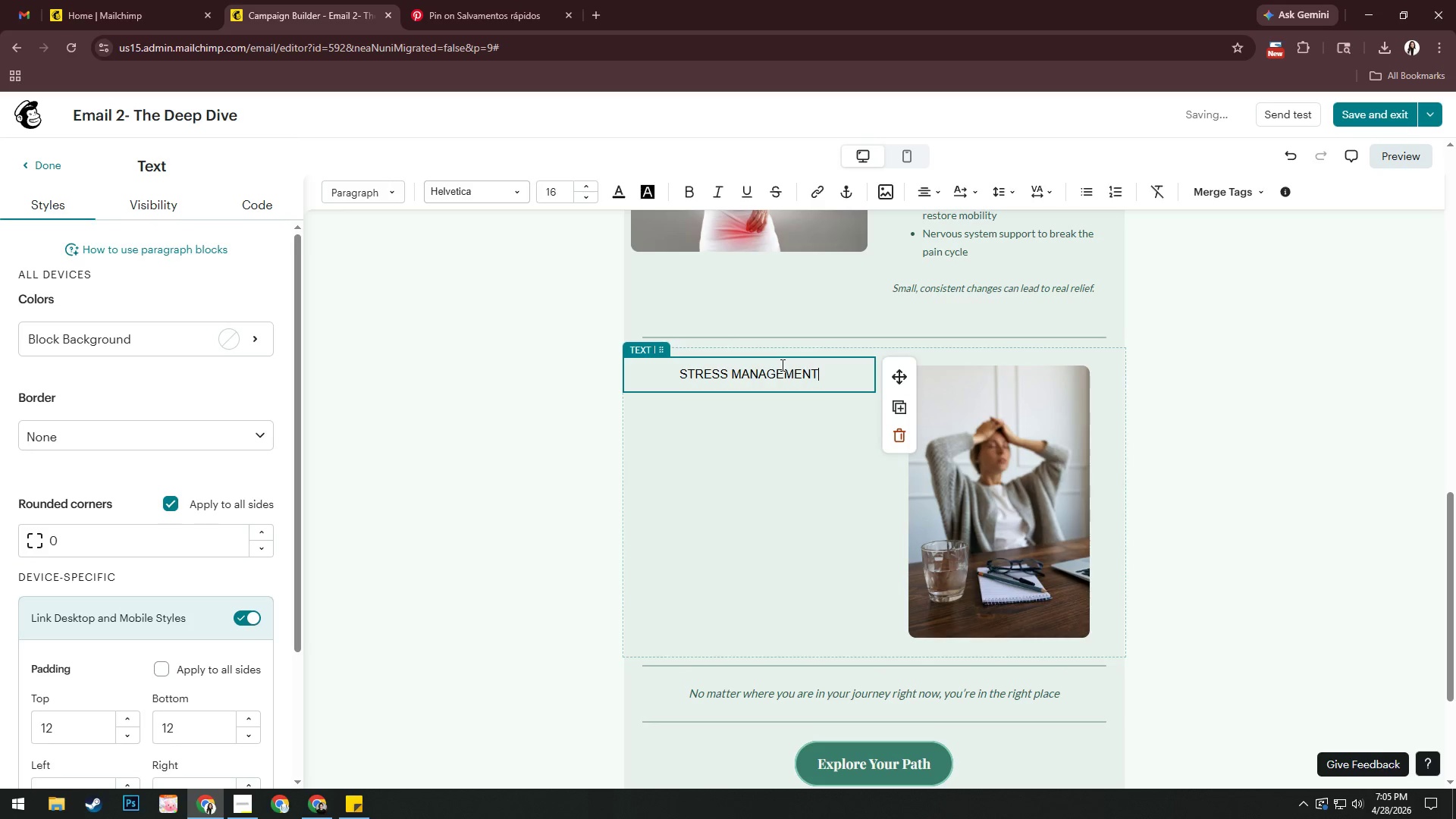 
key(Control+A)
 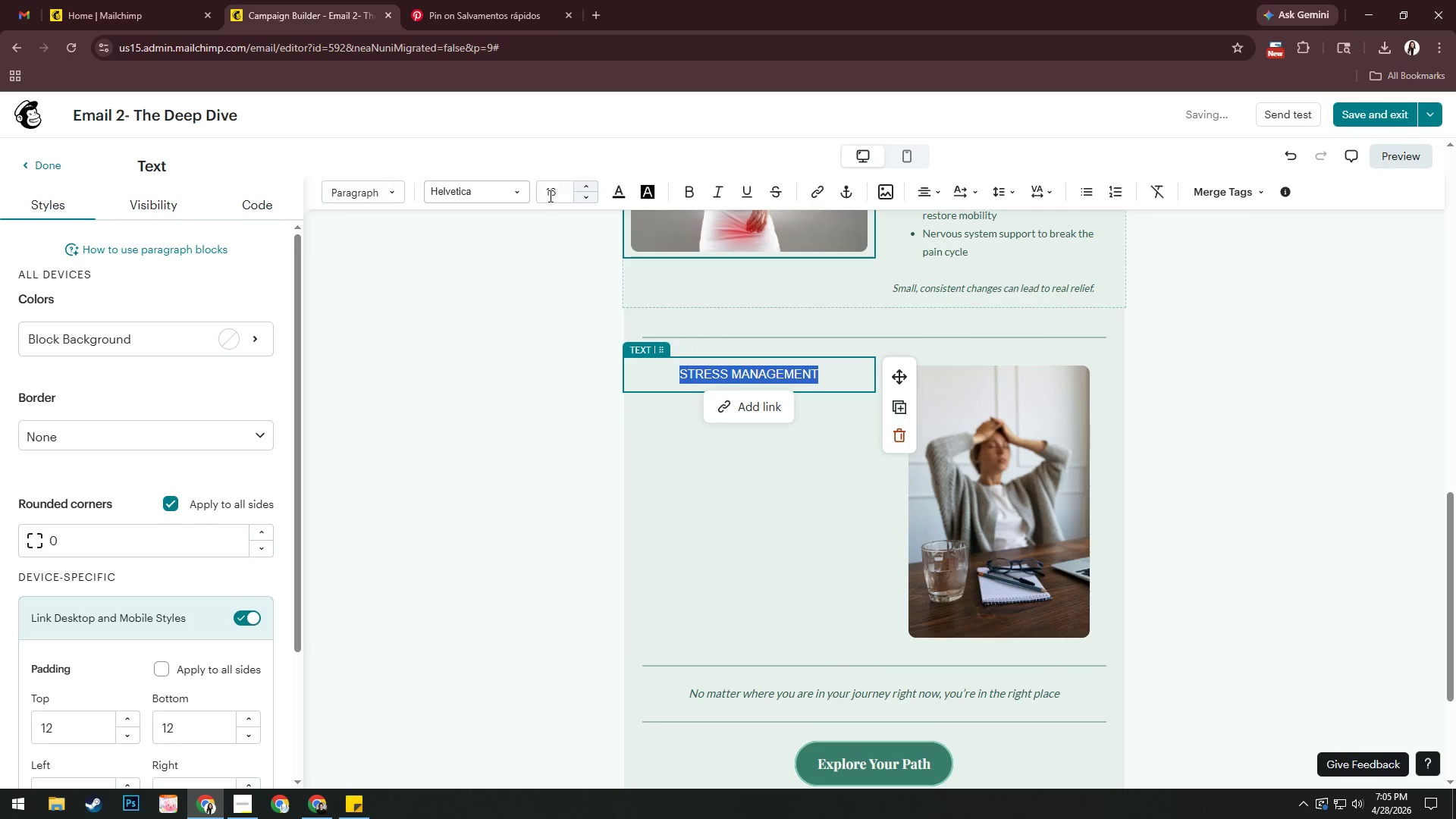 
left_click([500, 198])
 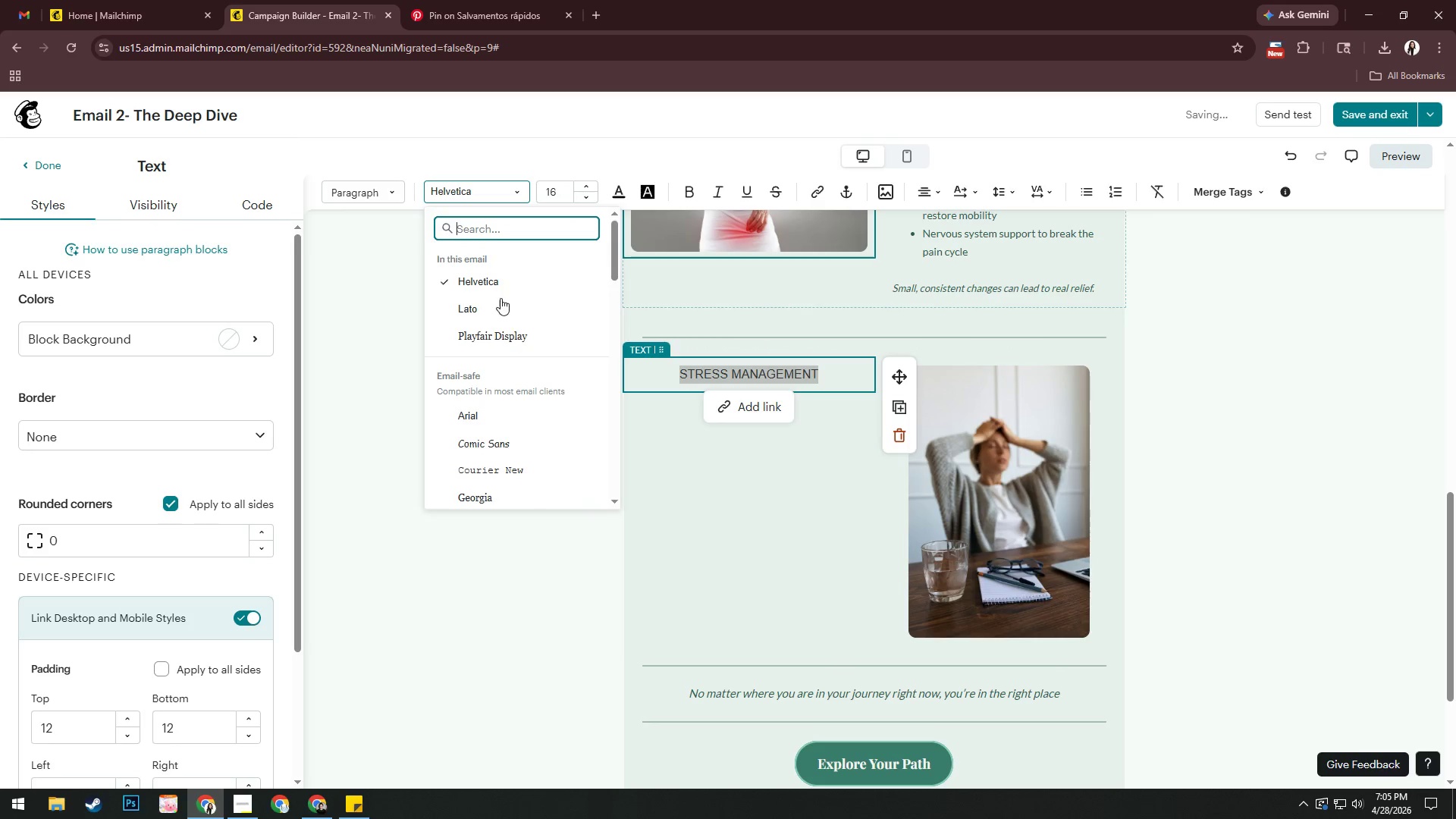 
left_click([499, 298])
 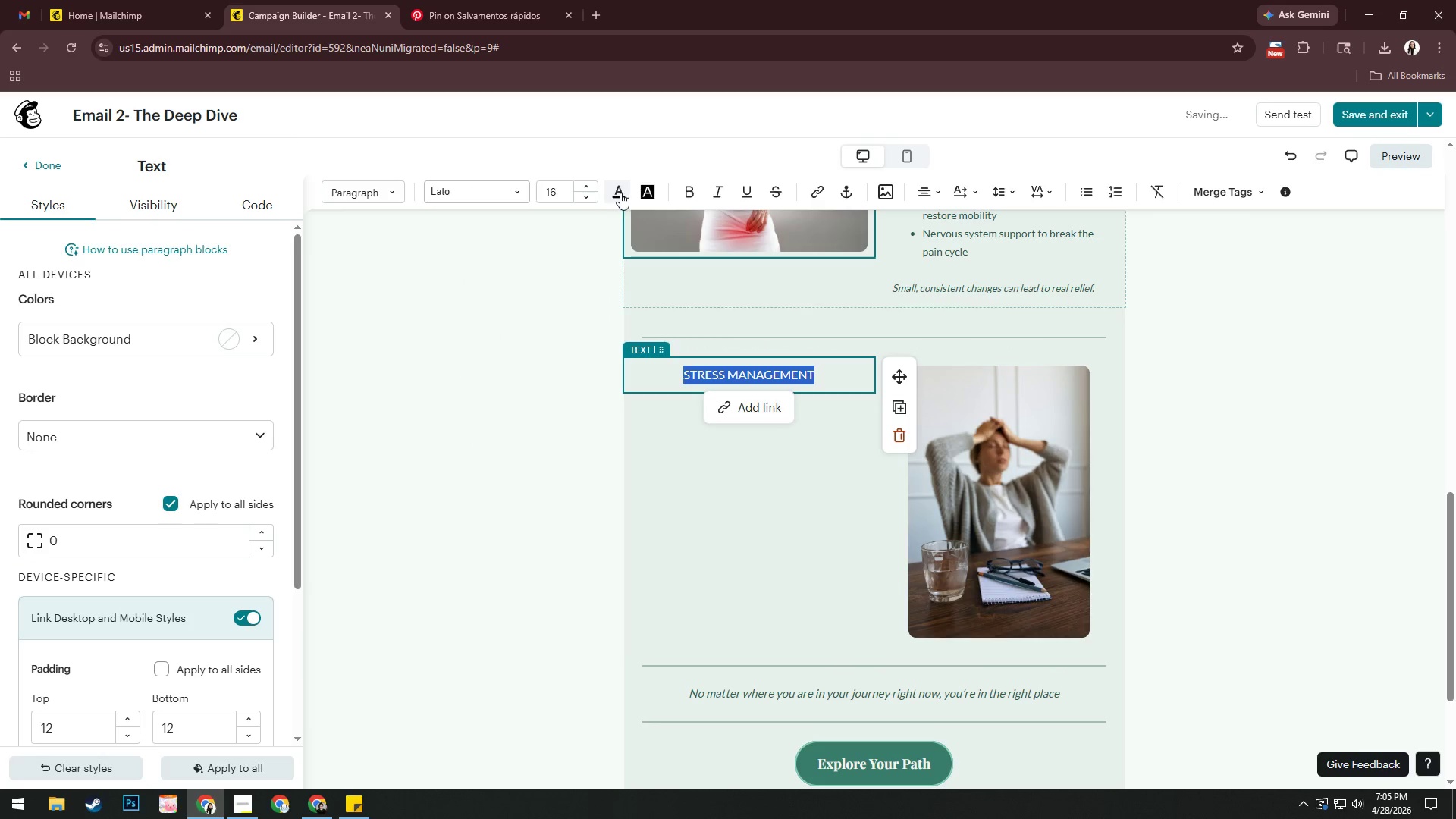 
left_click([619, 192])
 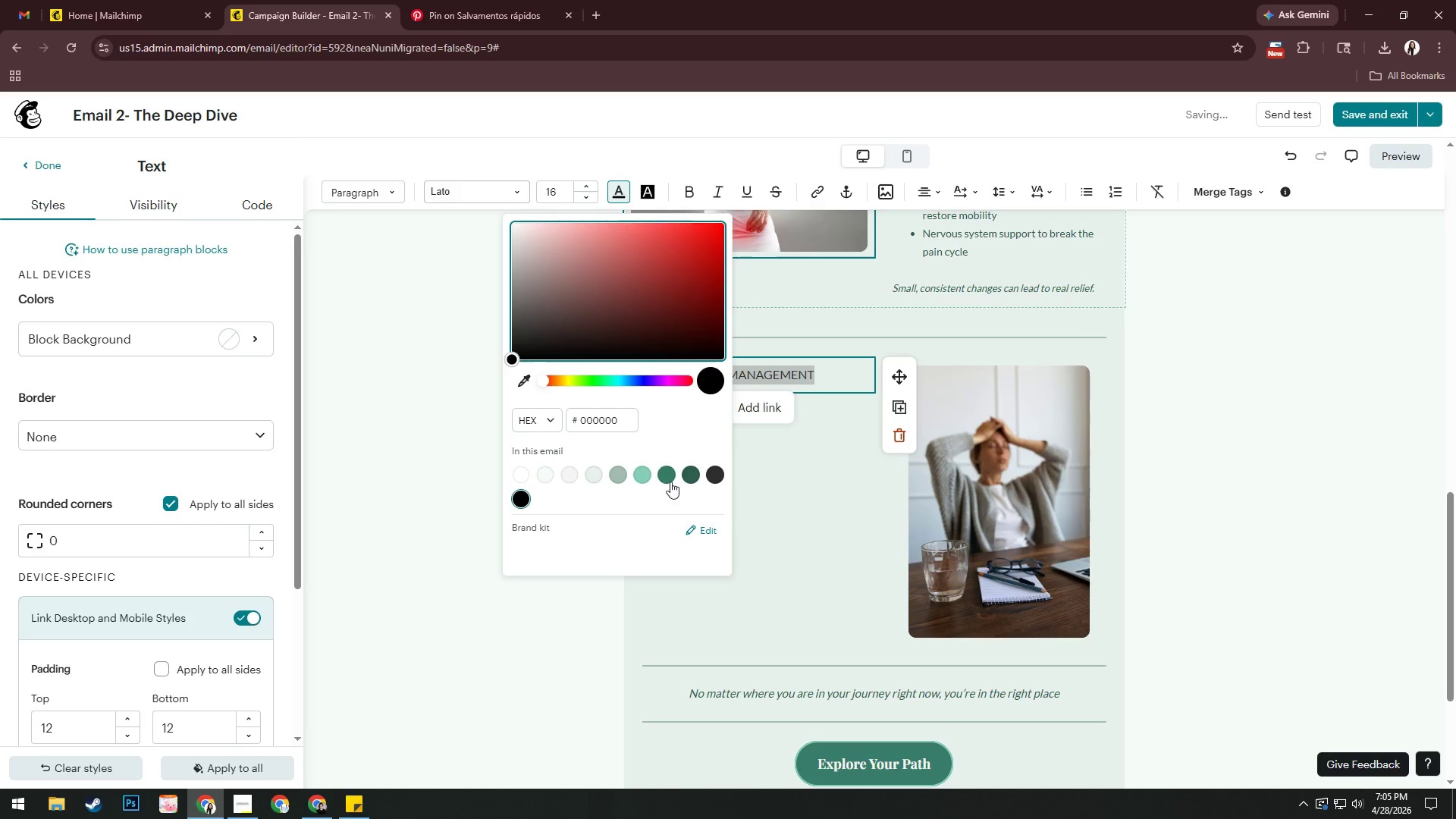 
left_click([673, 476])
 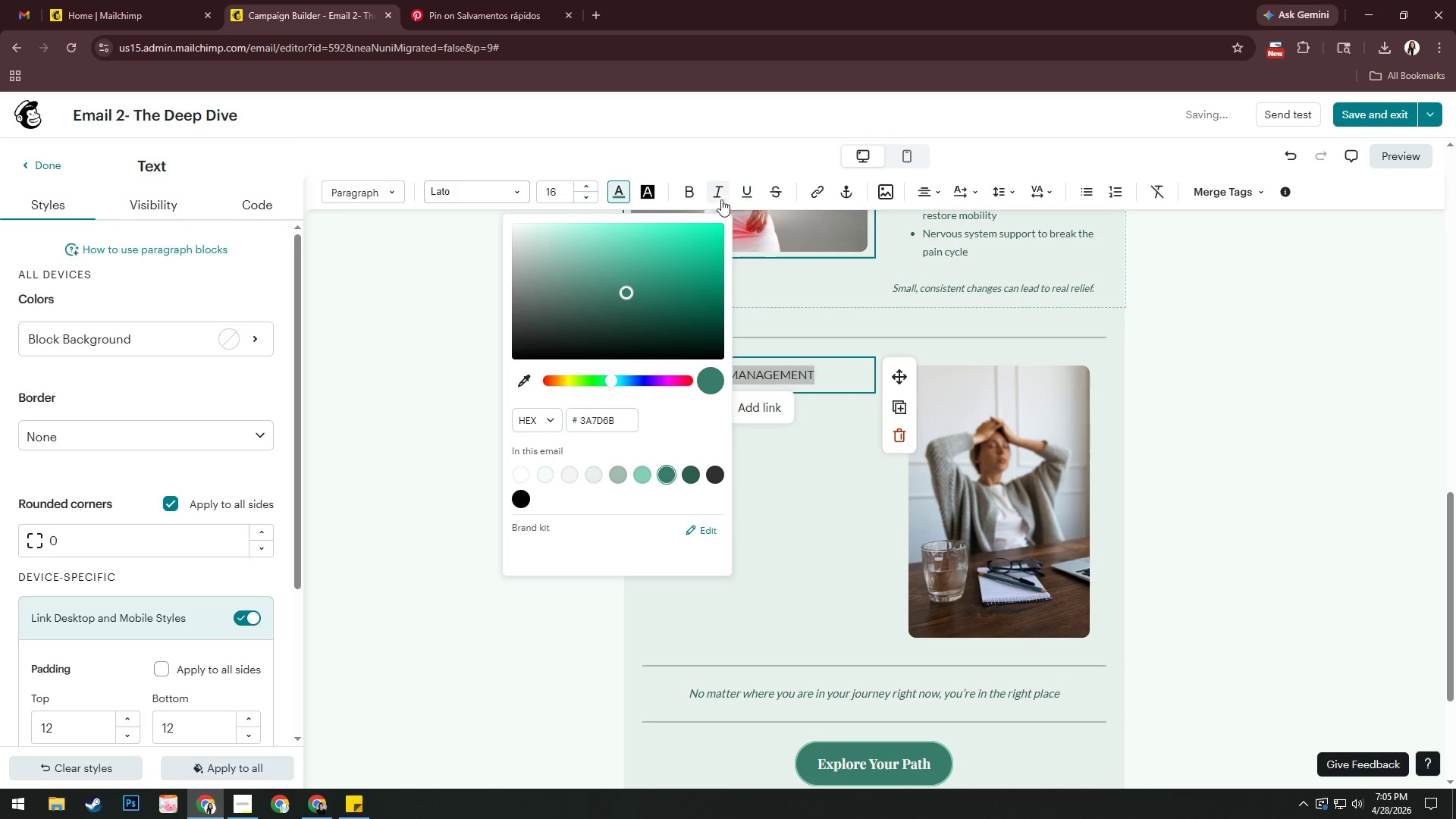 
left_click([692, 198])
 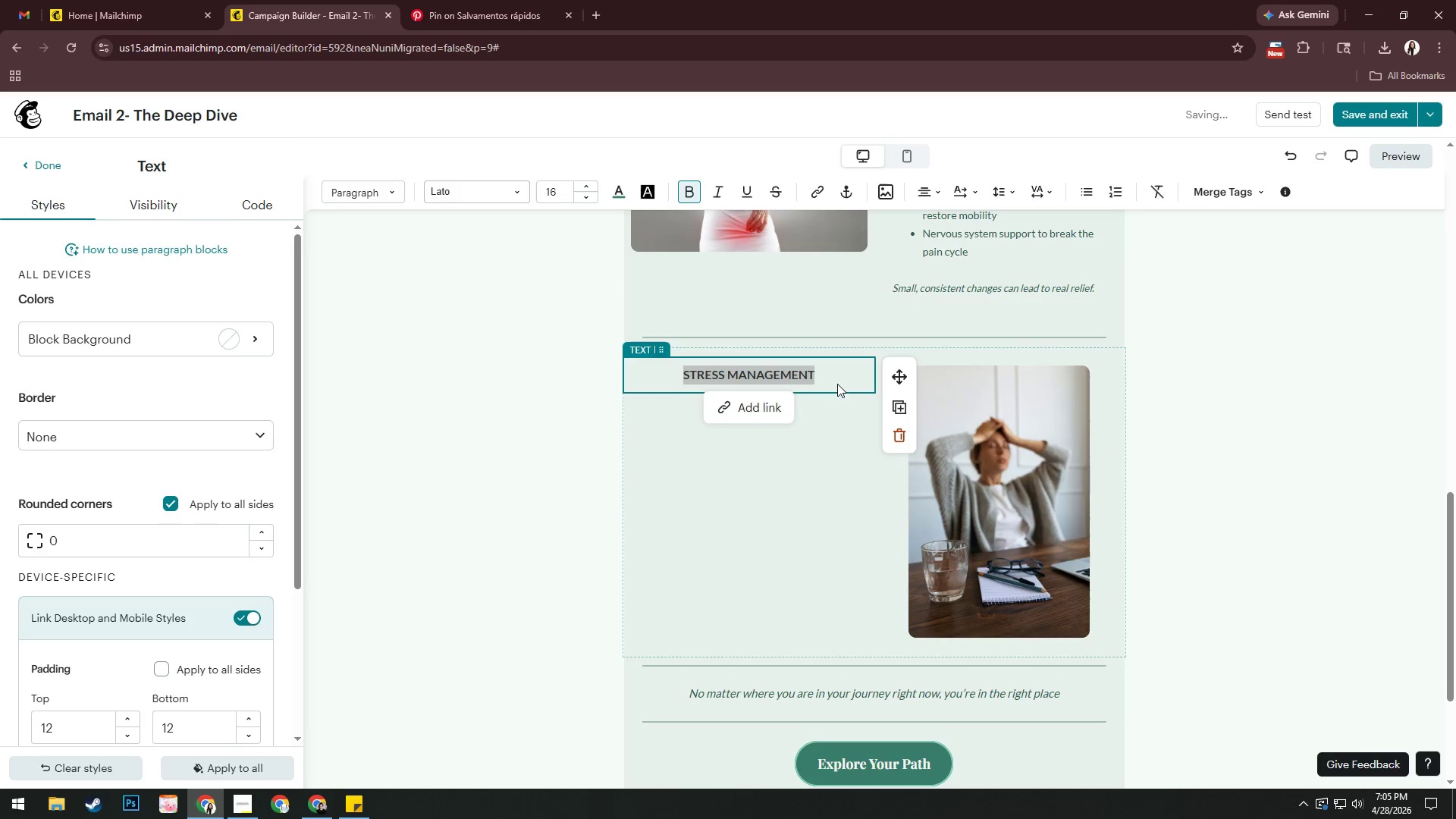 
left_click([832, 375])
 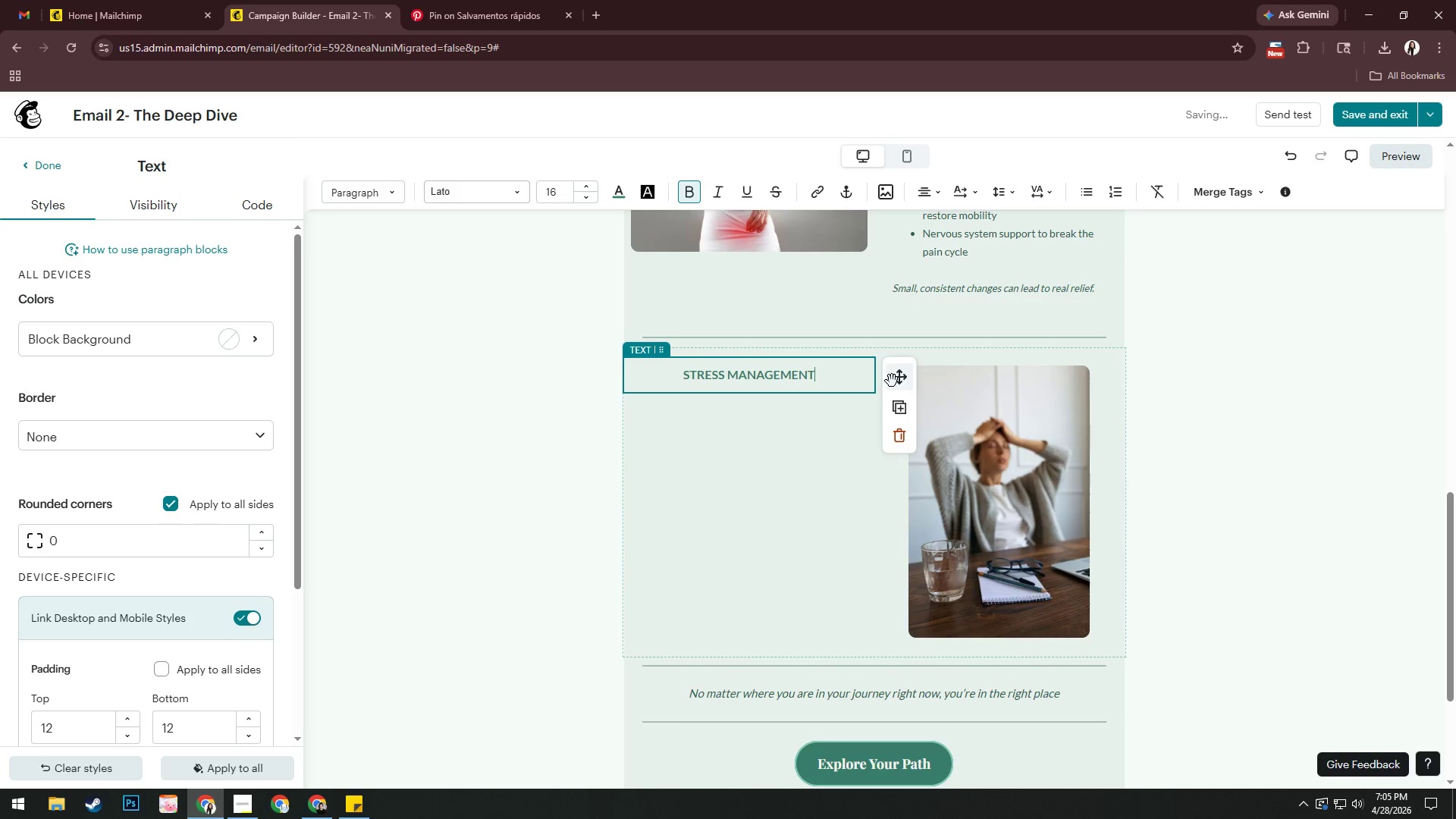 
scroll: coordinate [892, 381], scroll_direction: up, amount: 5.0
 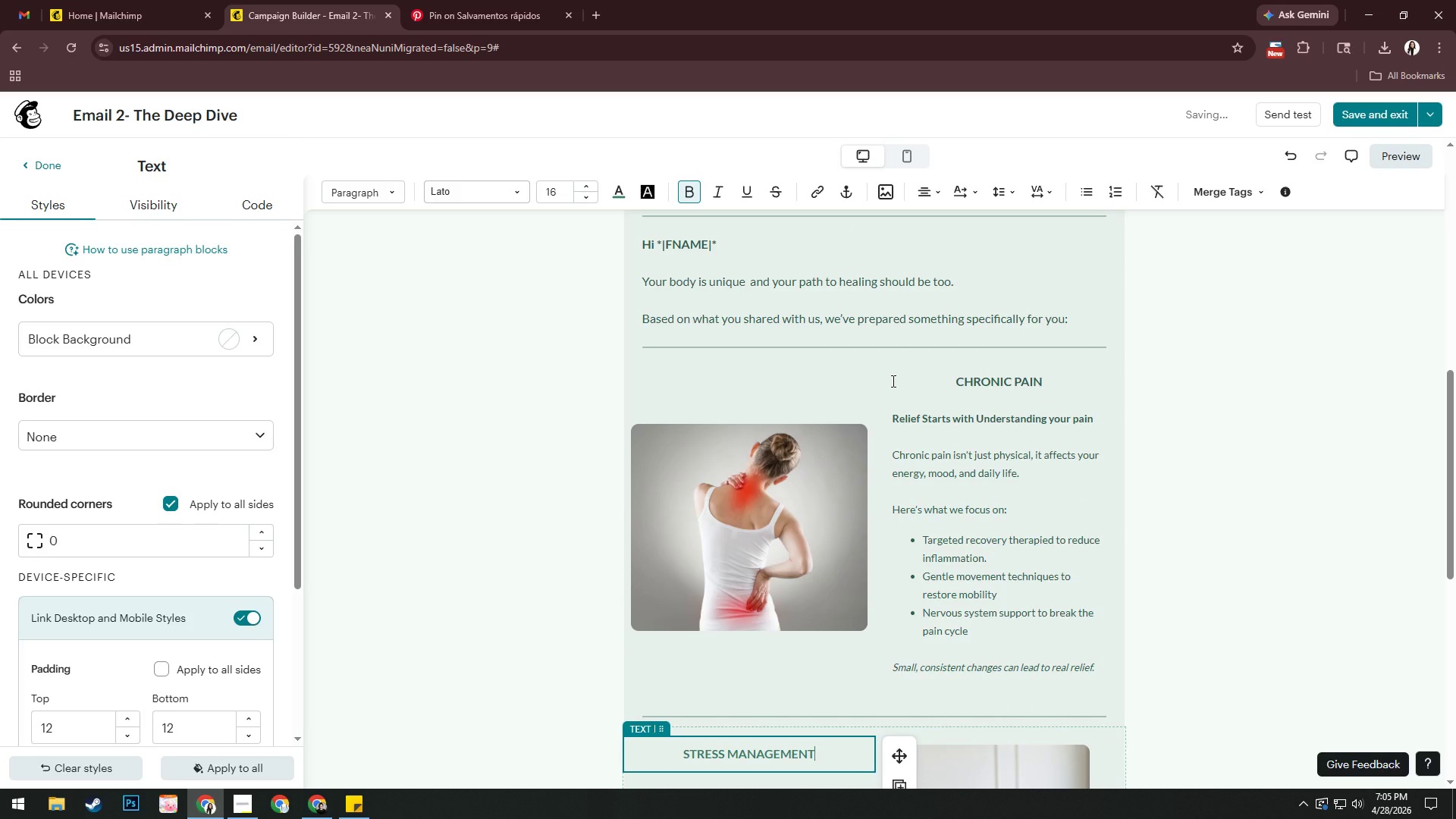 
scroll: coordinate [896, 375], scroll_direction: down, amount: 4.0
 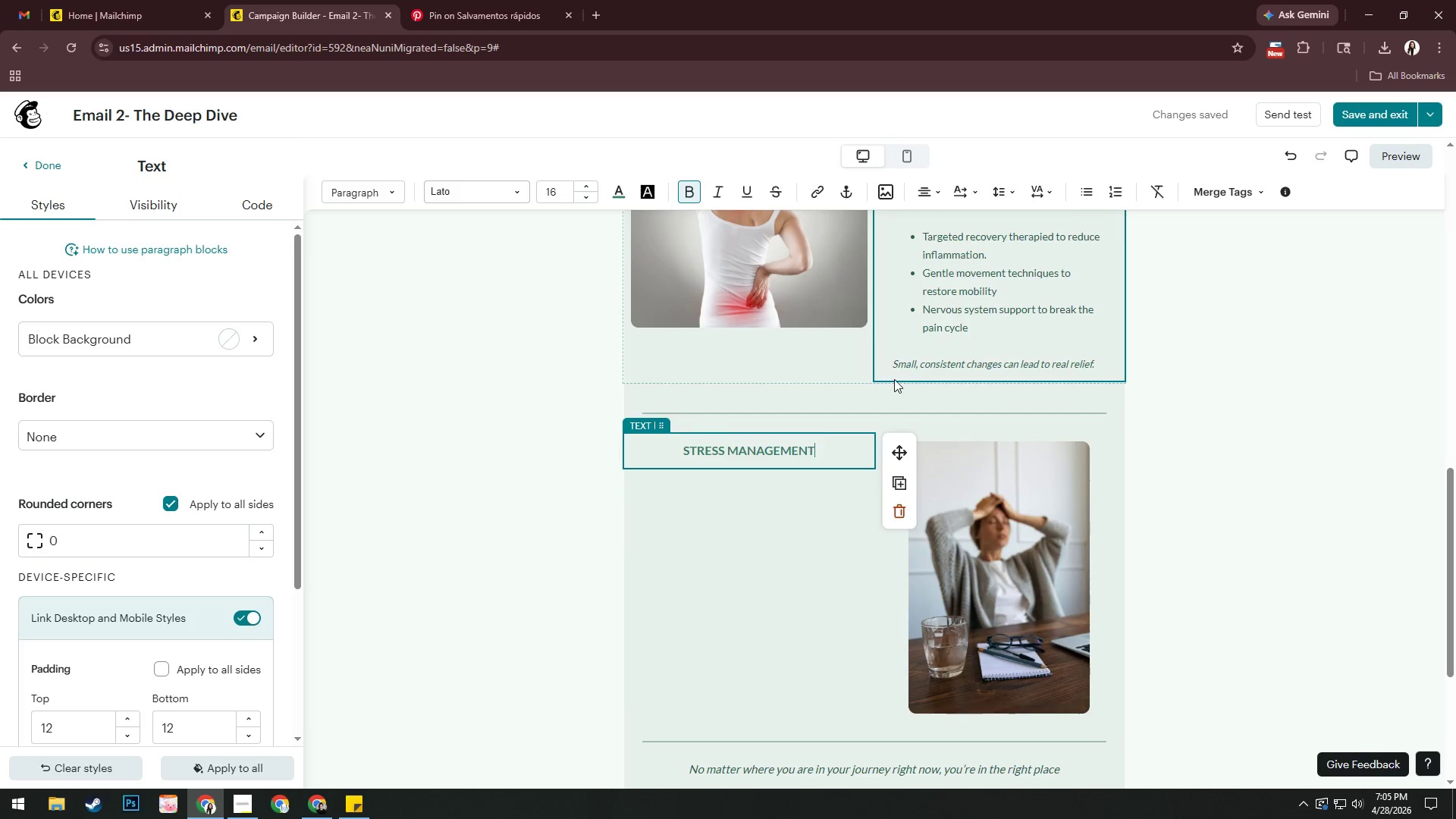 
scroll: coordinate [894, 379], scroll_direction: up, amount: 4.0
 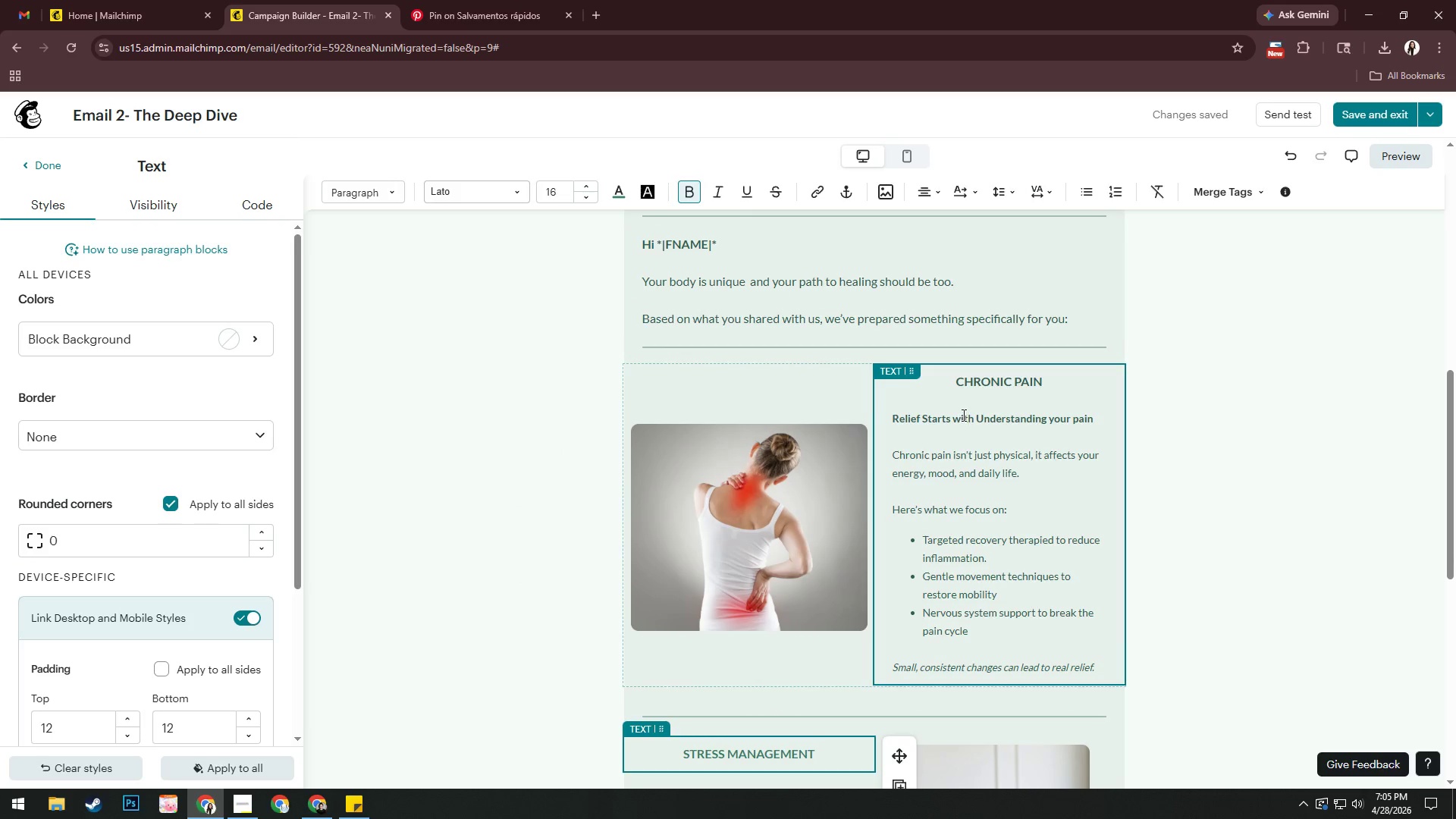 
scroll: coordinate [962, 415], scroll_direction: down, amount: 3.0
 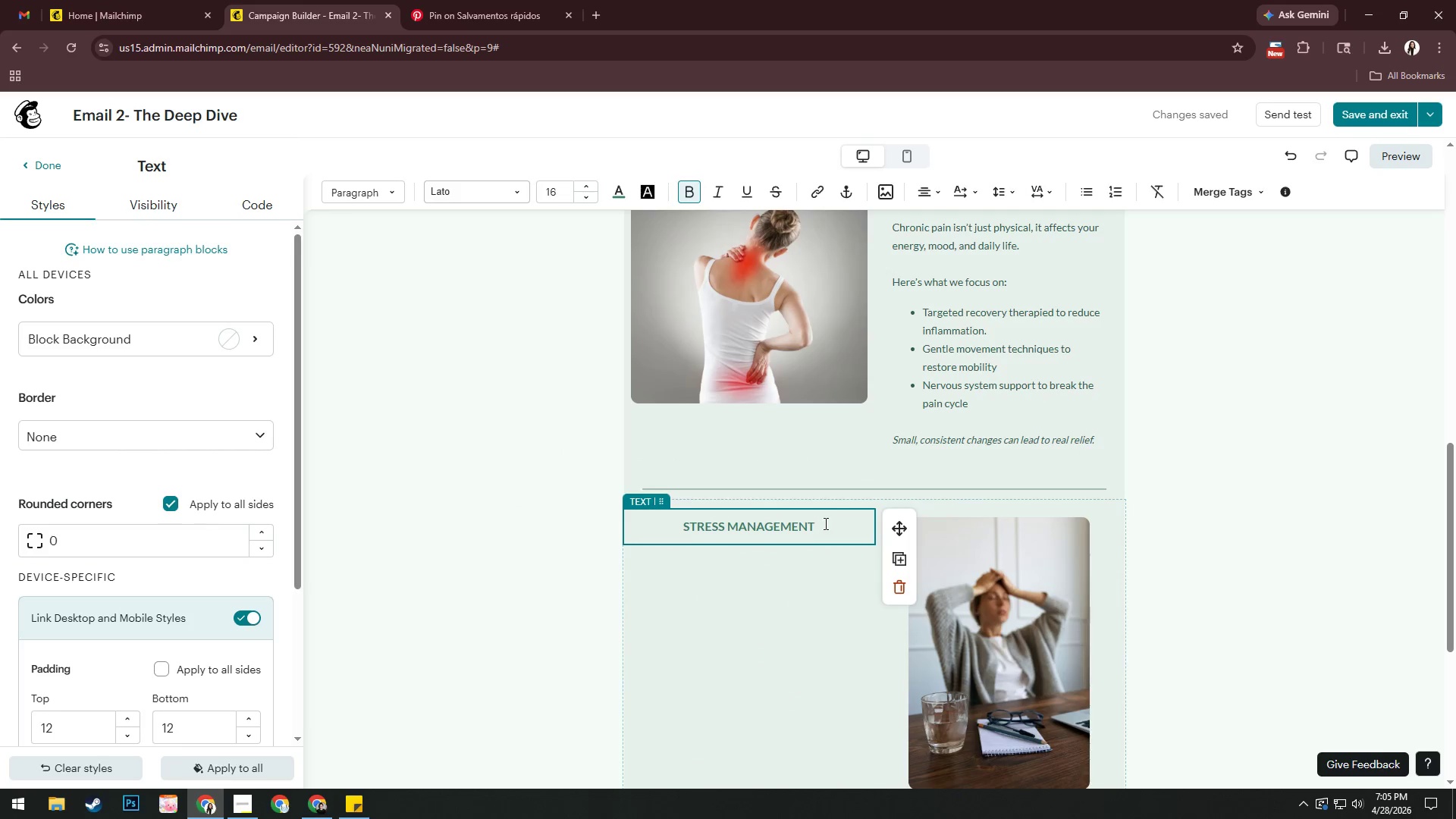 
scroll: coordinate [827, 517], scroll_direction: up, amount: 2.0
 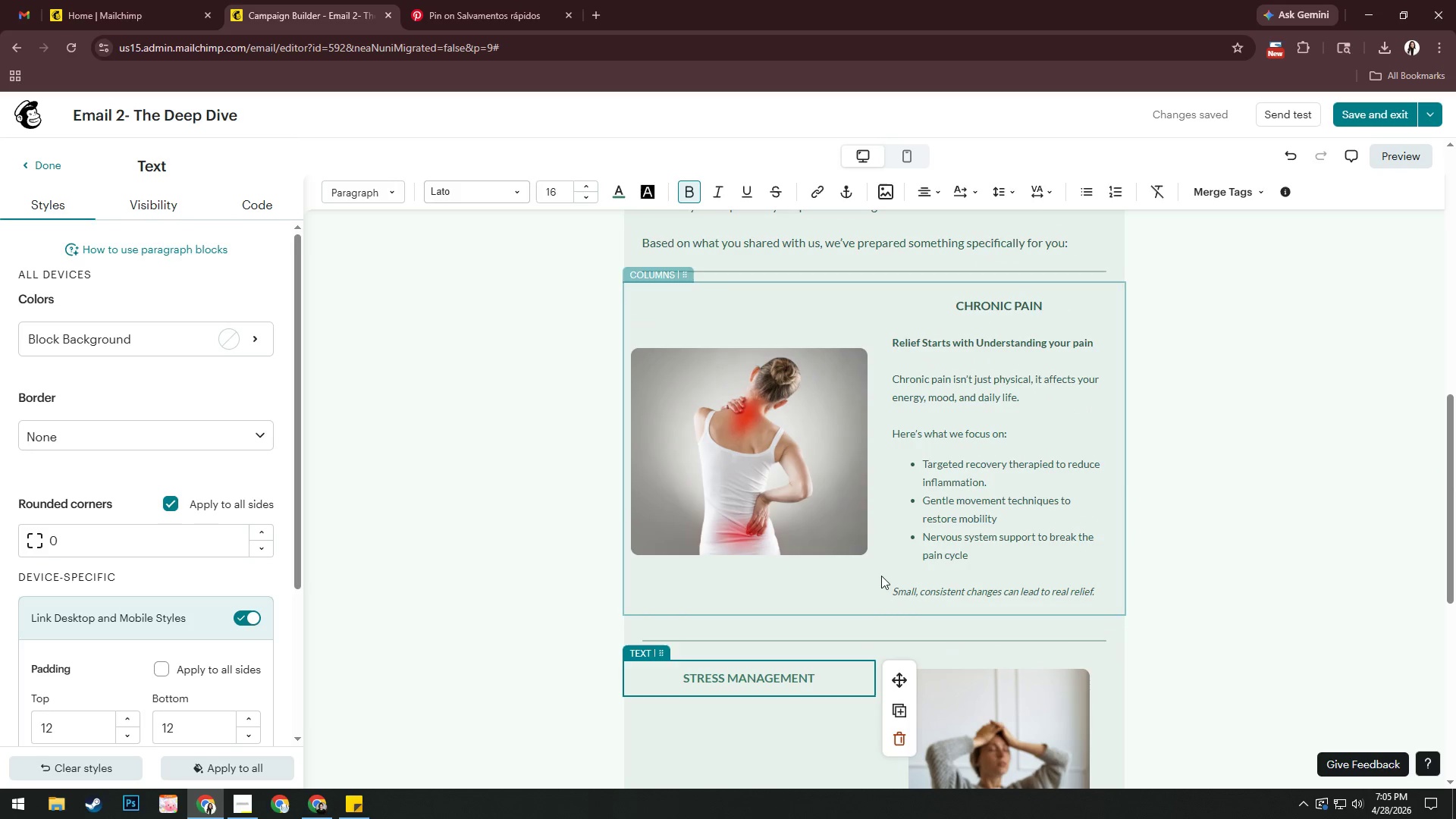 
left_click([959, 353])
 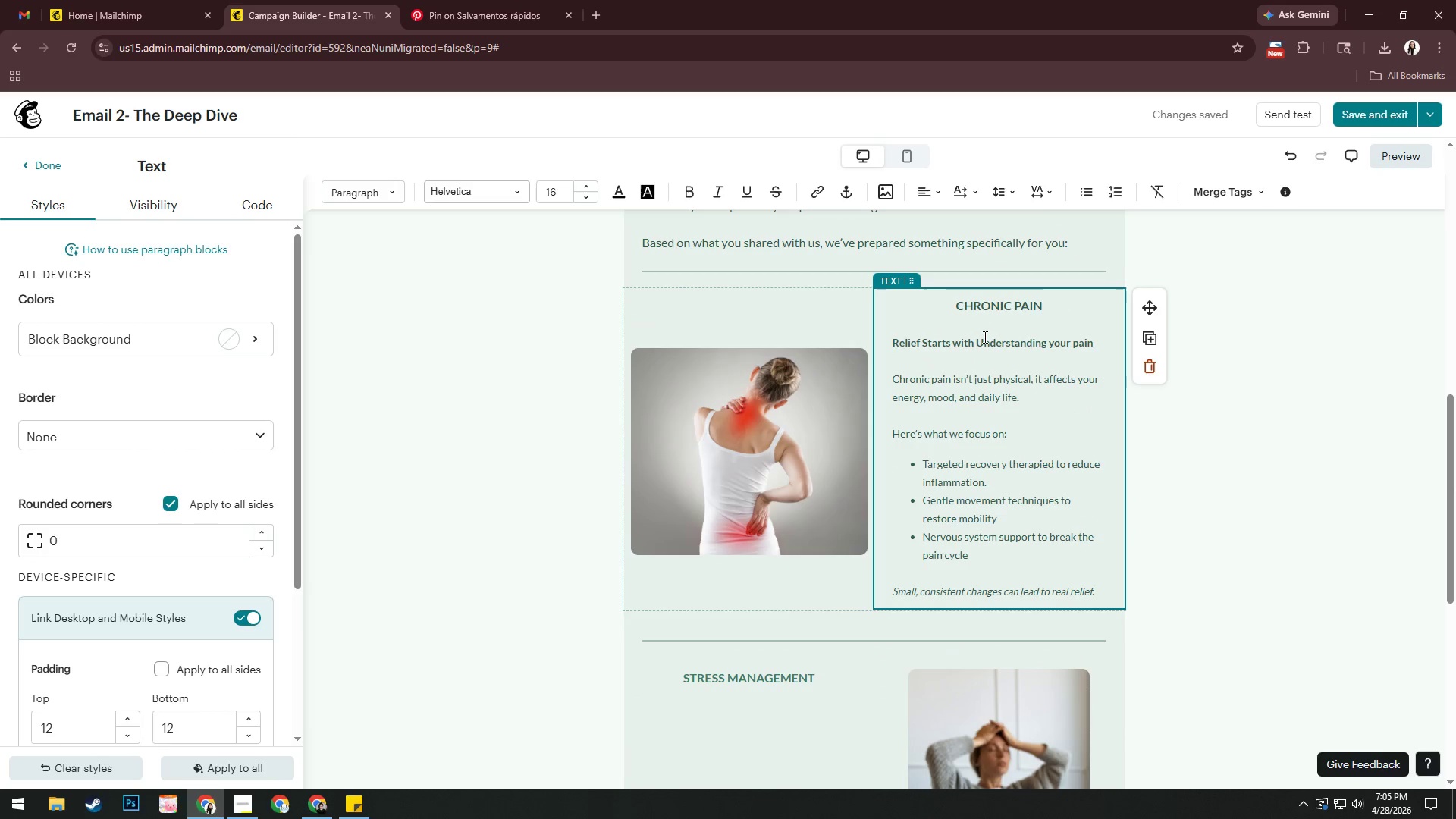 
double_click([1003, 321])
 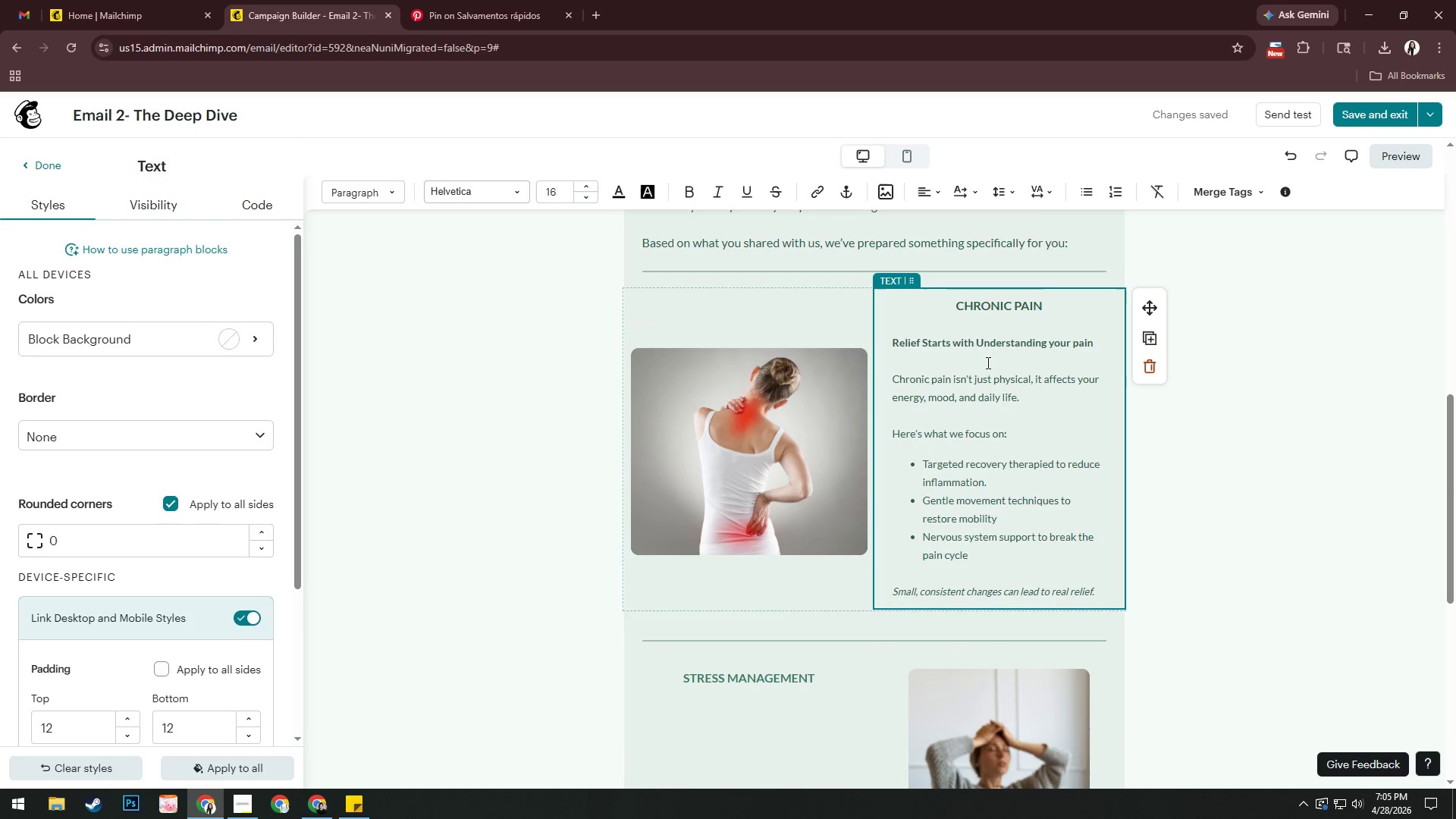 
scroll: coordinate [966, 442], scroll_direction: down, amount: 3.0
 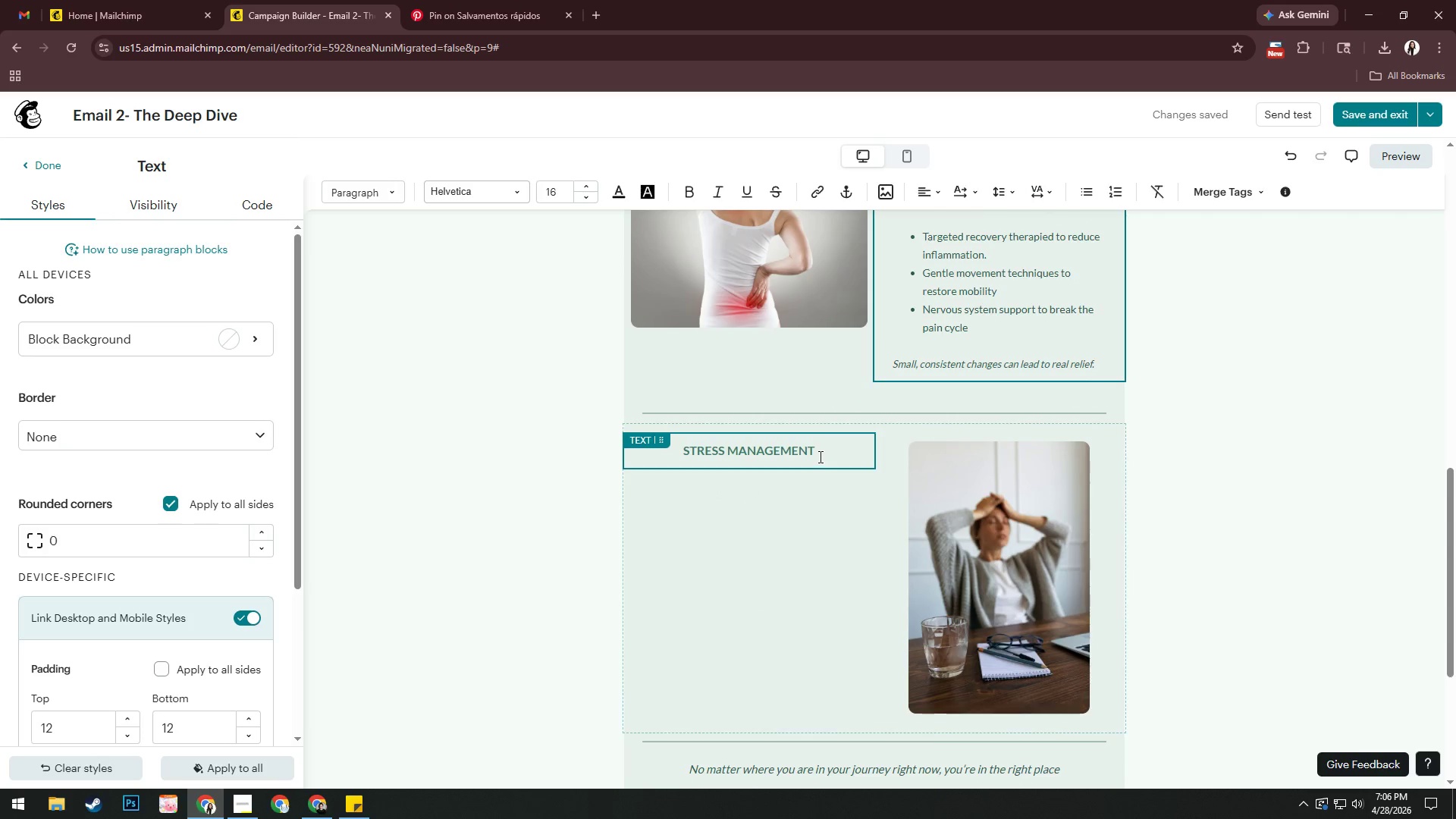 
scroll: coordinate [818, 454], scroll_direction: up, amount: 2.0
 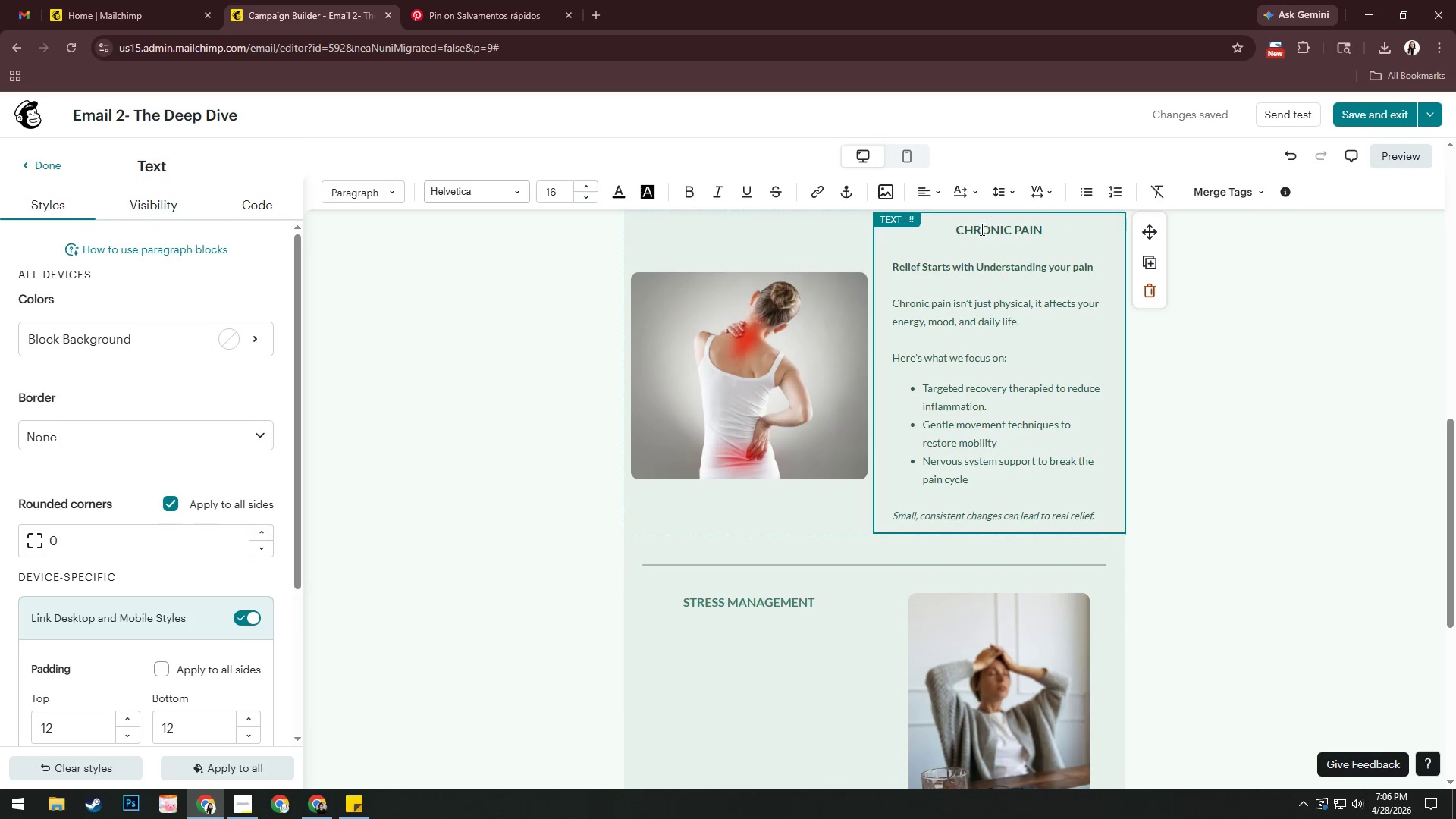 
left_click([981, 229])
 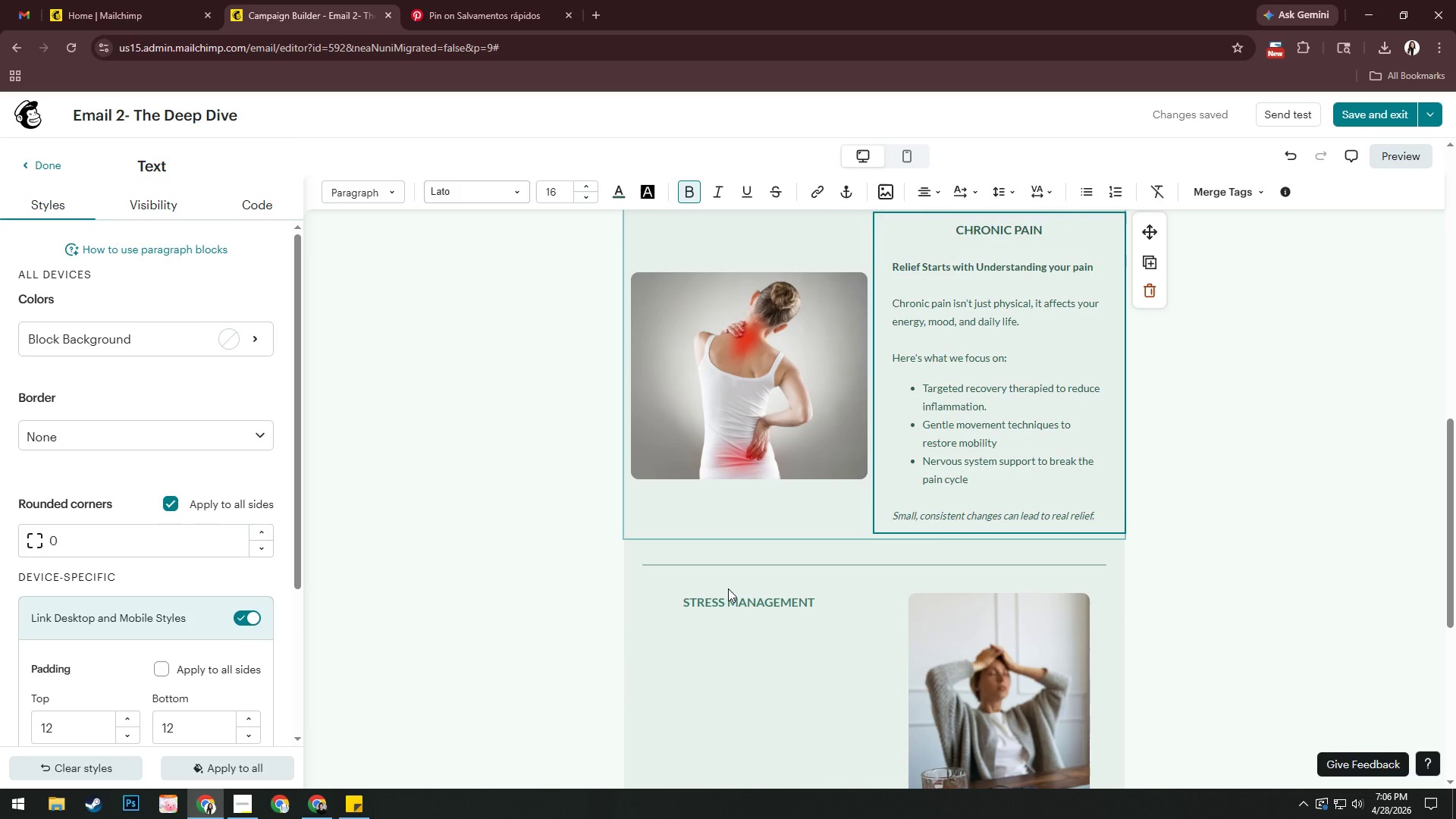 
left_click([734, 601])
 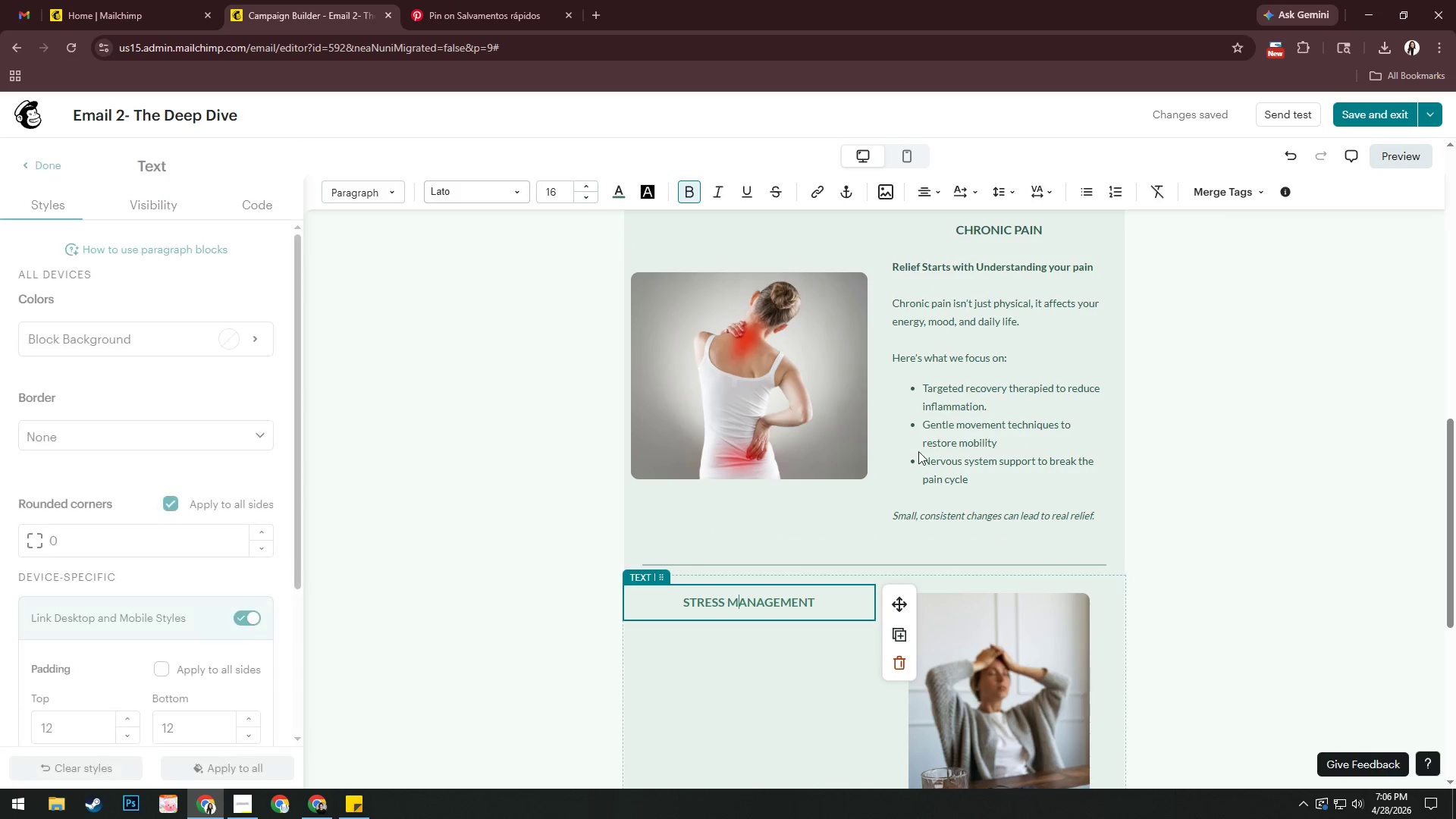 
left_click([990, 380])
 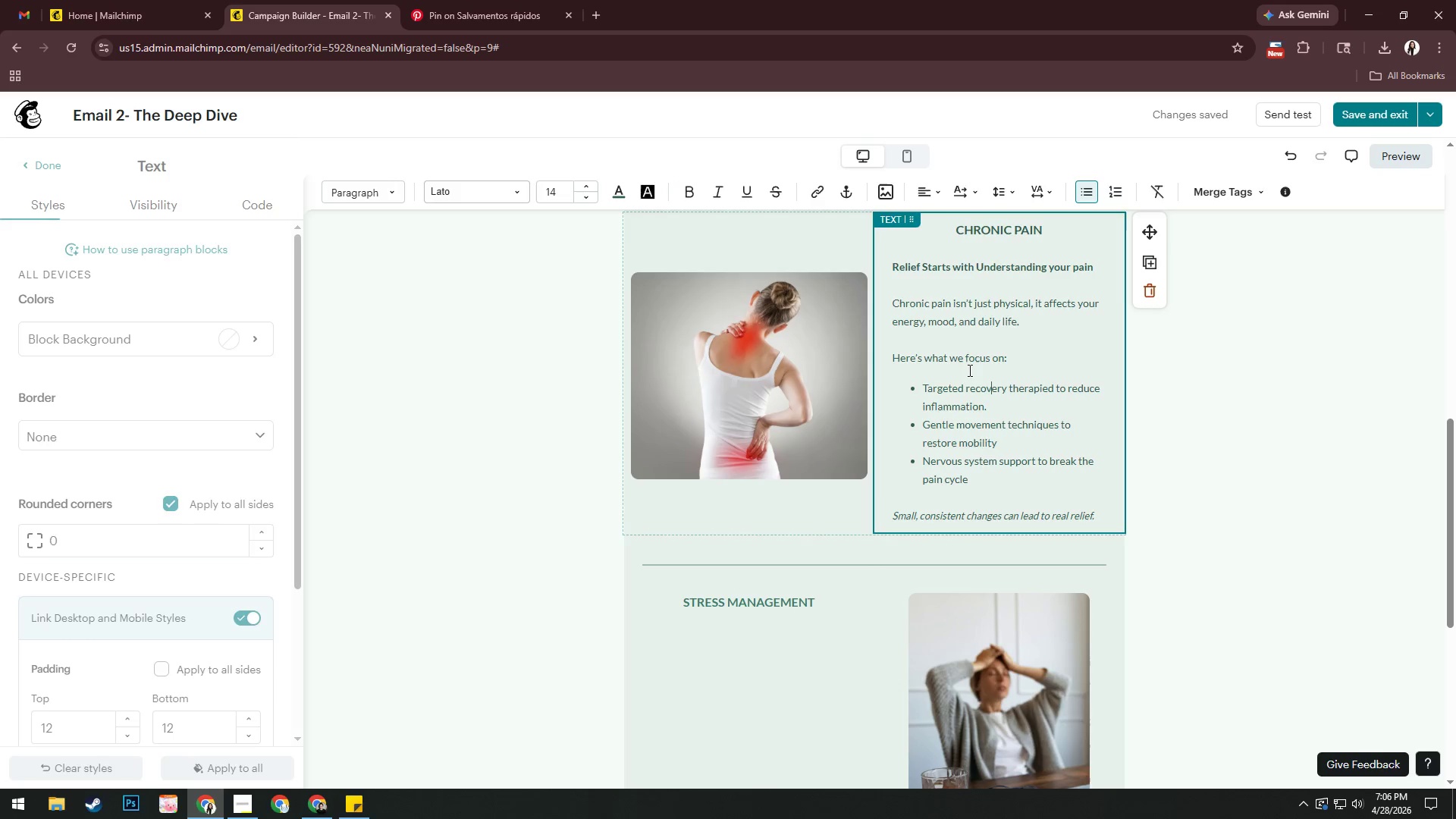 
left_click([929, 288])
 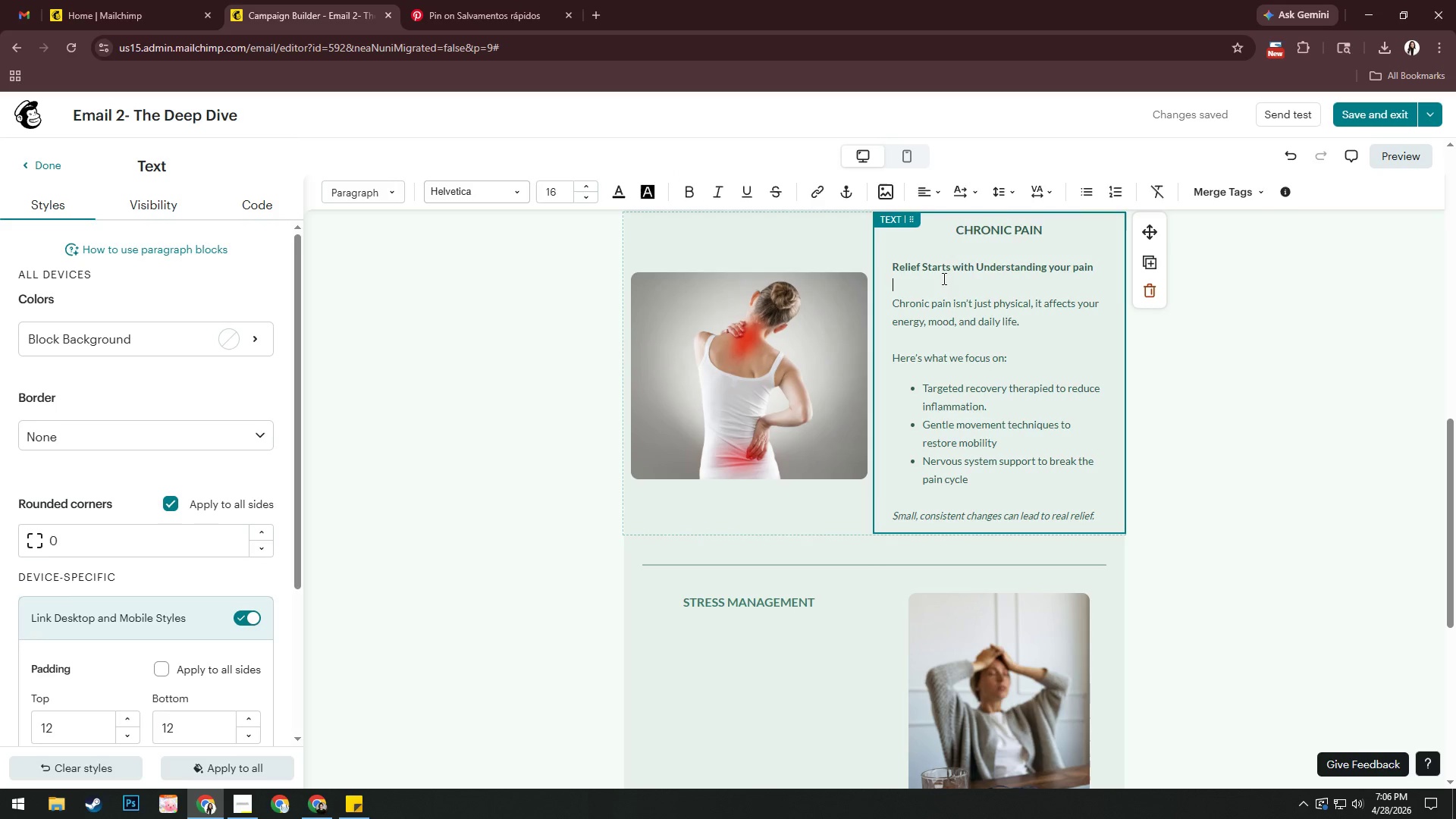 
left_click([944, 266])
 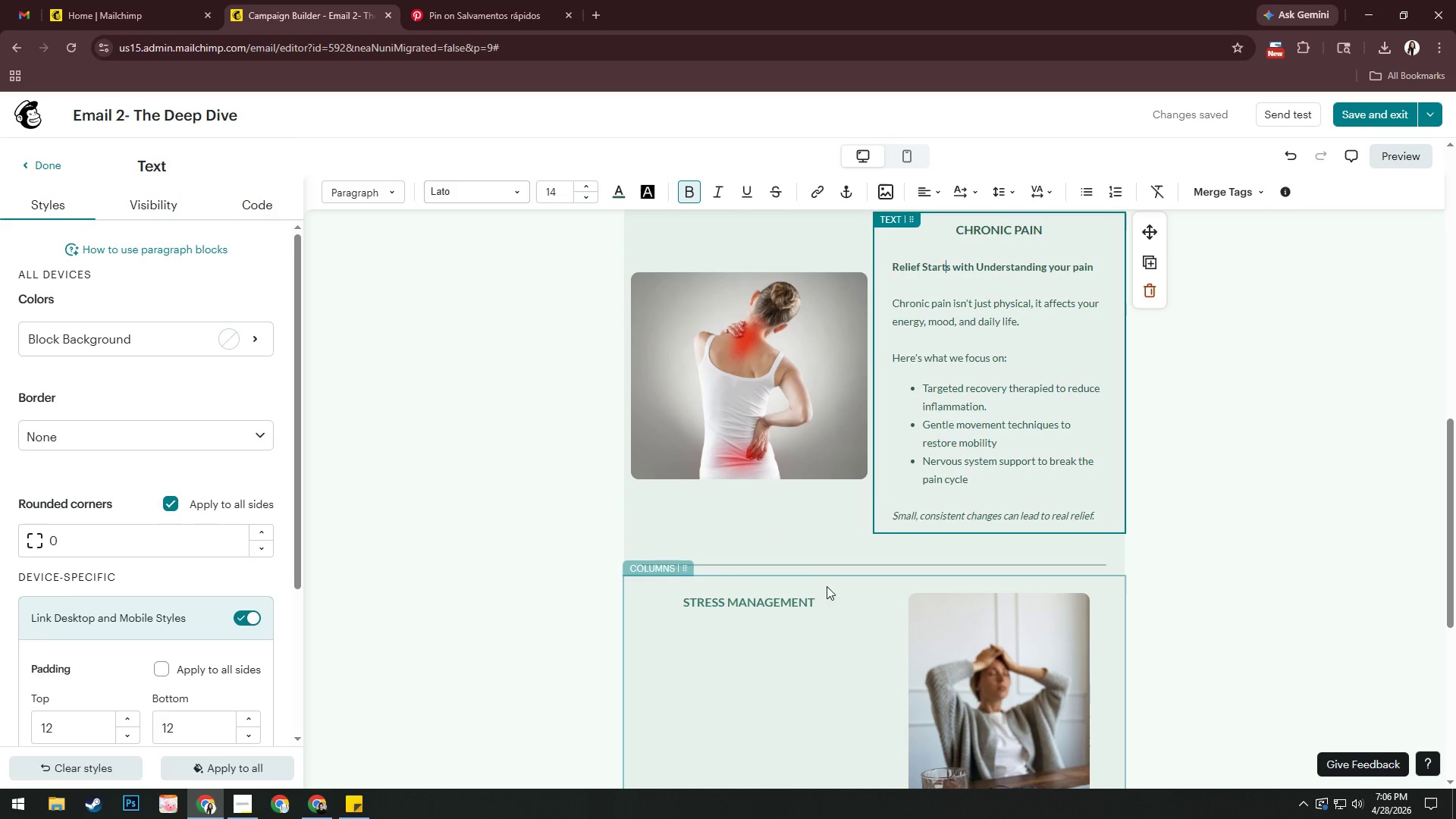 
left_click([797, 601])
 